 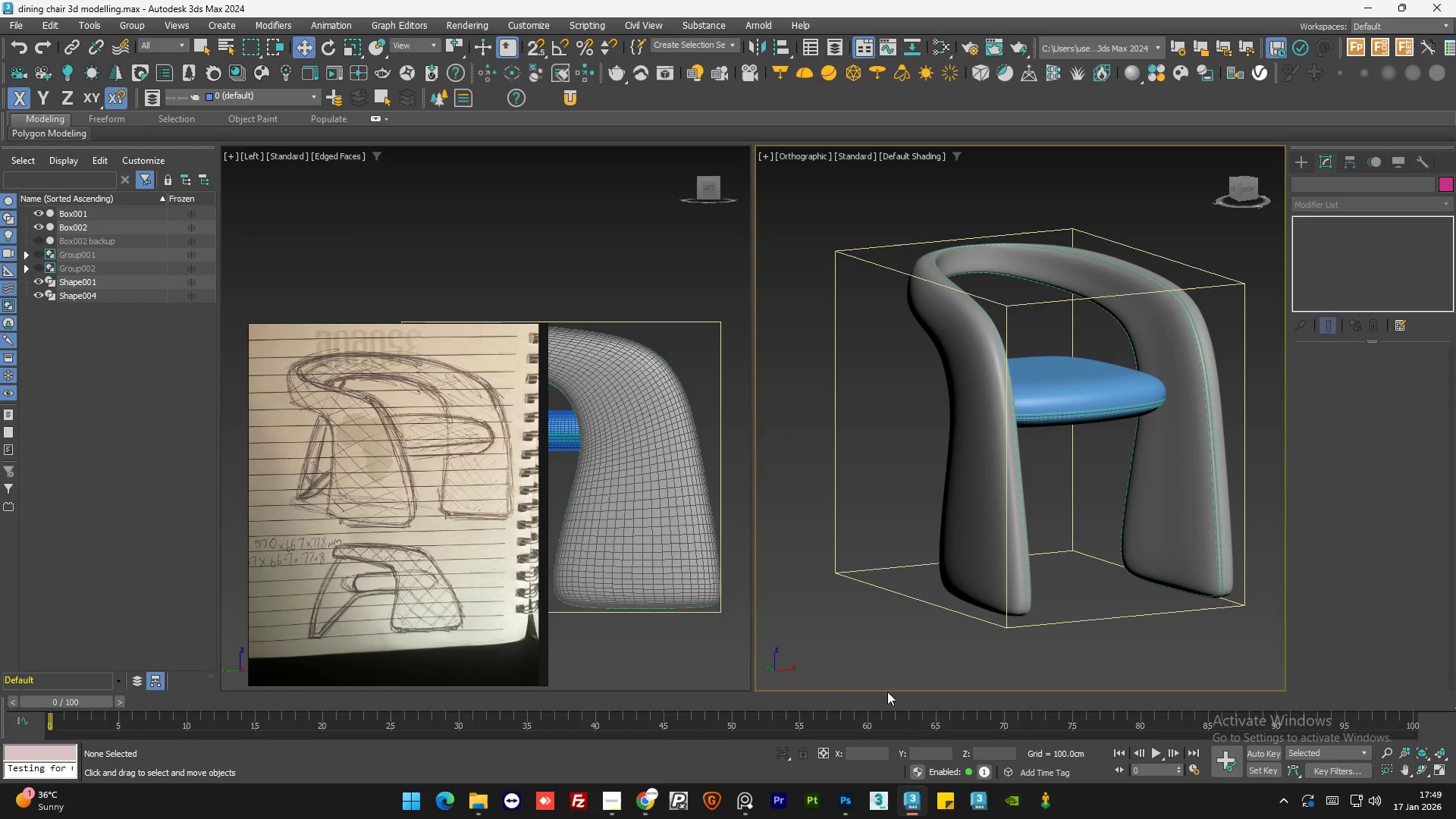 
left_click_drag(start_coordinate=[417, 339], to_coordinate=[165, 210])
 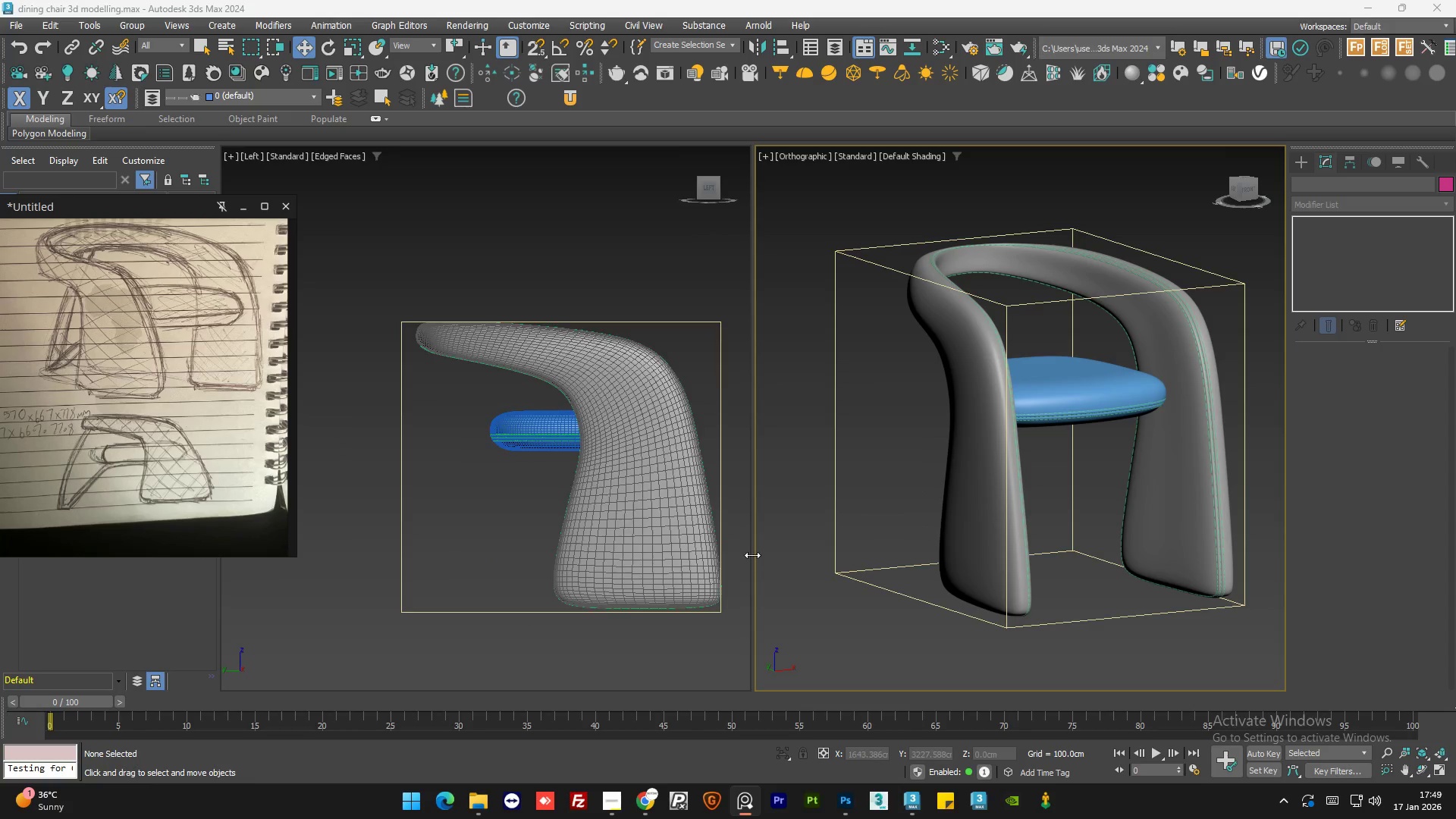 
scroll: coordinate [730, 547], scroll_direction: down, amount: 1.0
 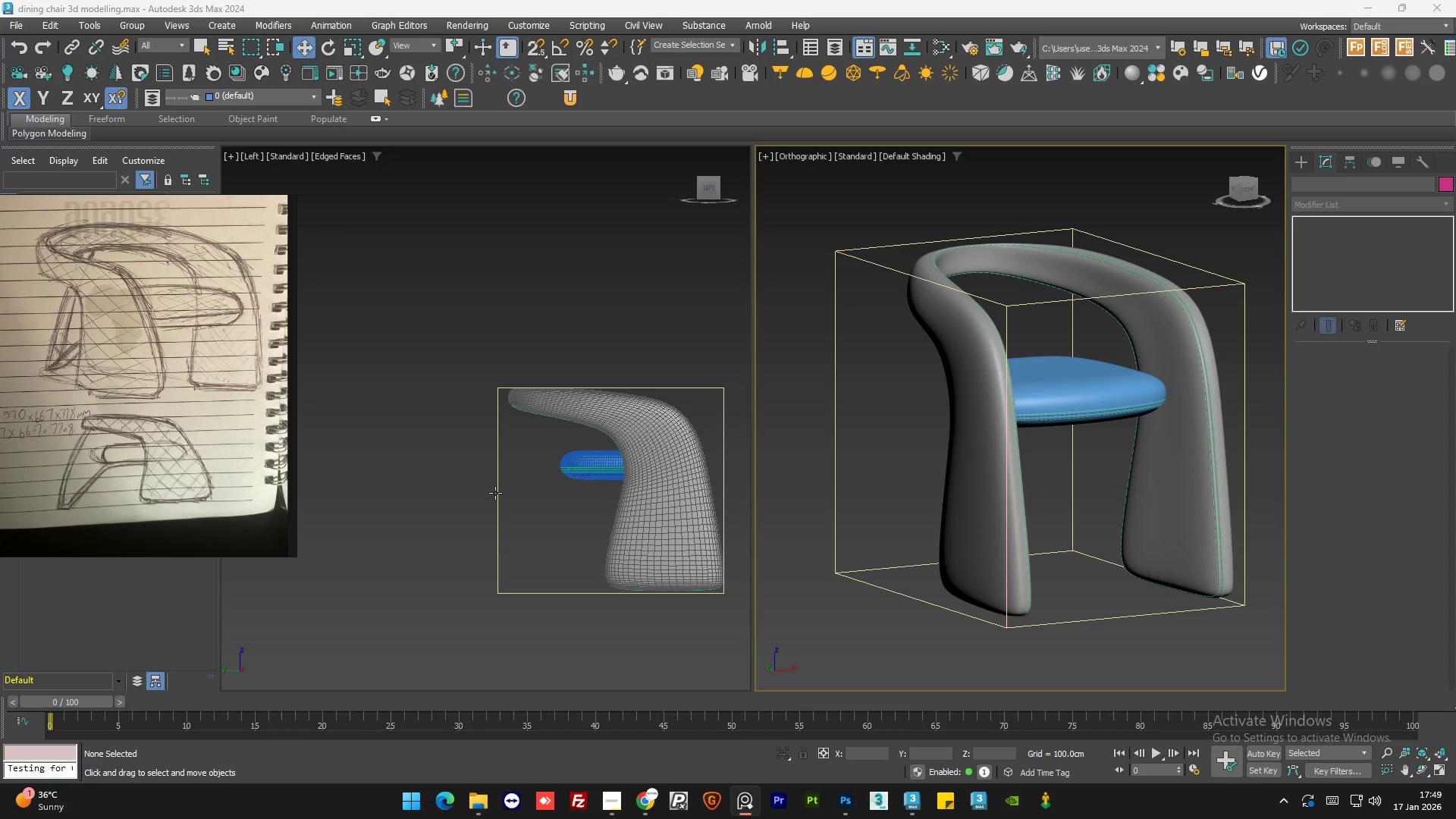 
wait(7.6)
 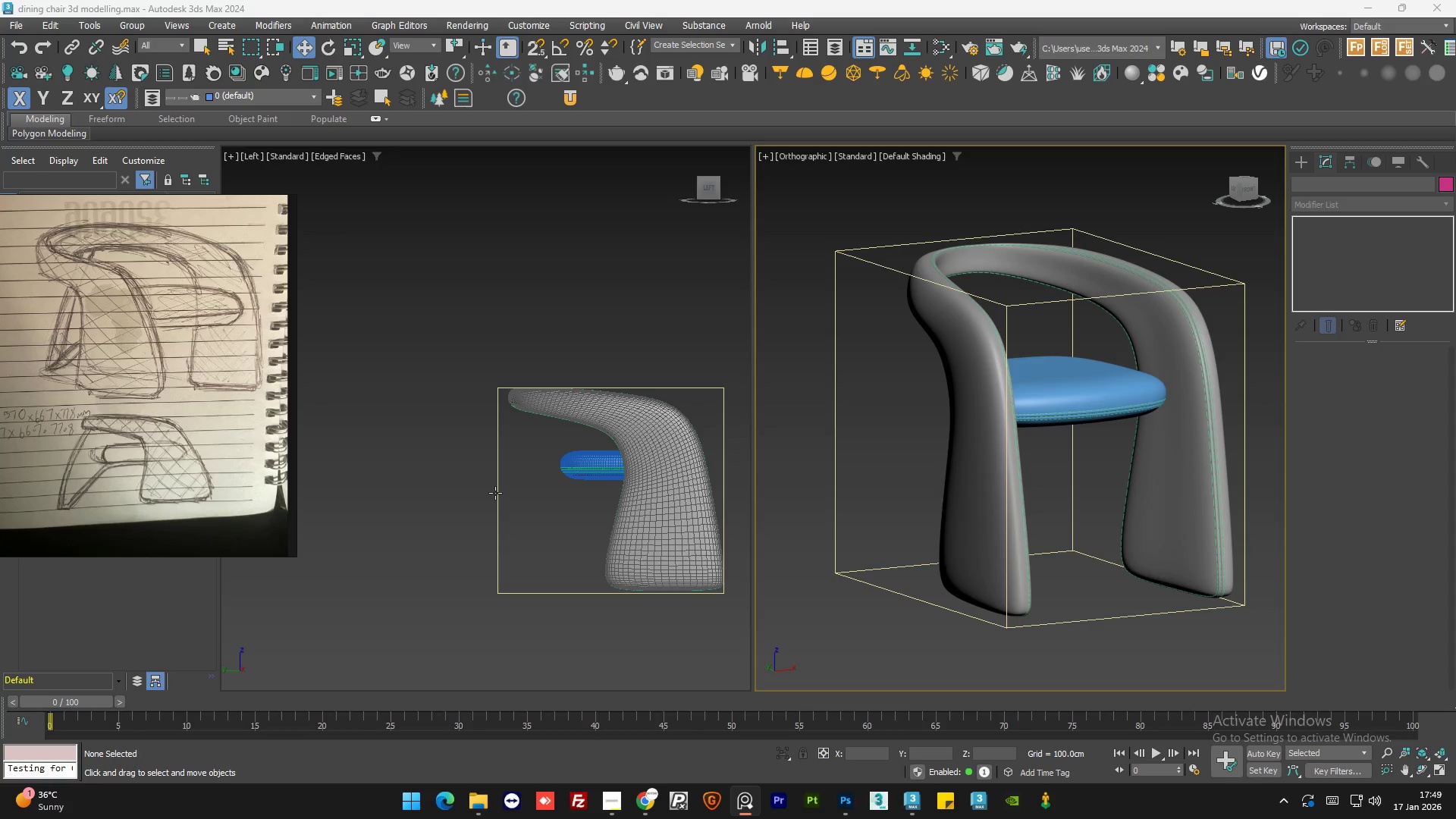 
scroll: coordinate [1116, 432], scroll_direction: up, amount: 6.0
 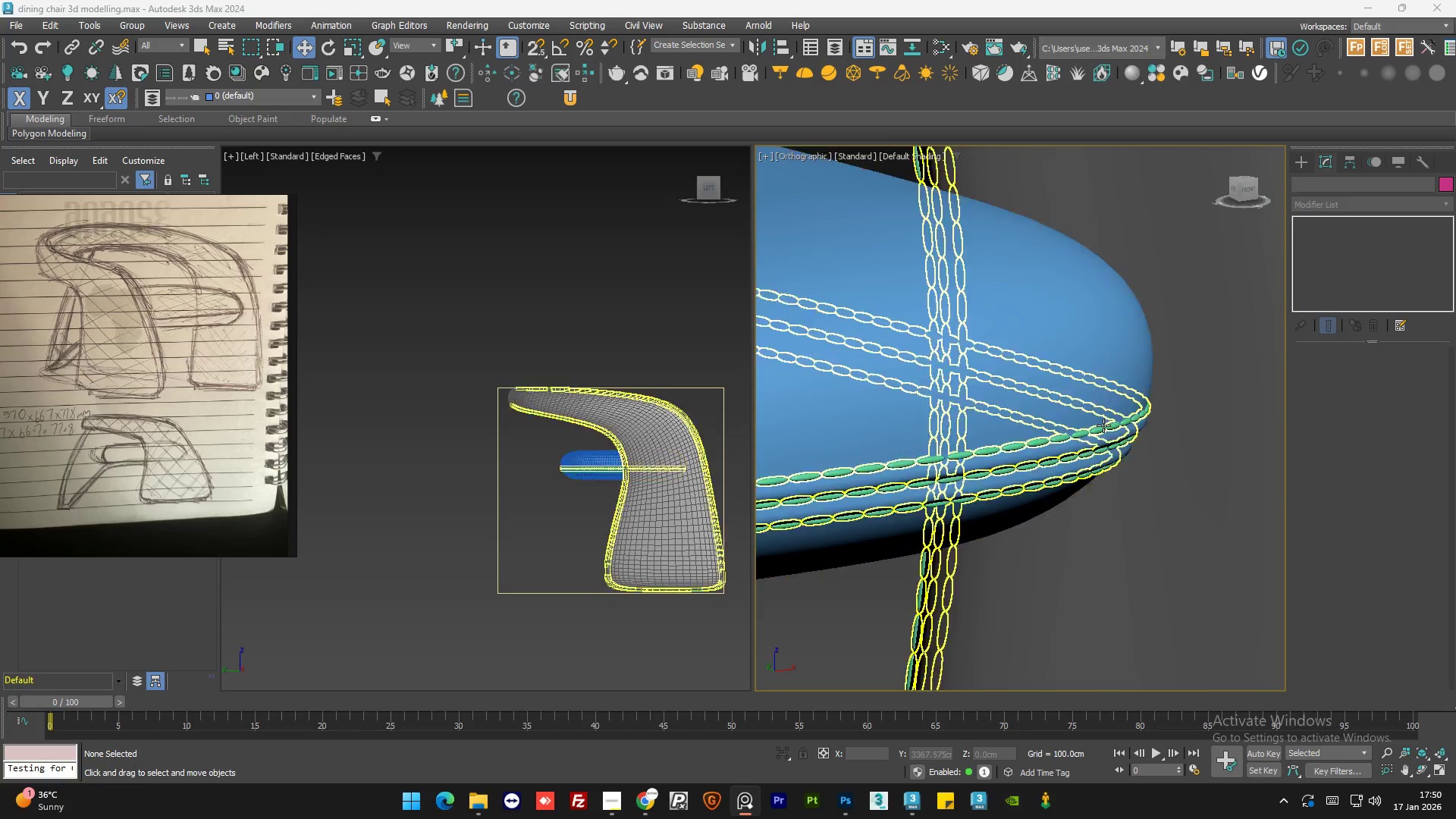 
scroll: coordinate [1103, 425], scroll_direction: down, amount: 5.0
 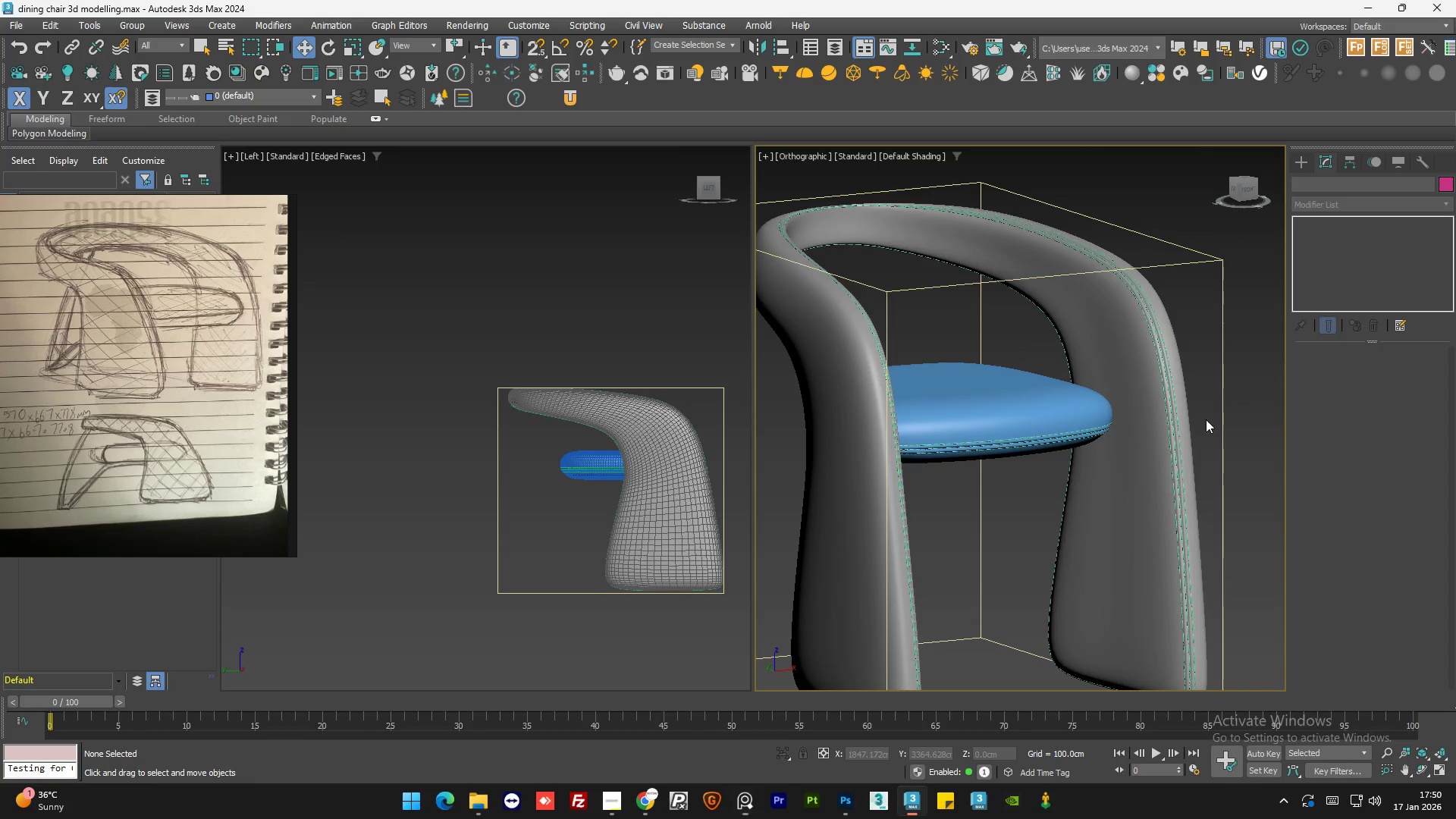 
double_click([1072, 406])
 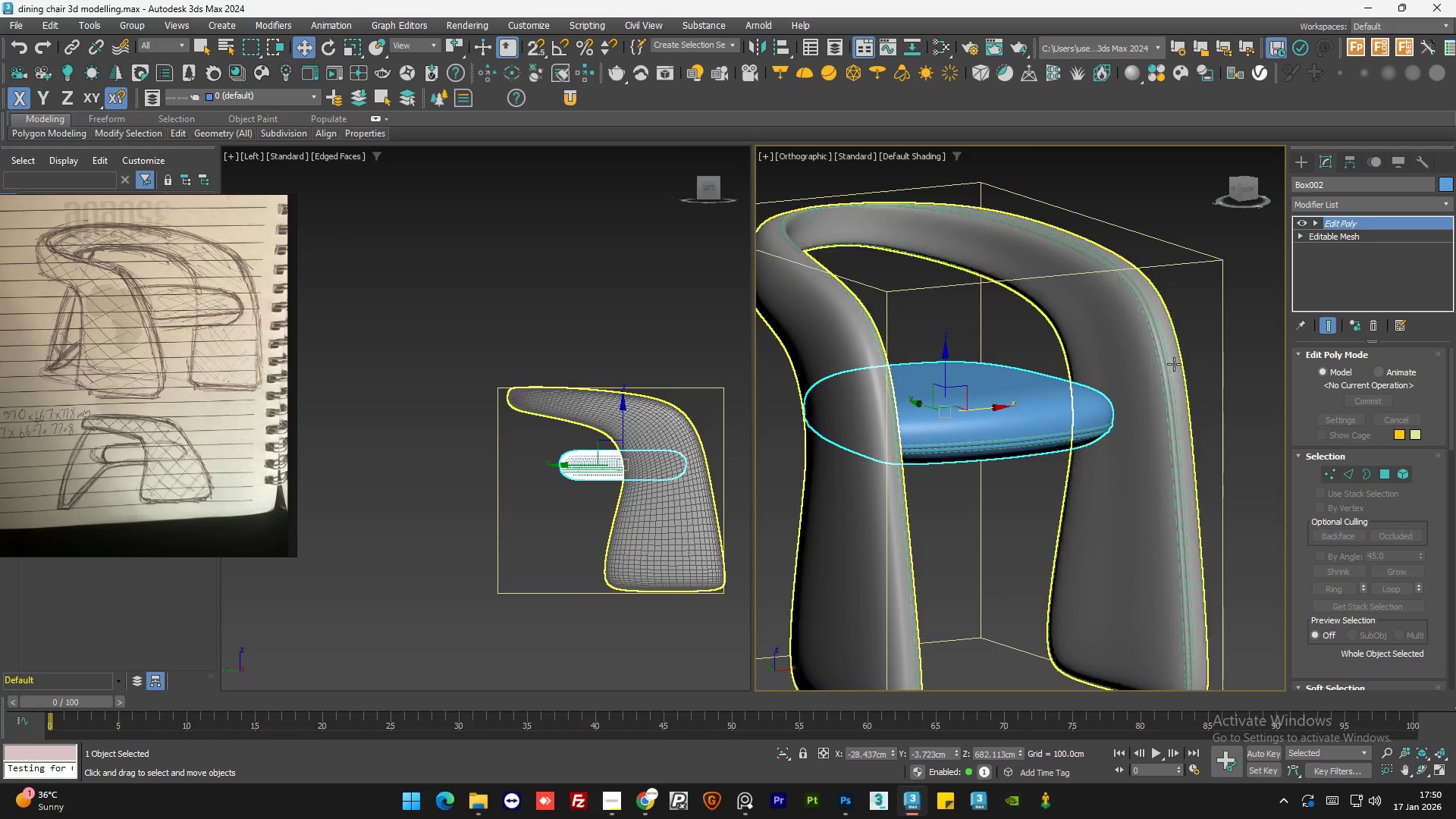 
left_click([1200, 346])
 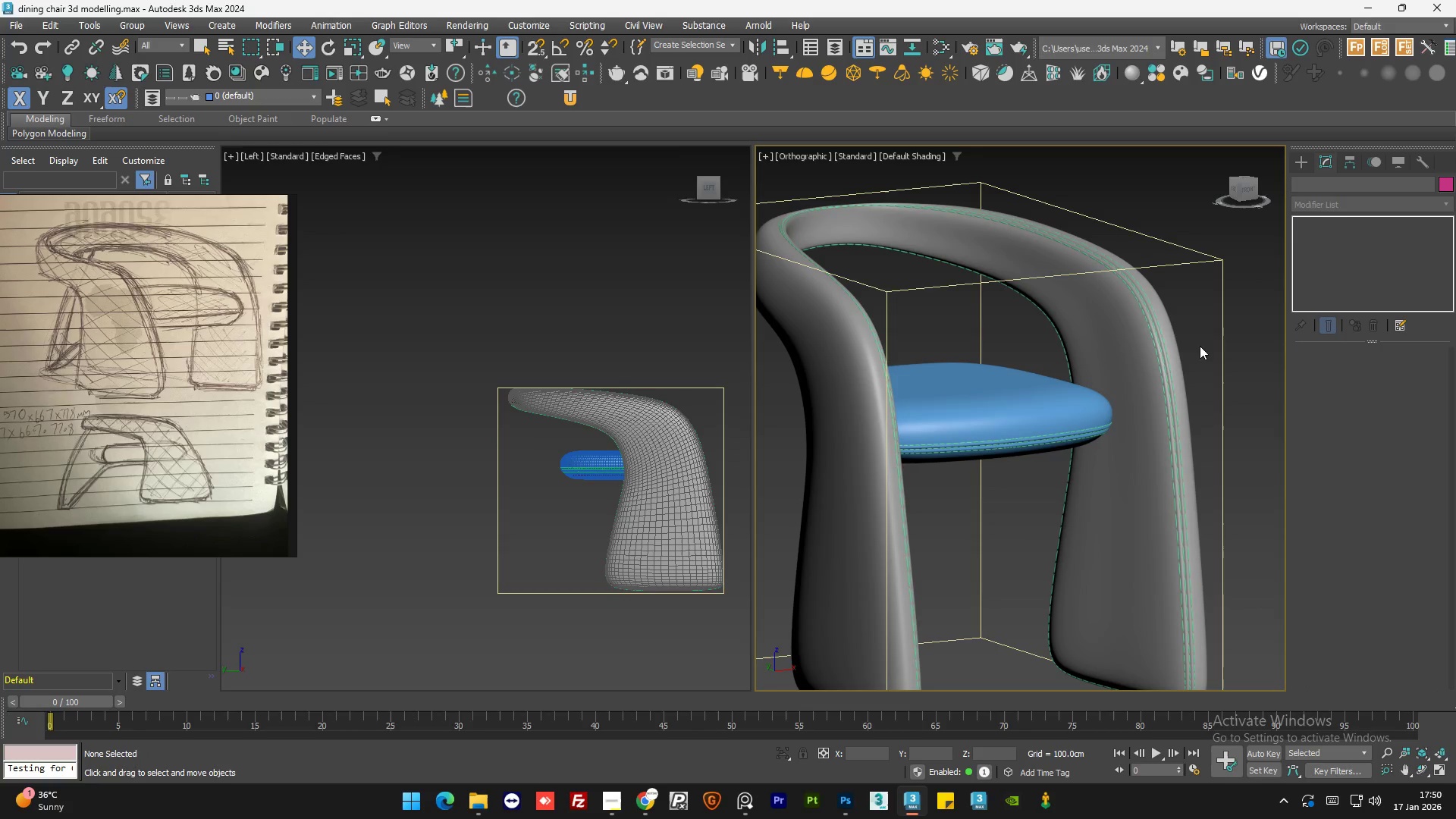 
double_click([1200, 346])
 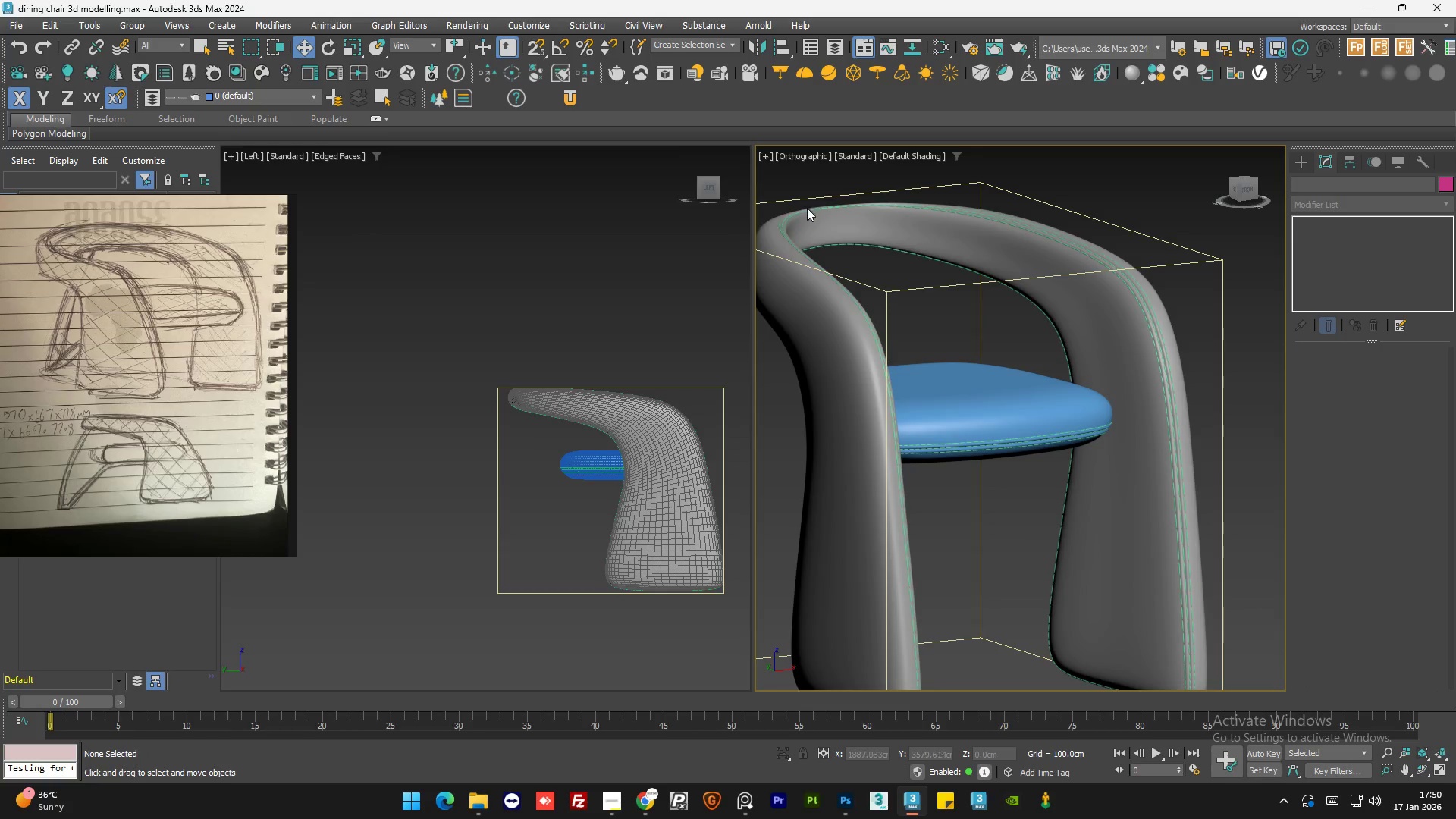 
hold_key(key=AltLeft, duration=0.62)
 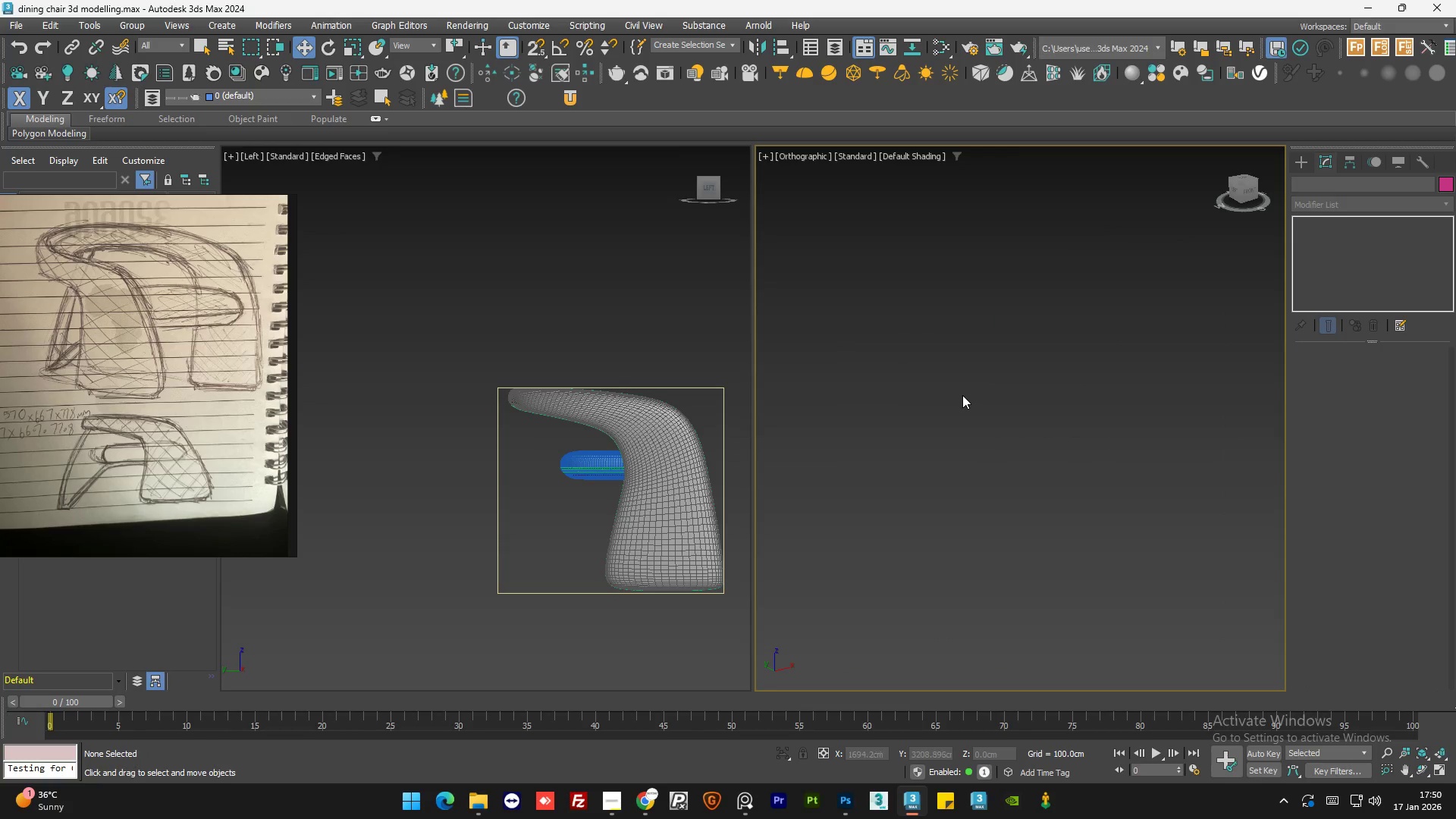 
scroll: coordinate [1018, 332], scroll_direction: down, amount: 4.0
 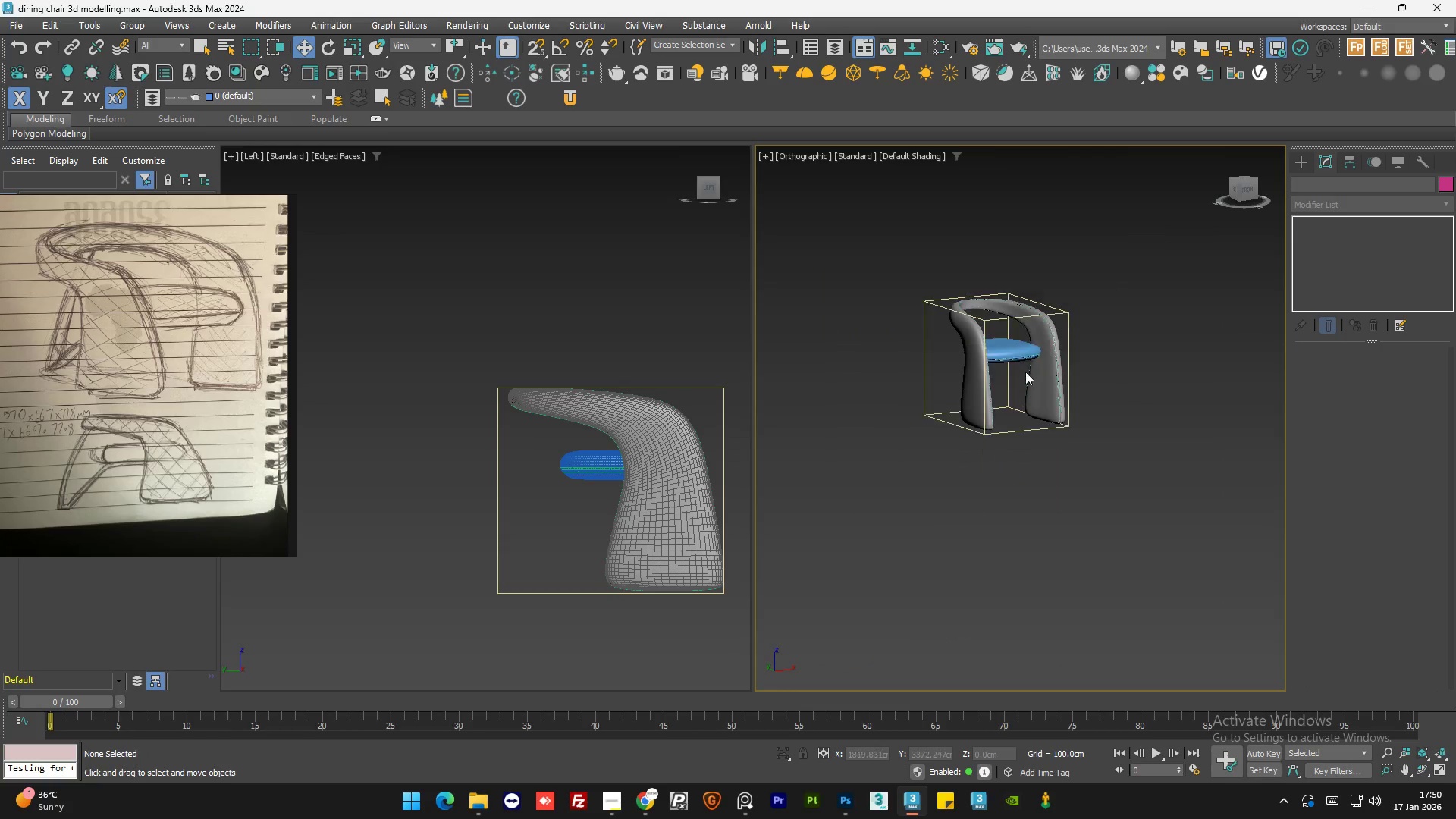 
hold_key(key=AltLeft, duration=0.42)
 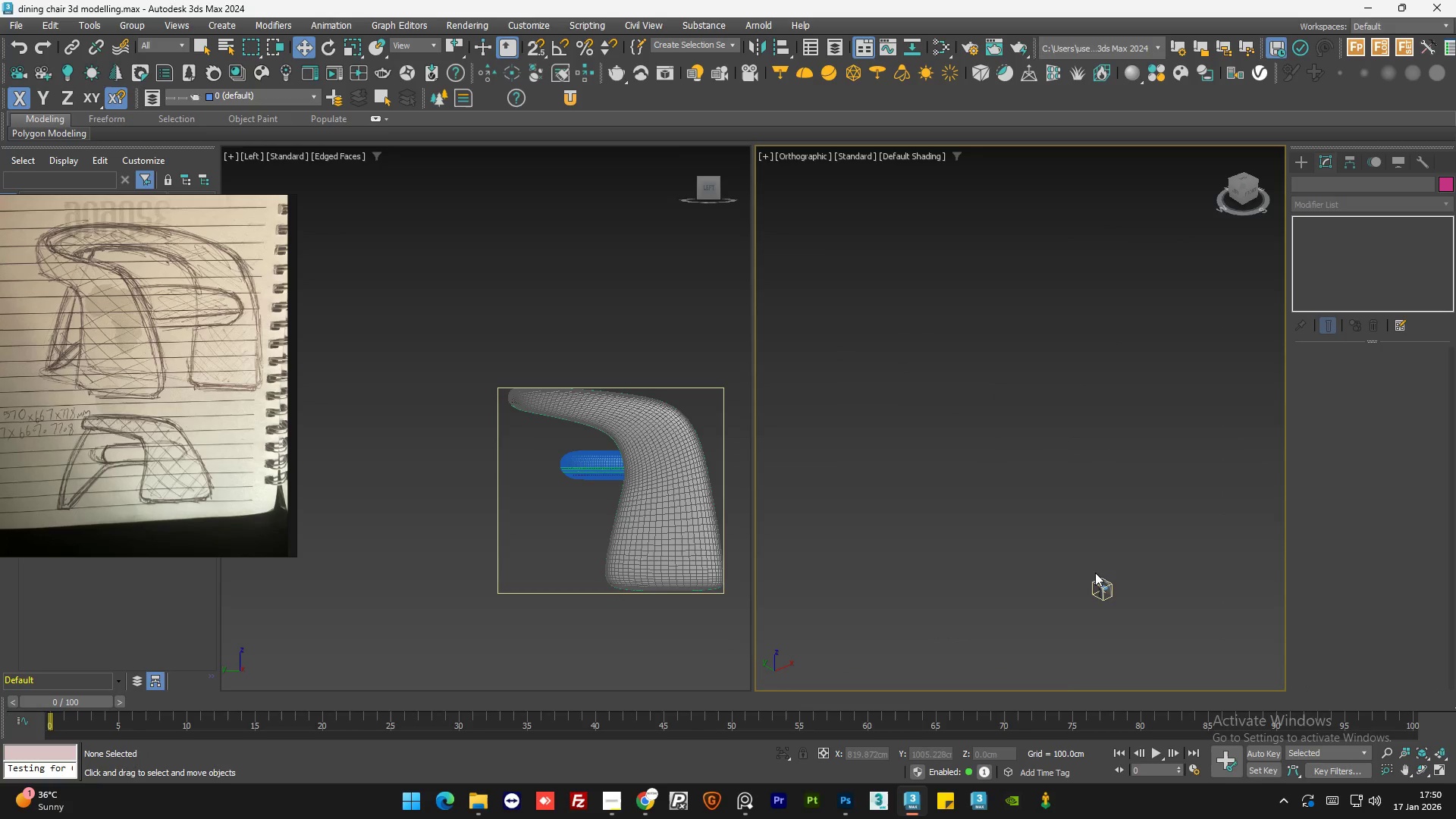 
scroll: coordinate [960, 400], scroll_direction: down, amount: 6.0
 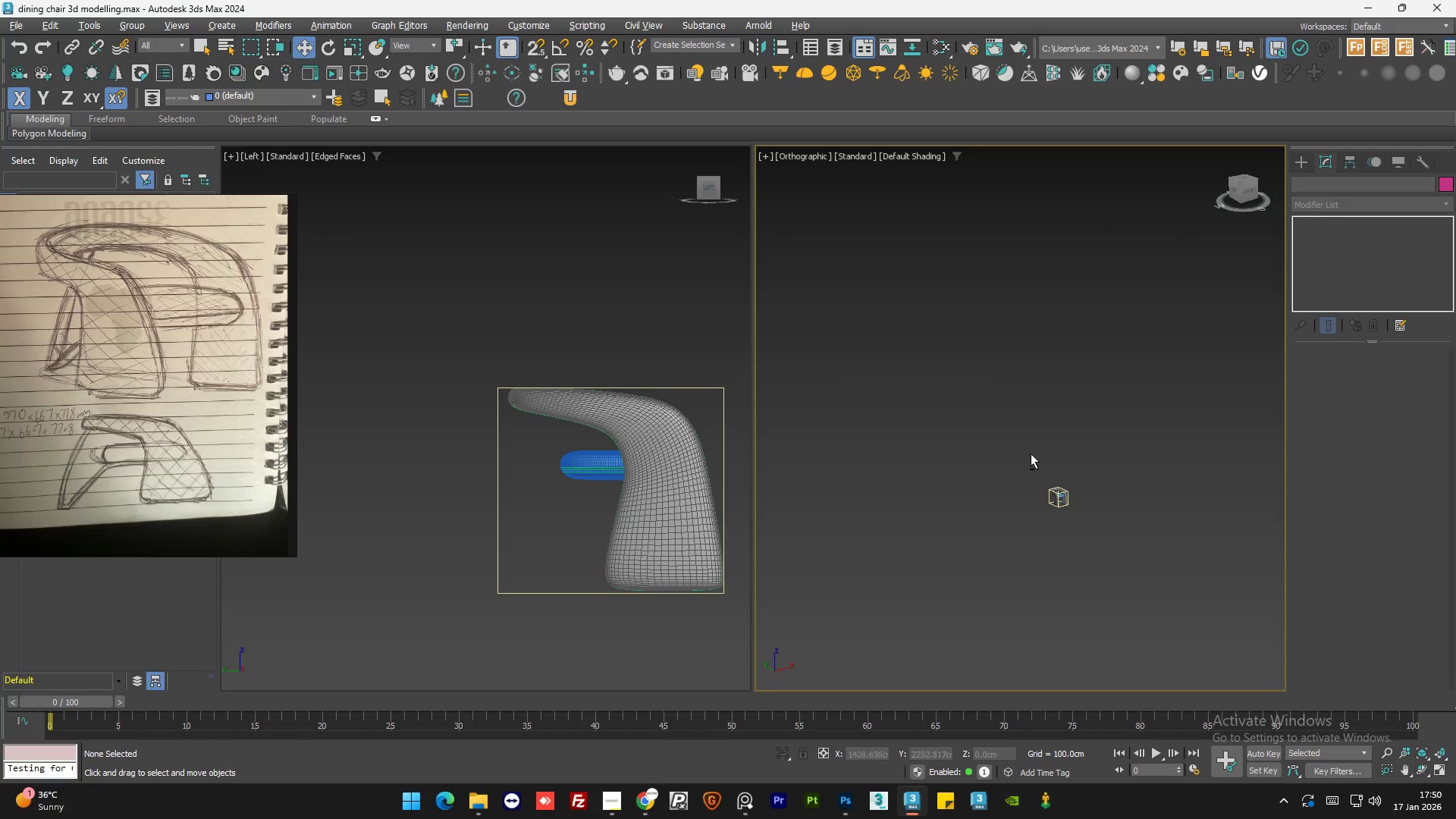 
scroll: coordinate [1117, 516], scroll_direction: up, amount: 19.0
 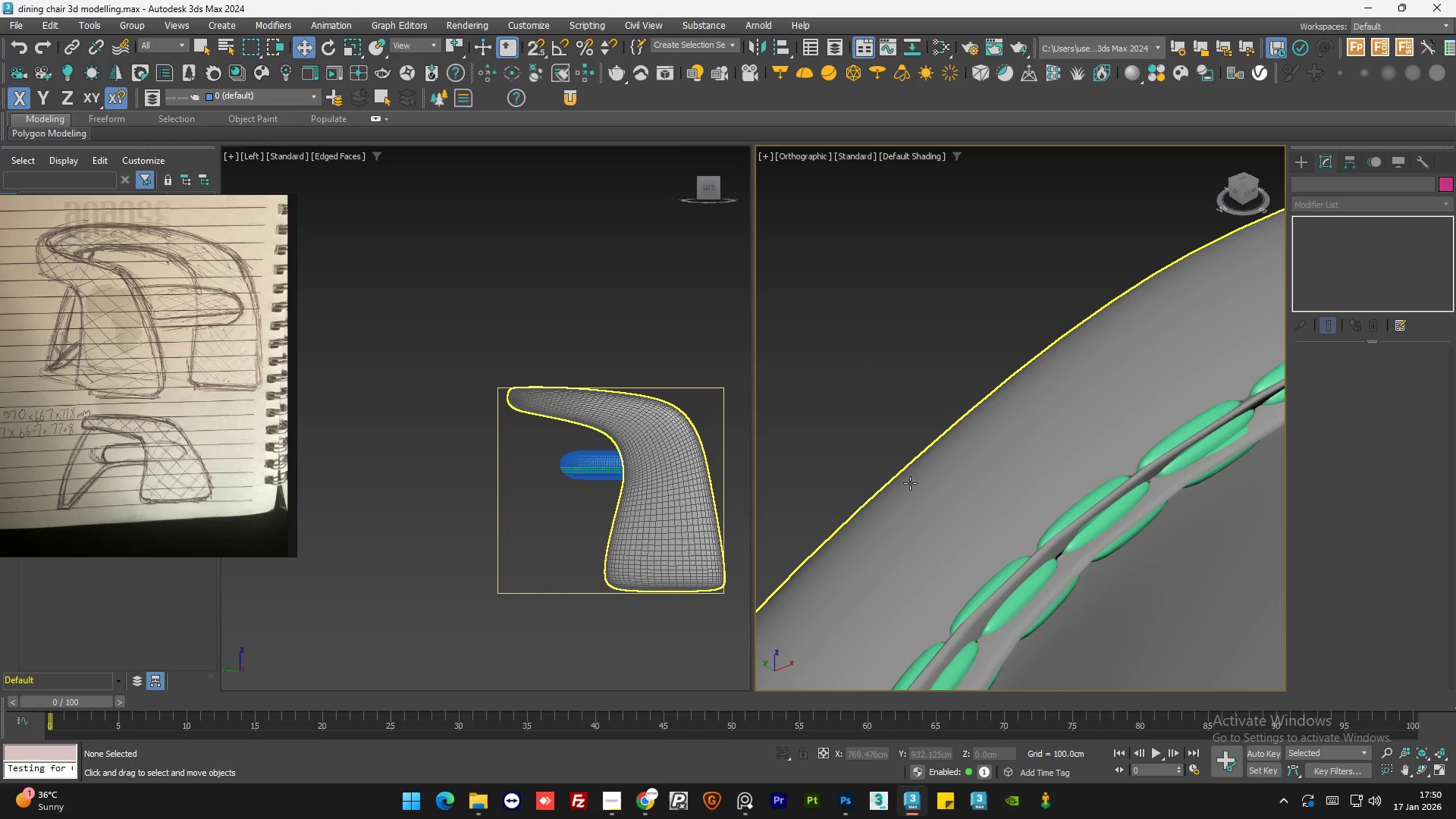 
scroll: coordinate [1112, 527], scroll_direction: down, amount: 10.0
 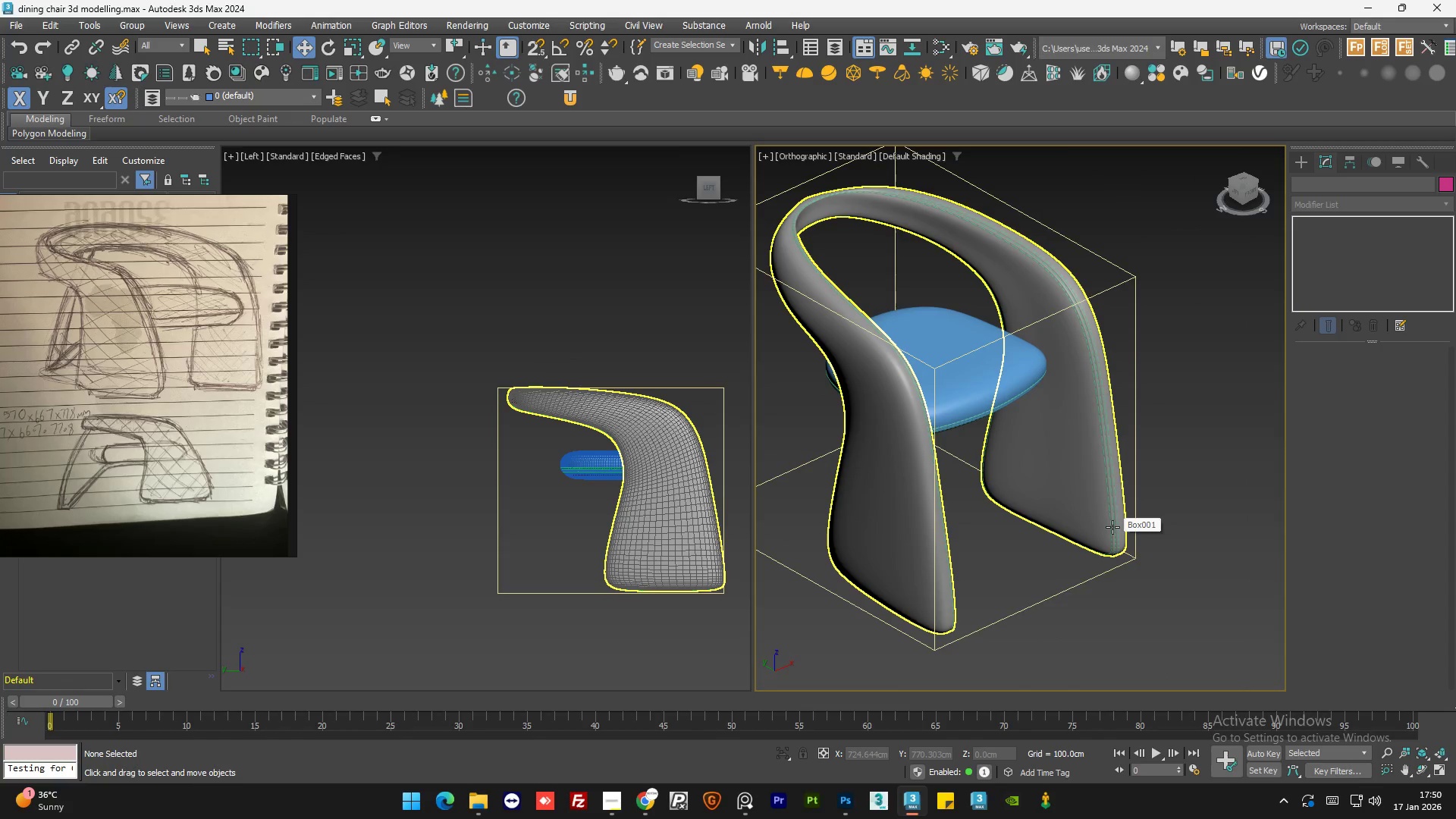 
wait(8.08)
 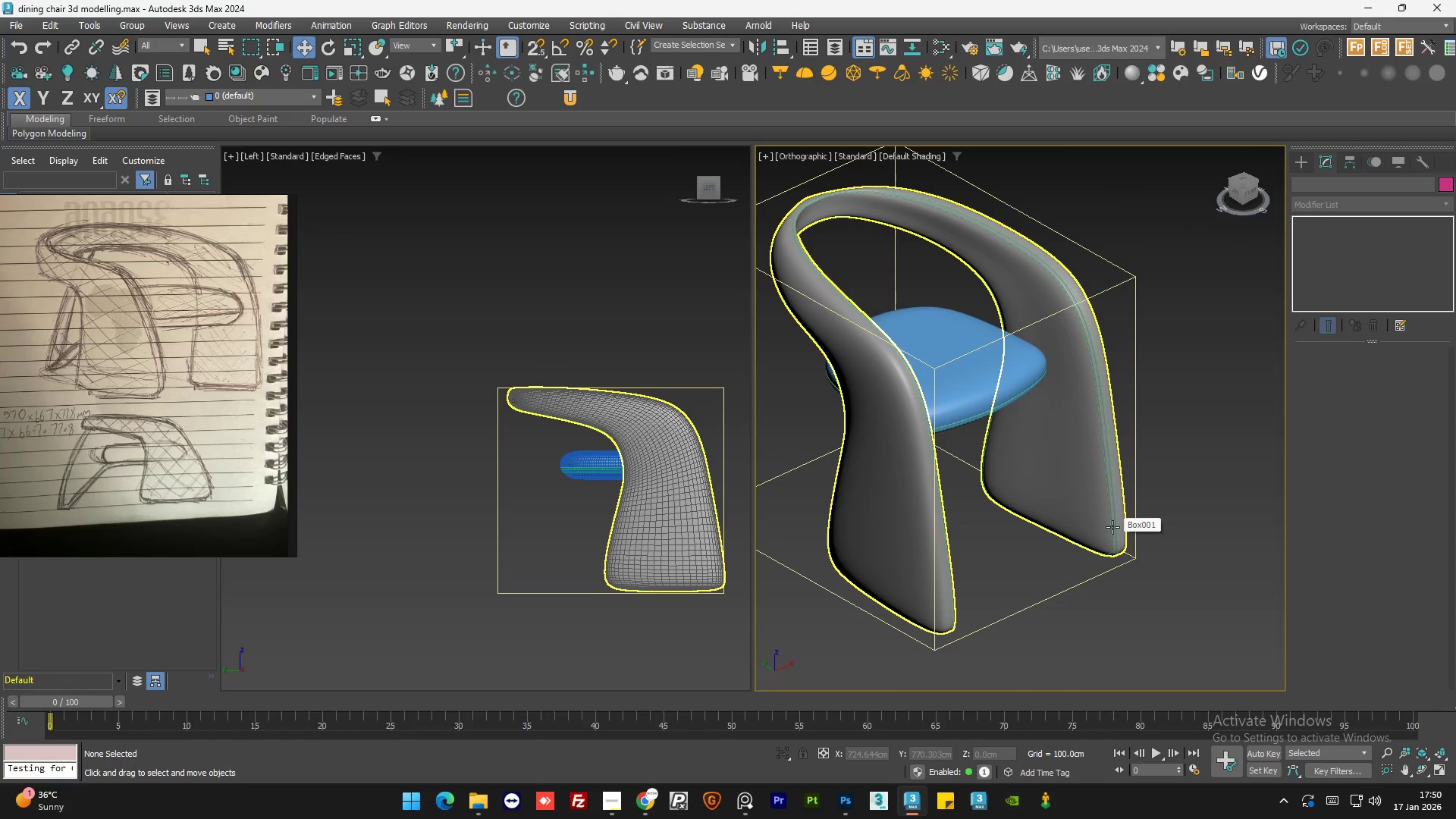 
left_click([1189, 432])
 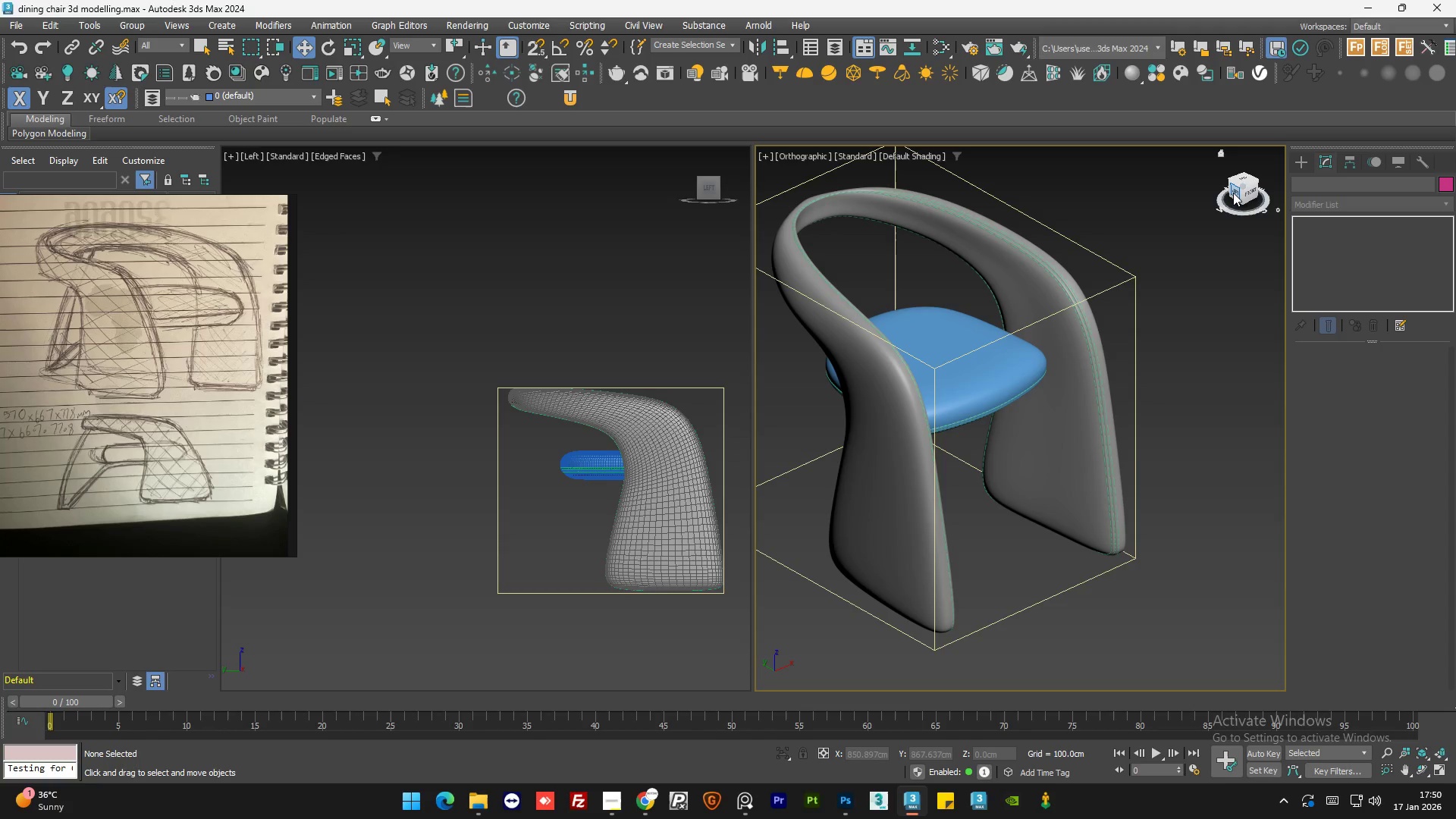 
left_click([1233, 192])
 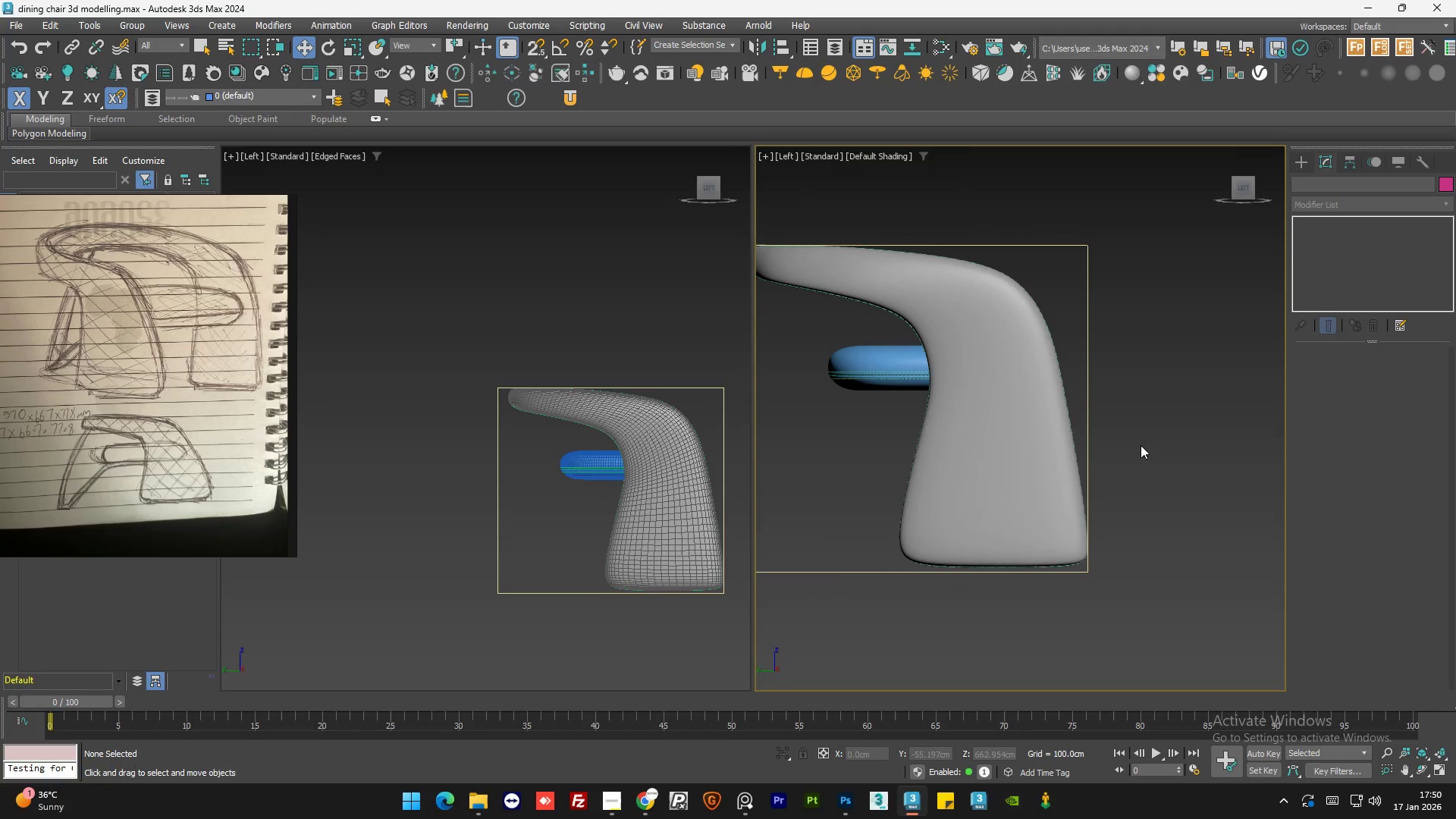 
left_click([1159, 444])
 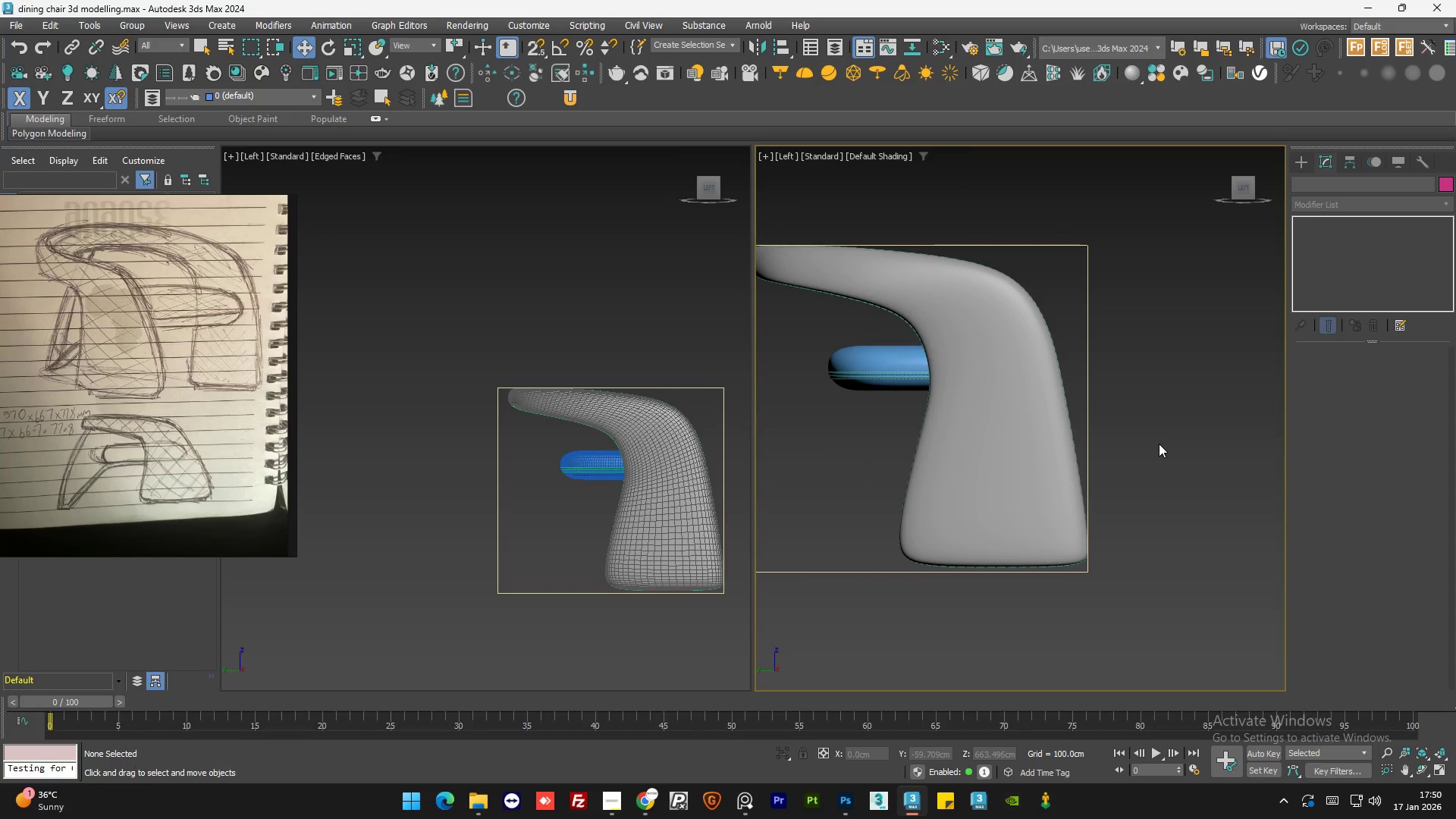 
scroll: coordinate [1159, 444], scroll_direction: down, amount: 1.0
 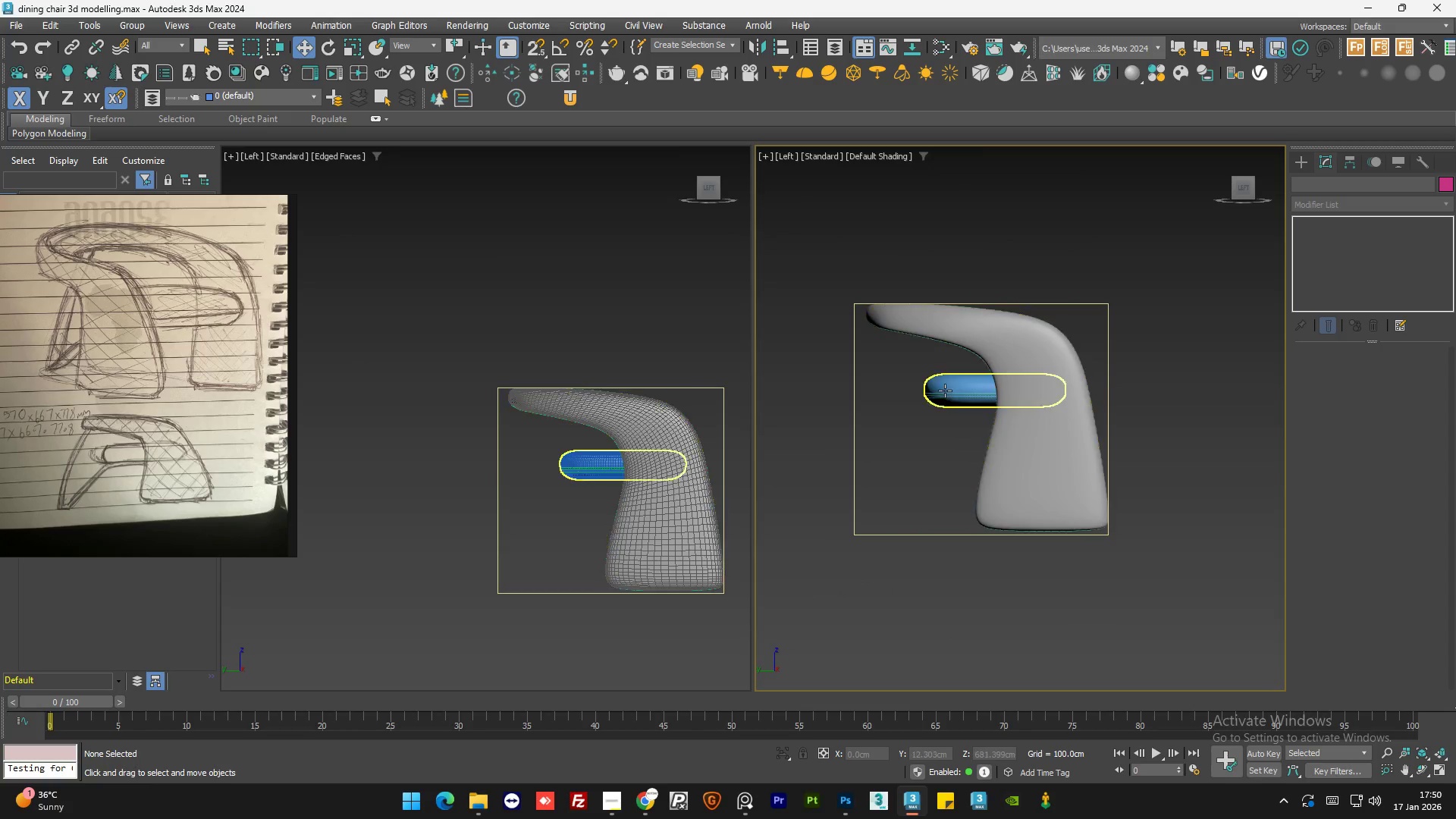 
left_click([945, 391])
 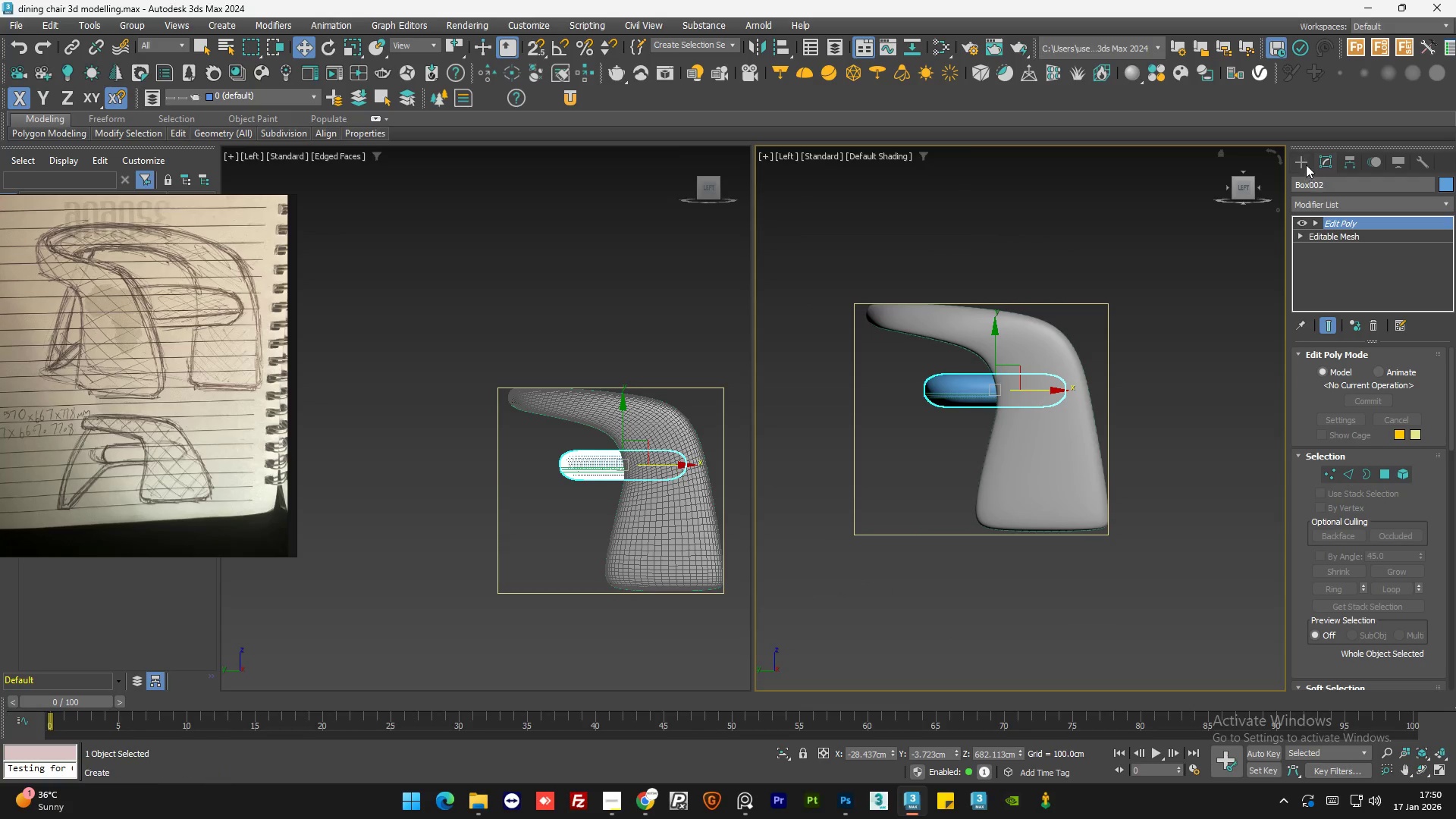 
left_click([1304, 165])
 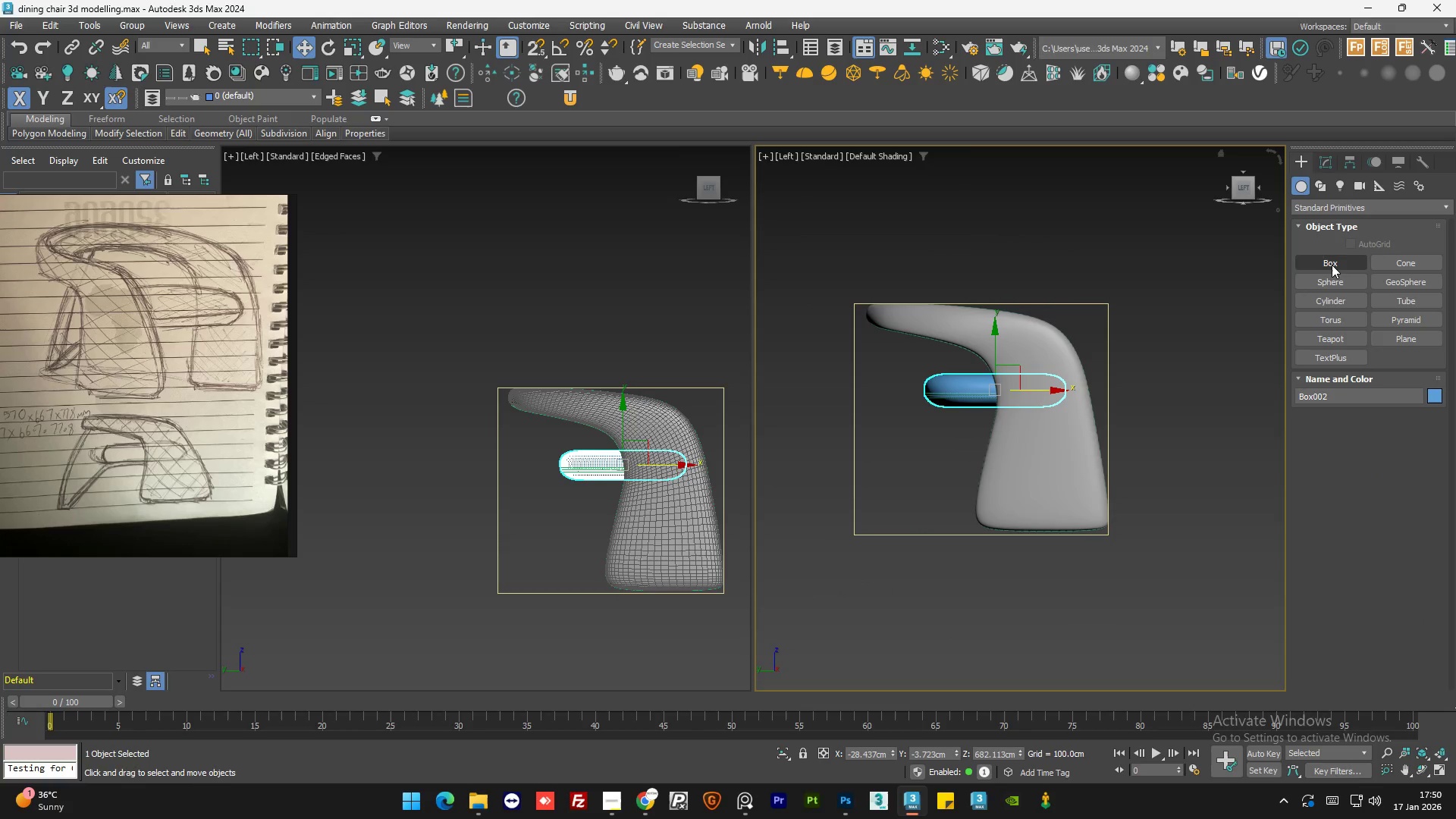 
left_click([1332, 265])
 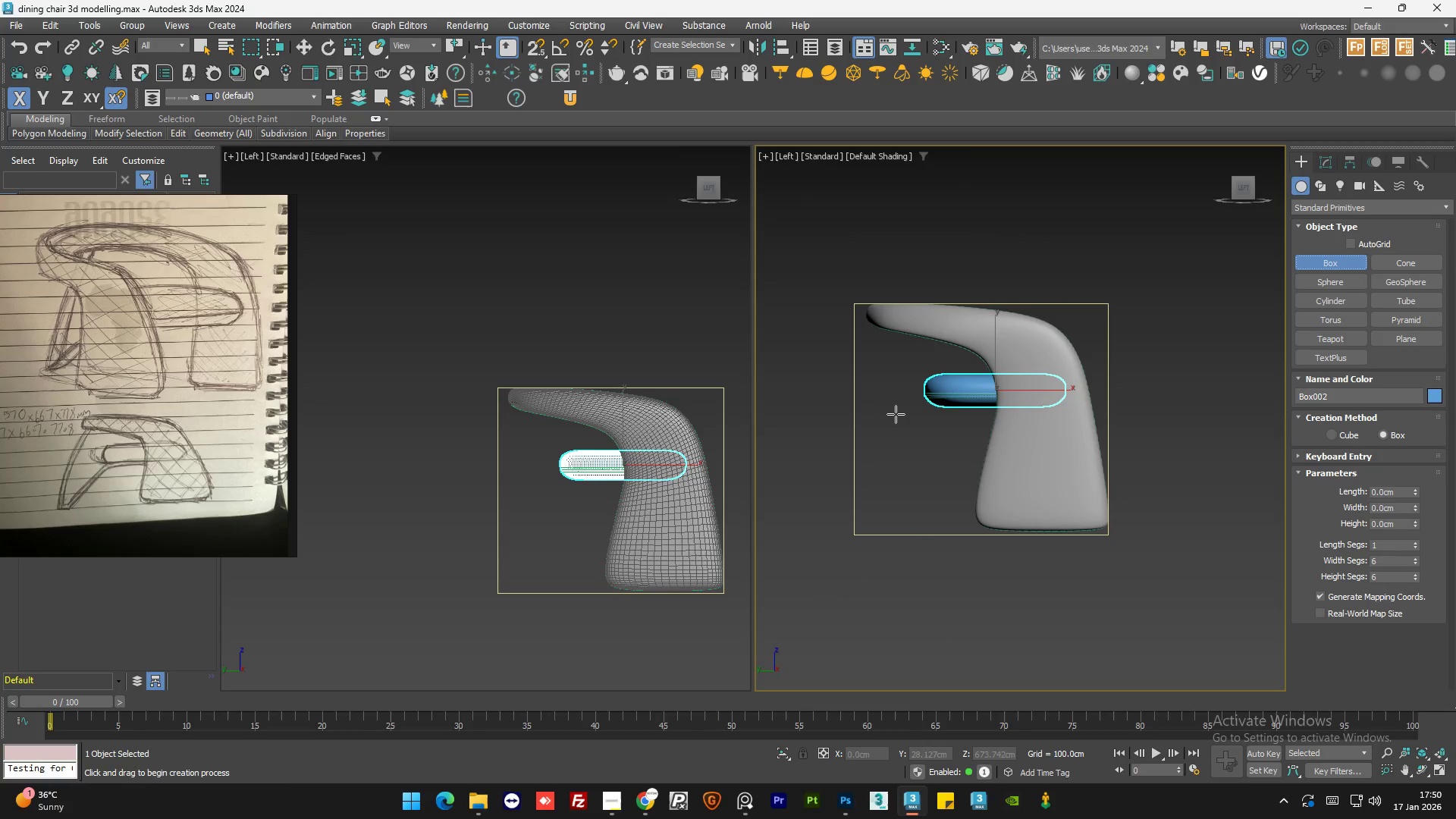 
left_click_drag(start_coordinate=[874, 415], to_coordinate=[1095, 417])
 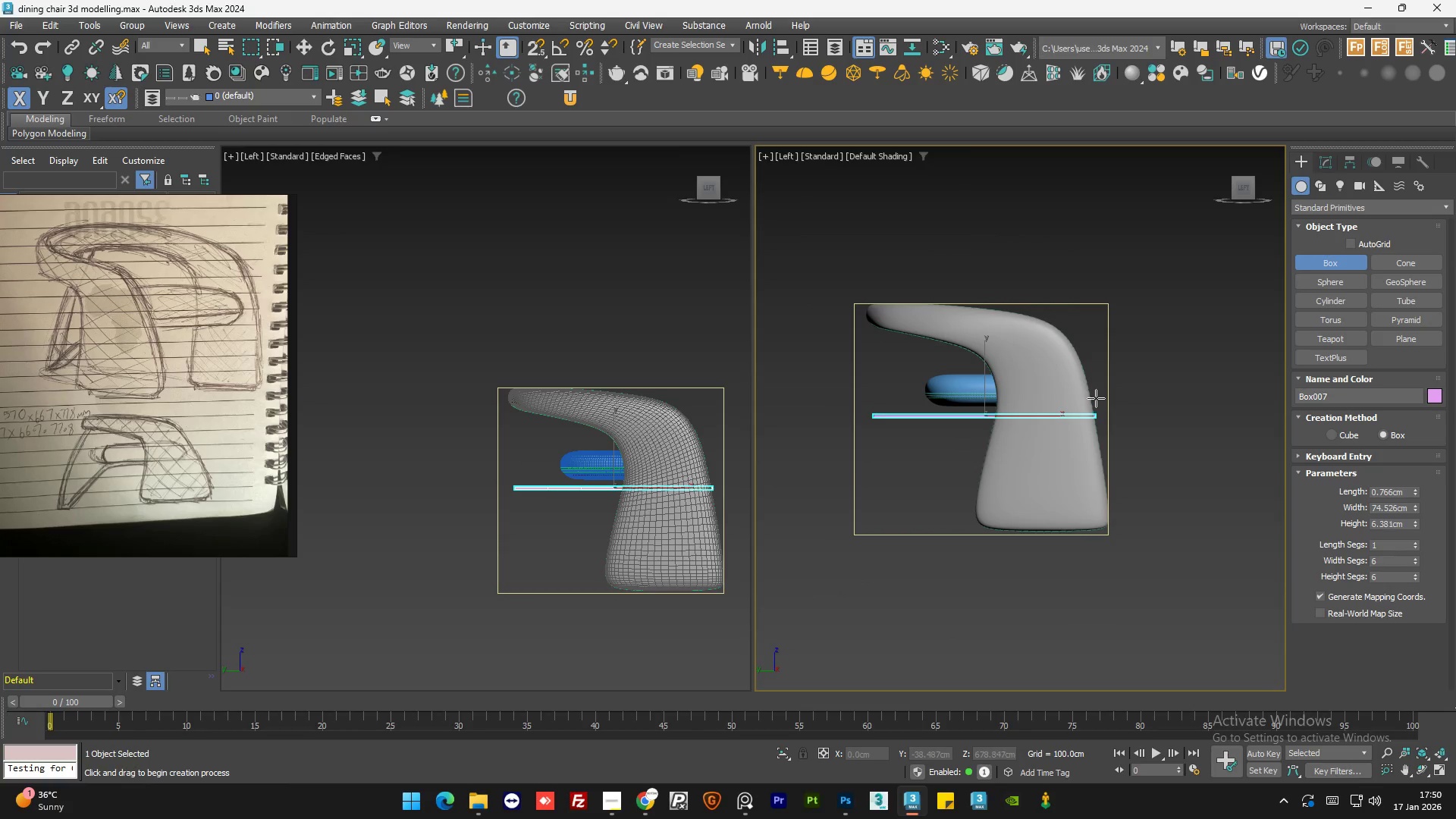 
left_click([1096, 398])
 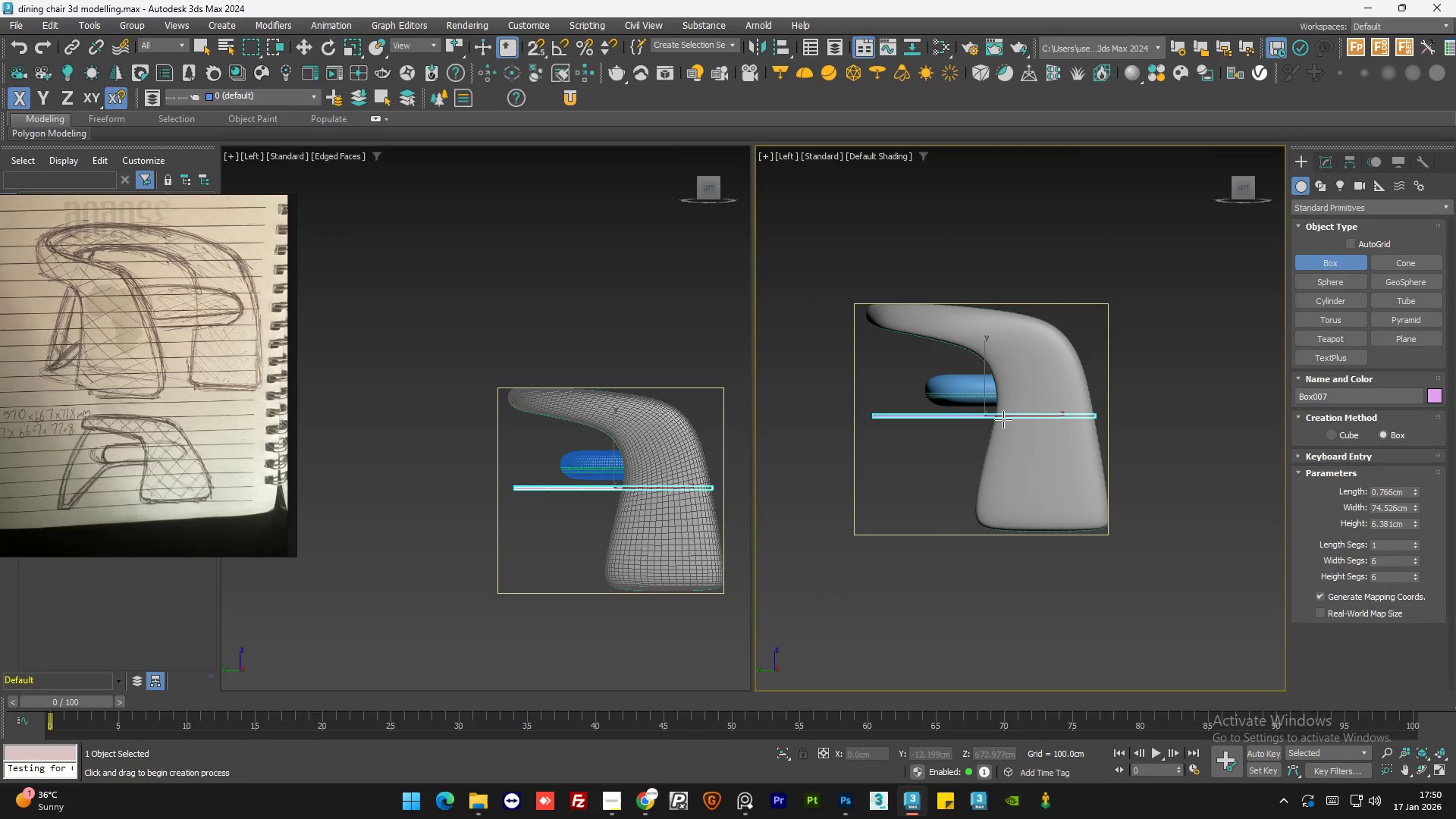 
key(E)
 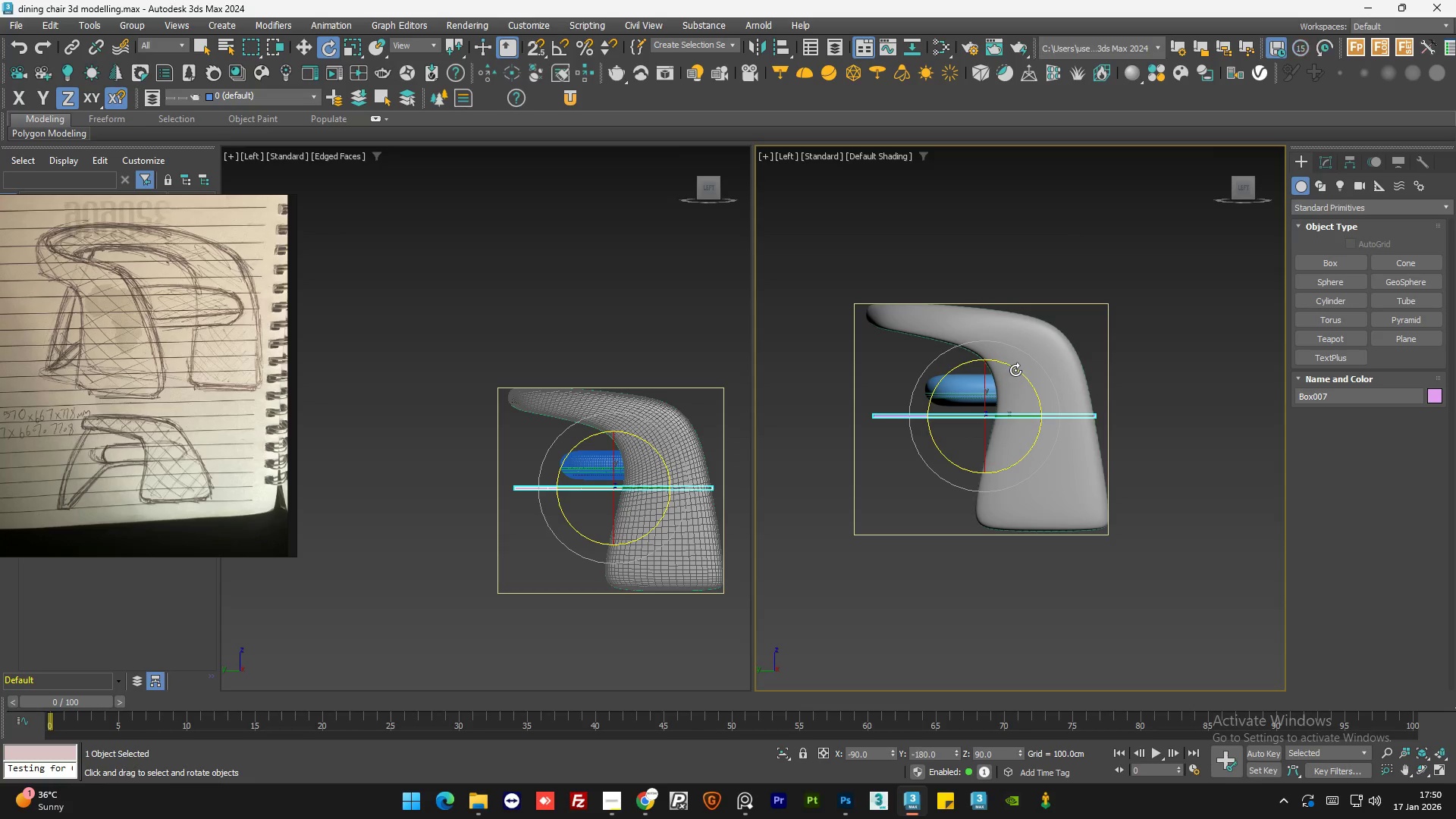 
left_click_drag(start_coordinate=[1015, 370], to_coordinate=[984, 353])
 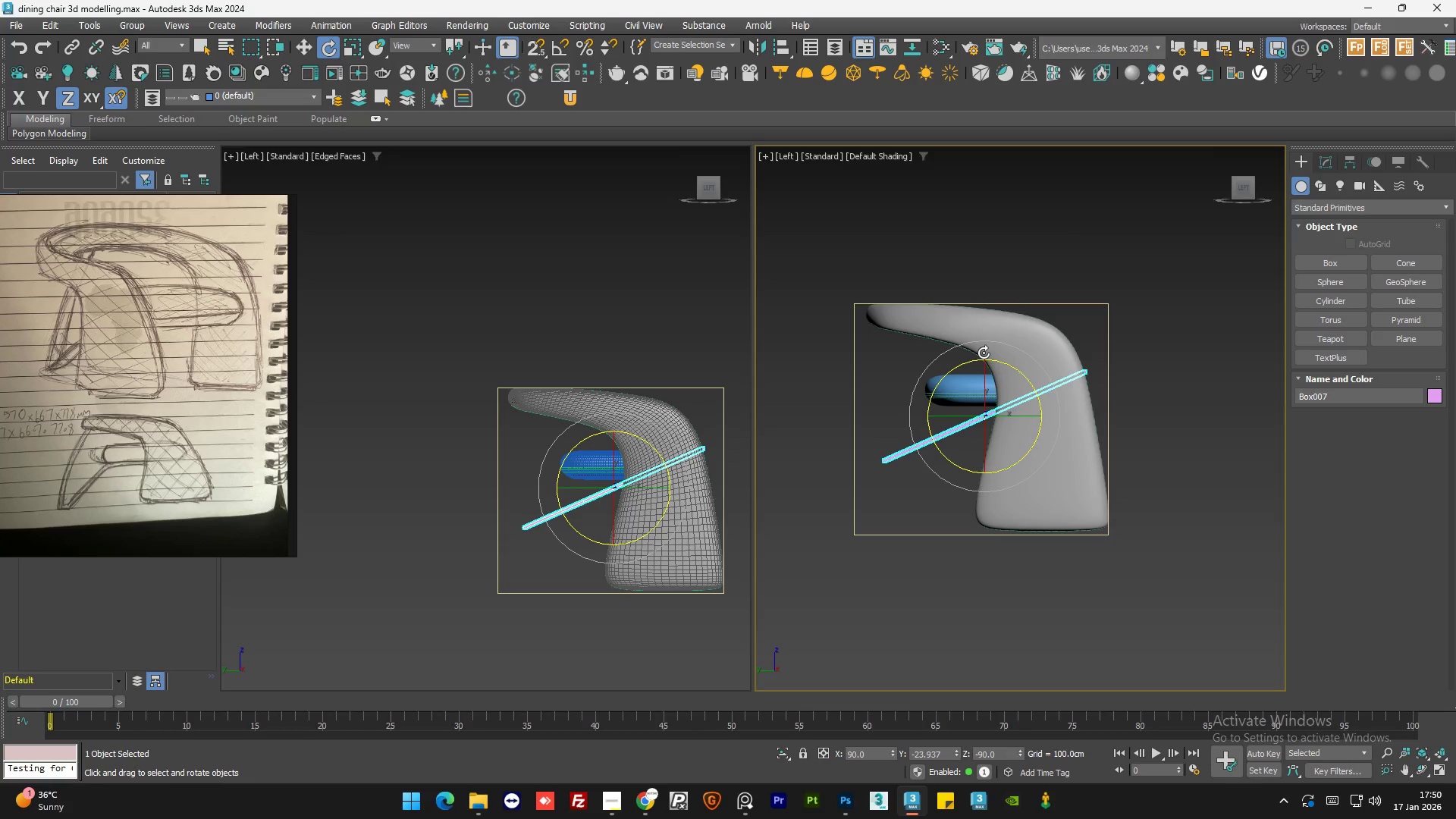 
key(Control+Z)
 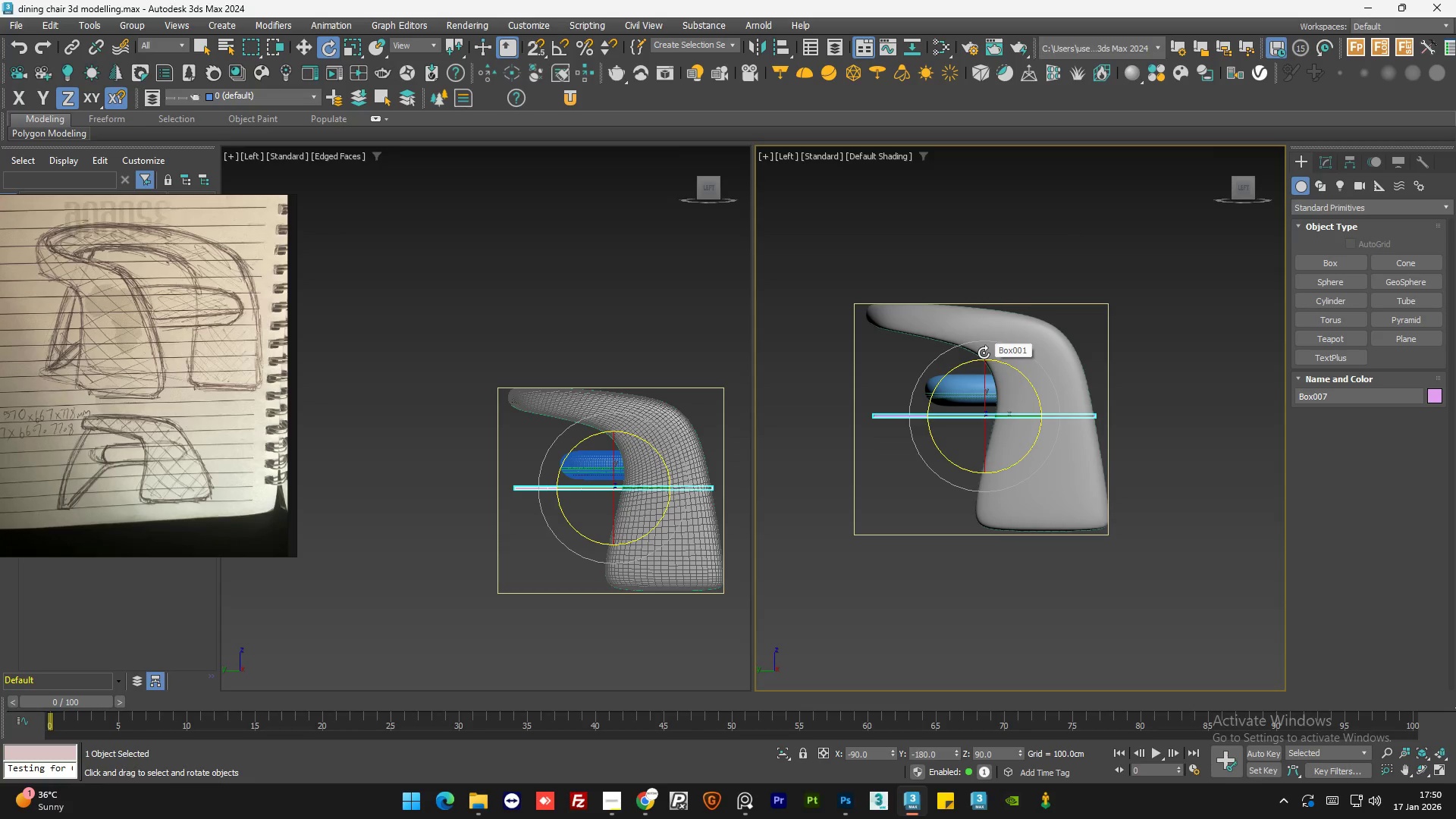 
type(ea)
 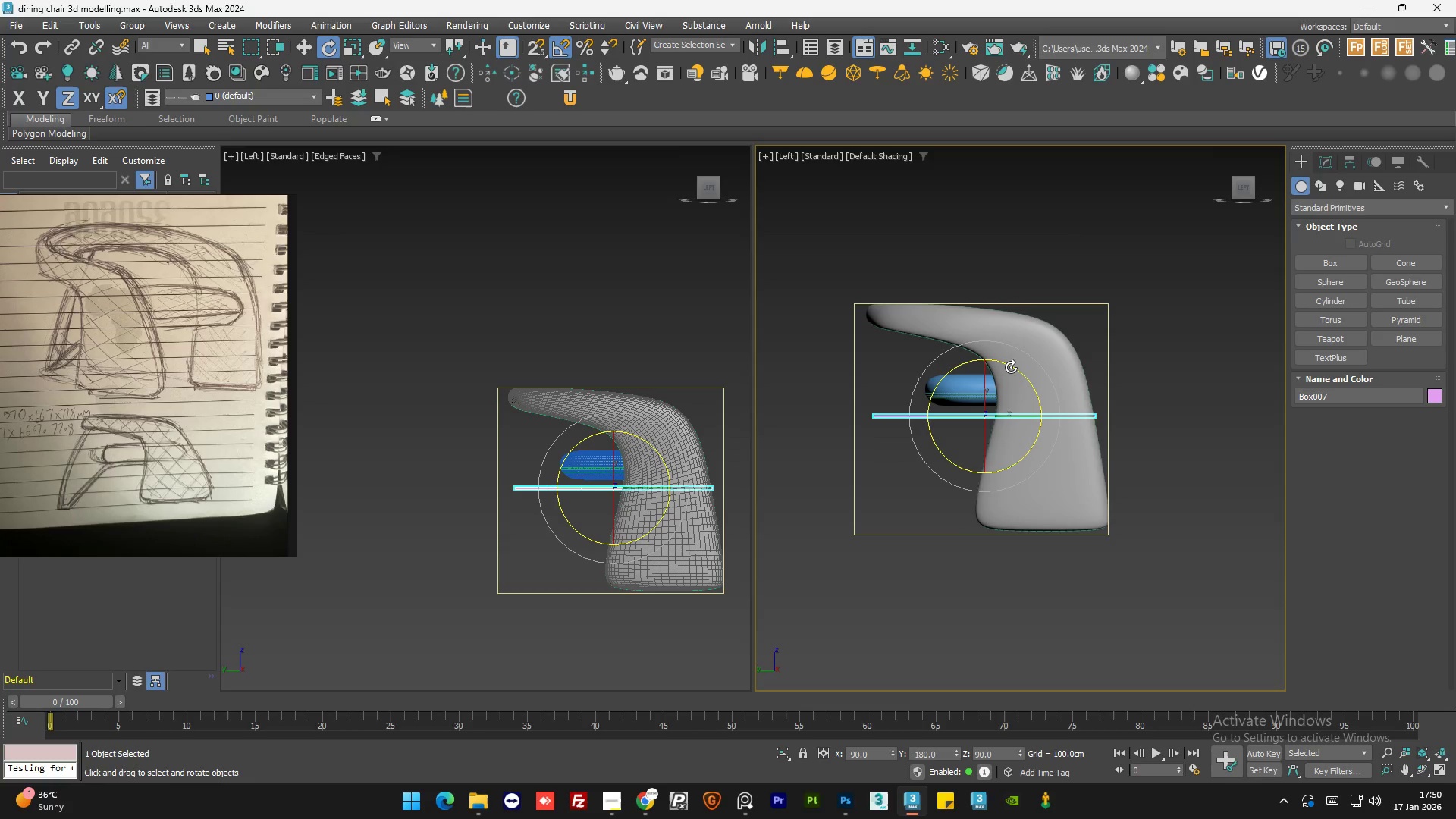 
left_click_drag(start_coordinate=[1011, 367], to_coordinate=[949, 340])
 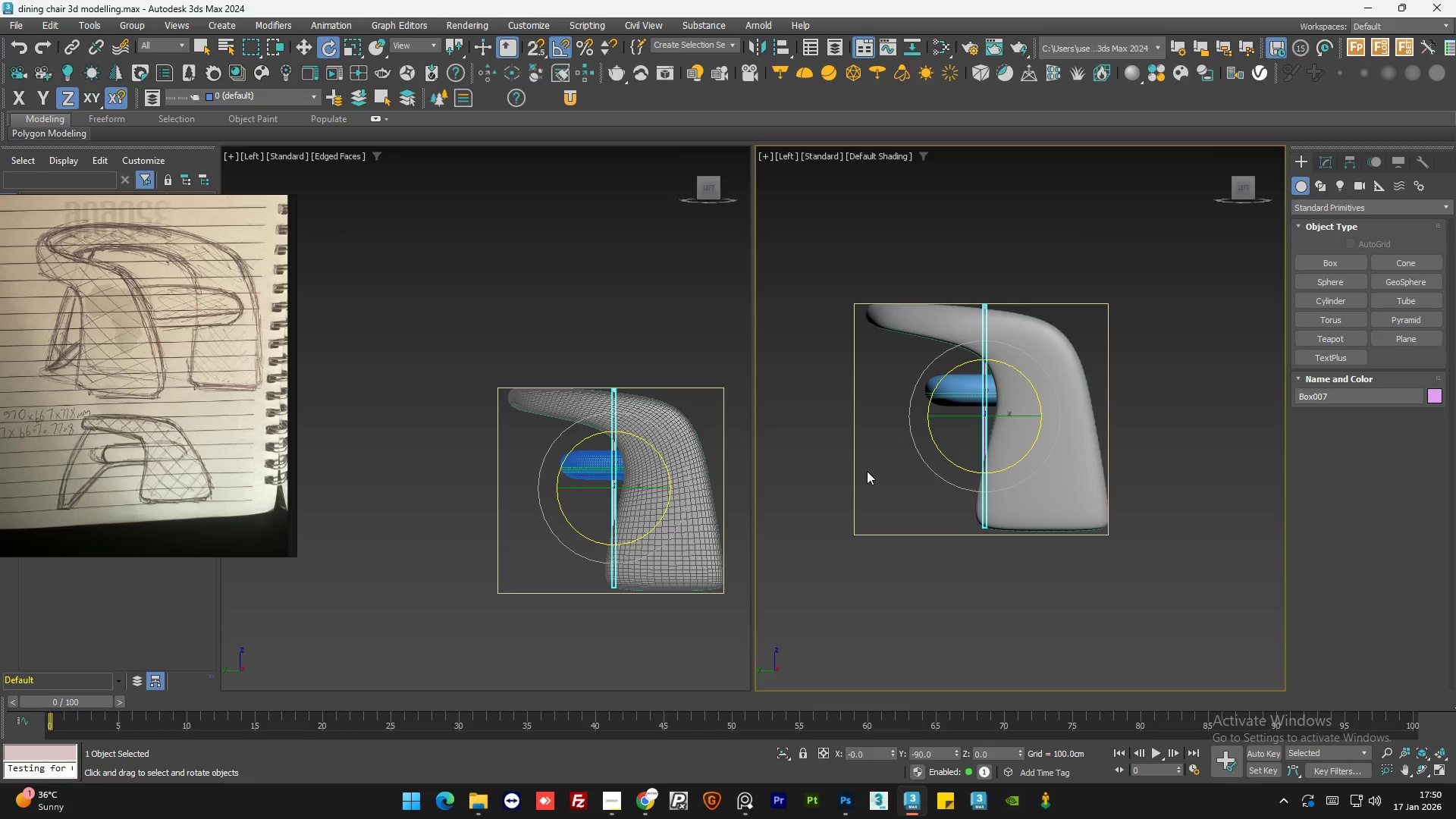 
key(W)
 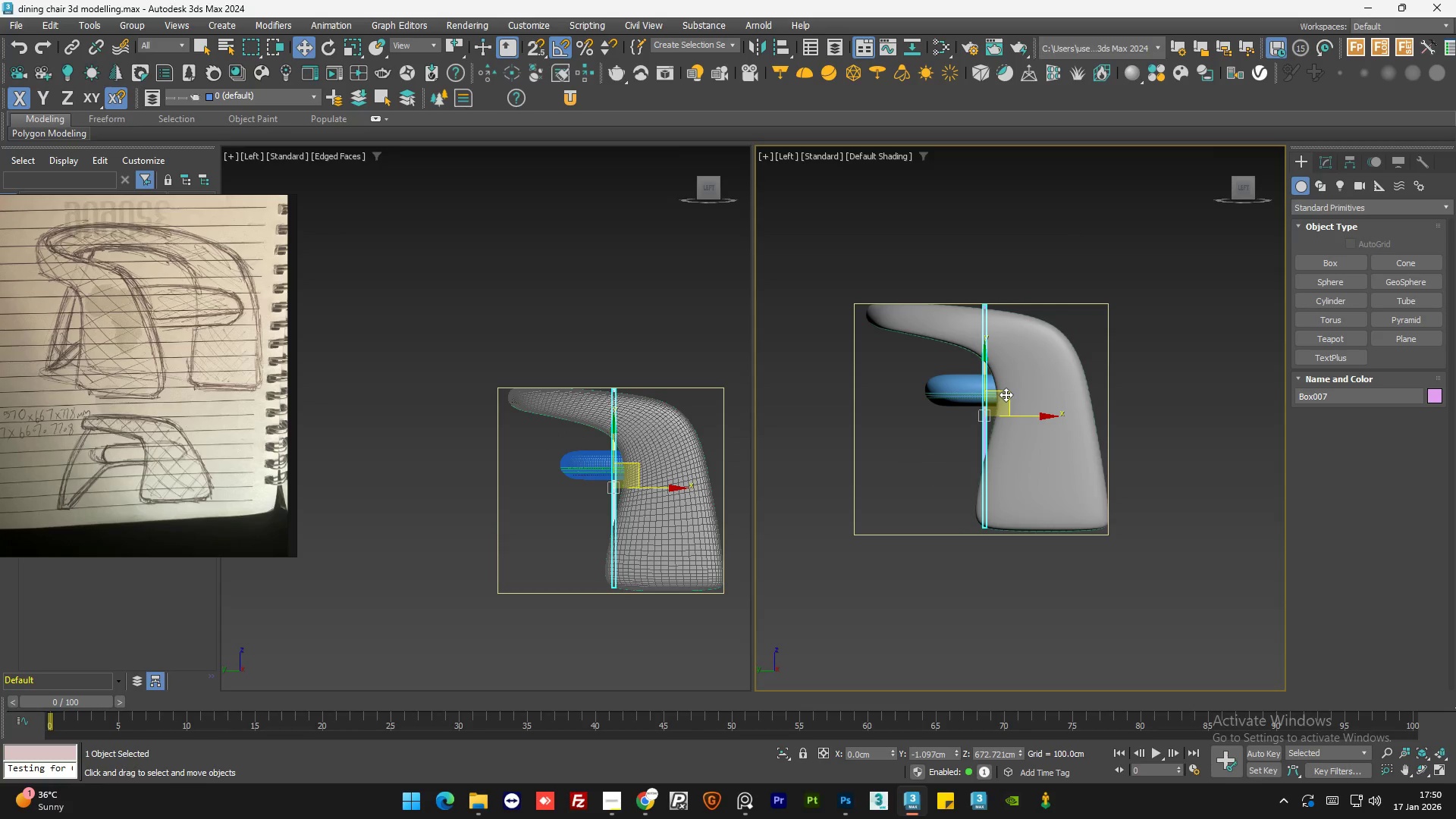 
left_click_drag(start_coordinate=[1006, 394], to_coordinate=[877, 400])
 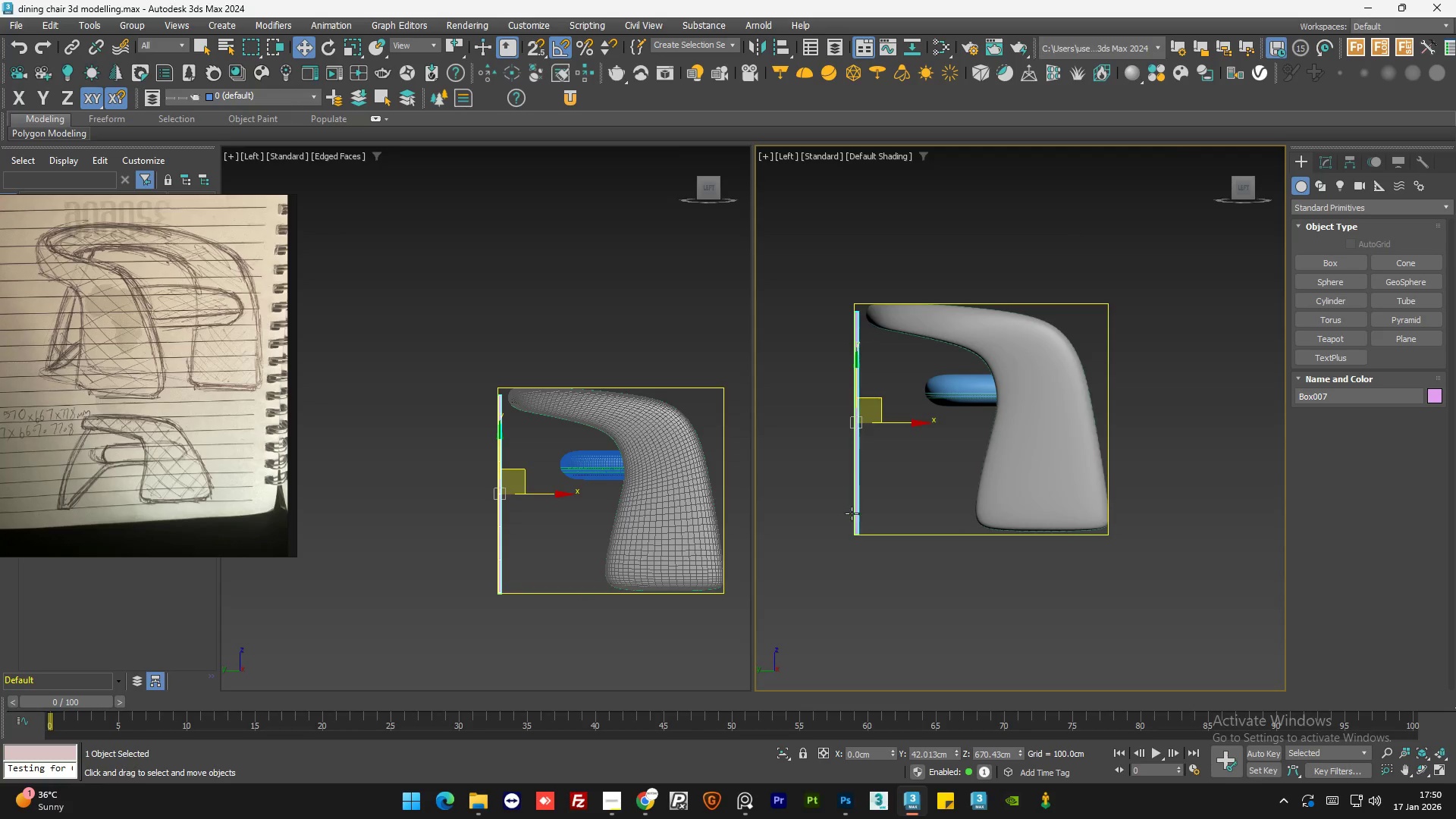 
scroll: coordinate [906, 514], scroll_direction: up, amount: 10.0
 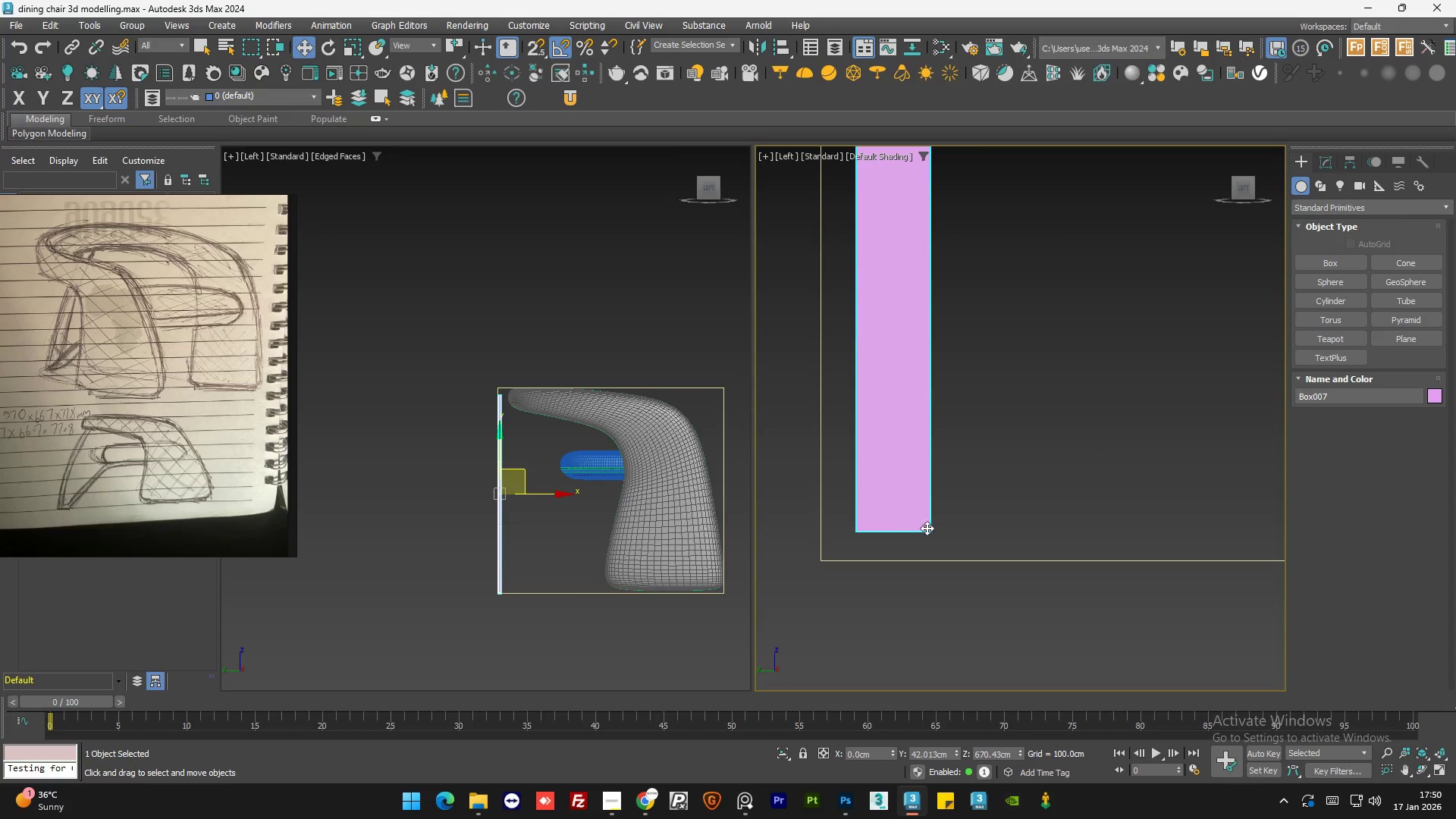 
left_click_drag(start_coordinate=[927, 528], to_coordinate=[892, 551])
 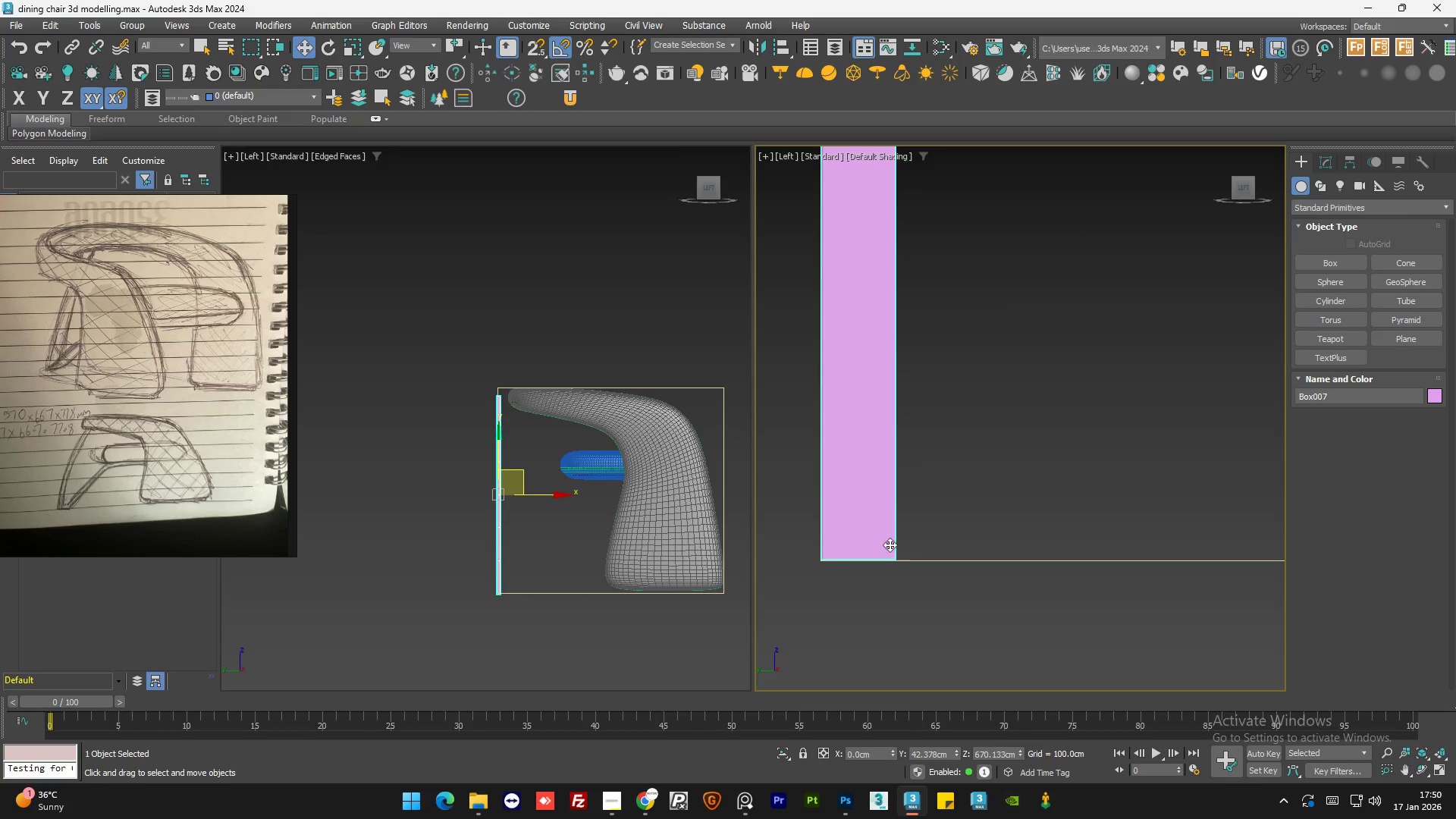 
left_click_drag(start_coordinate=[890, 544], to_coordinate=[965, 491])
 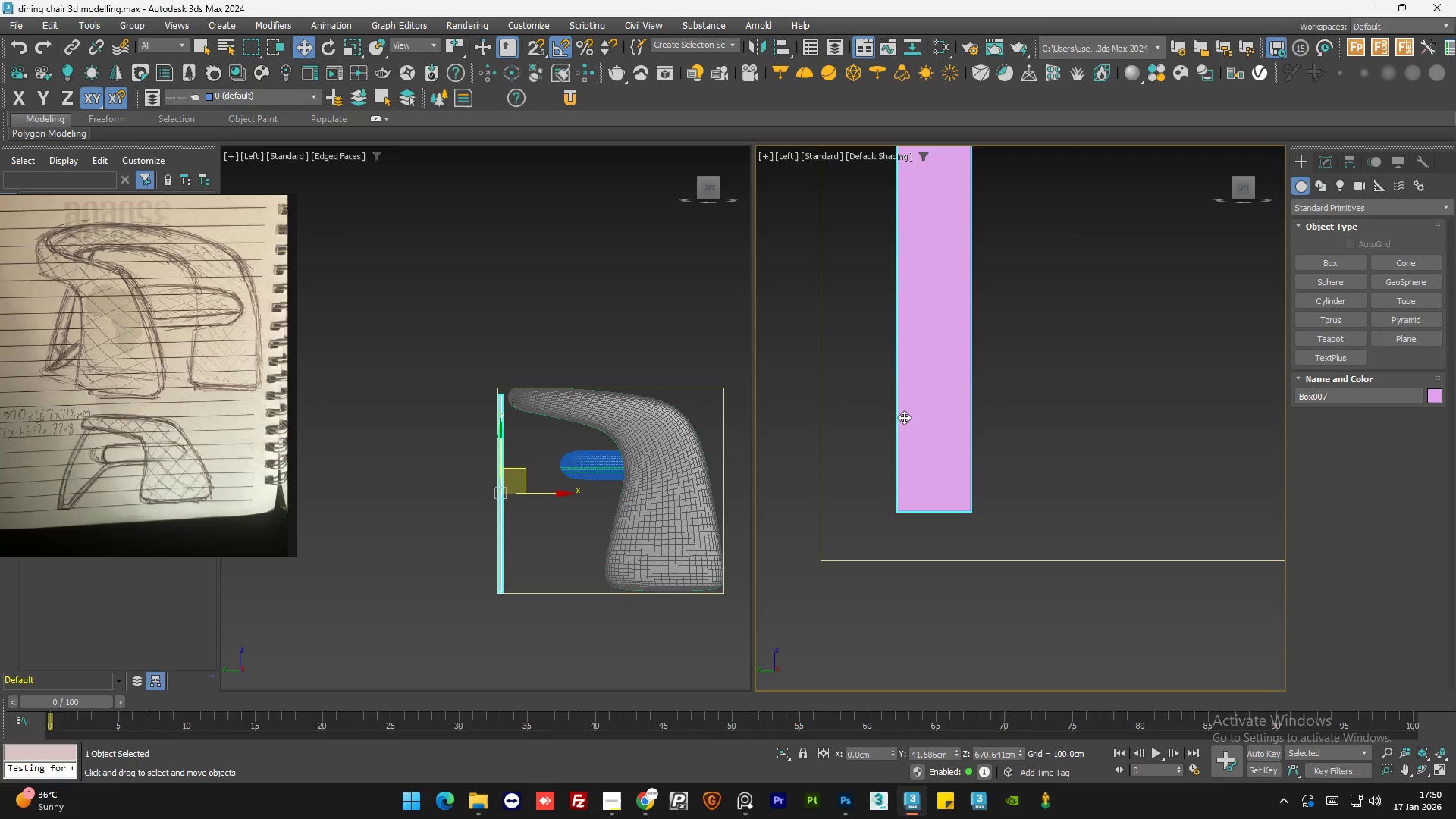 
key(W)
 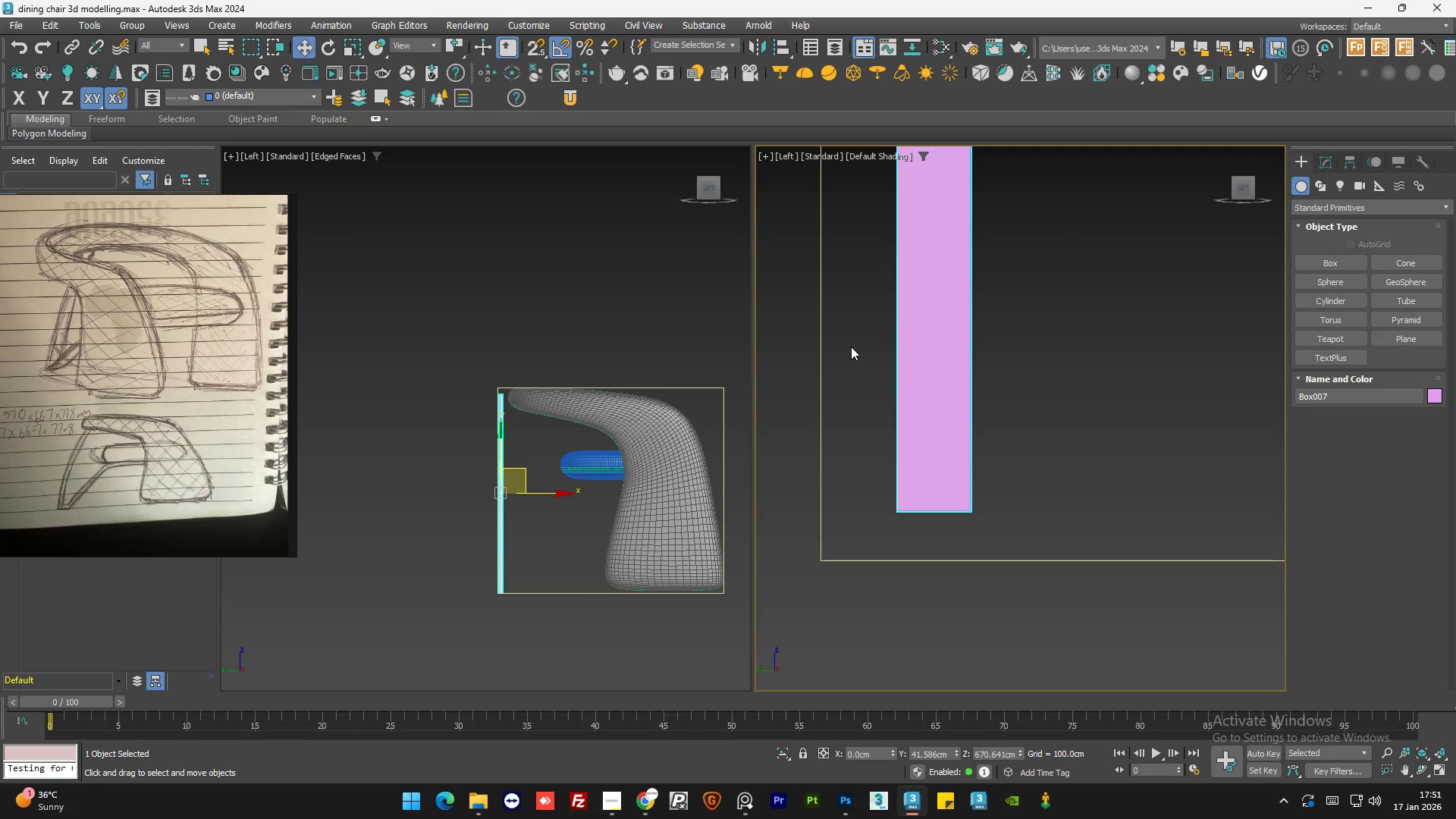 
left_click([849, 357])
 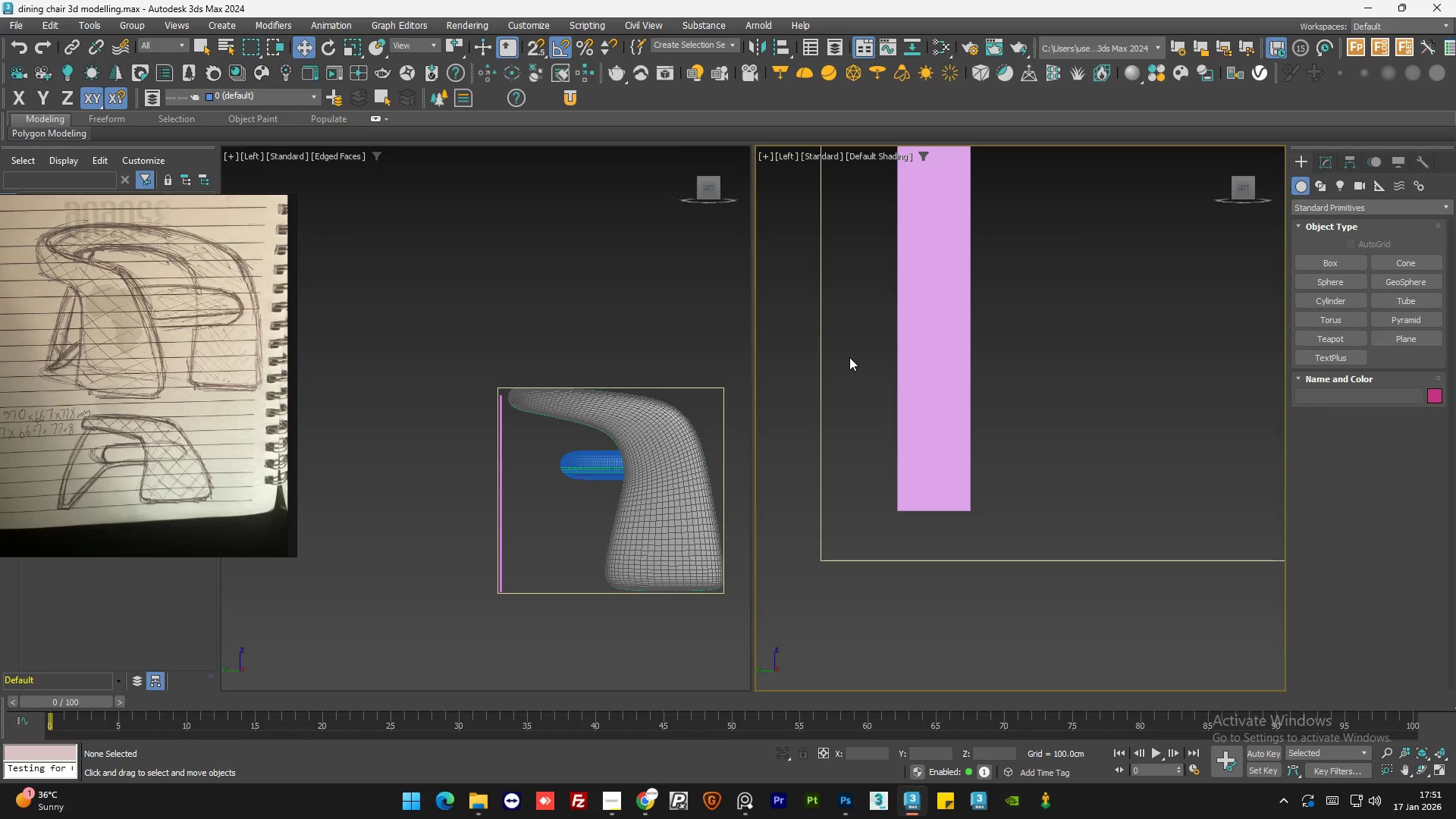 
key(W)
 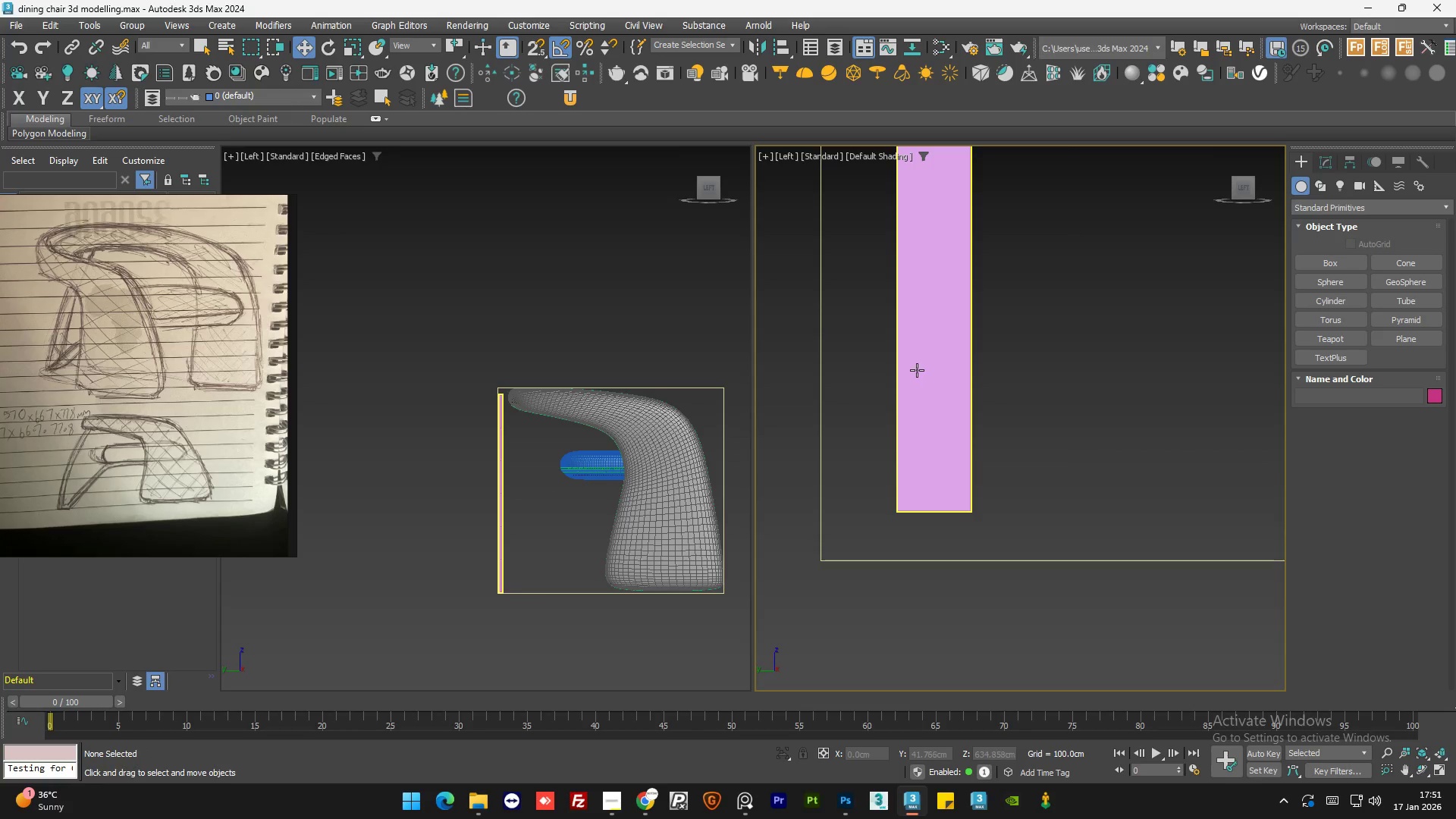 
left_click([917, 369])
 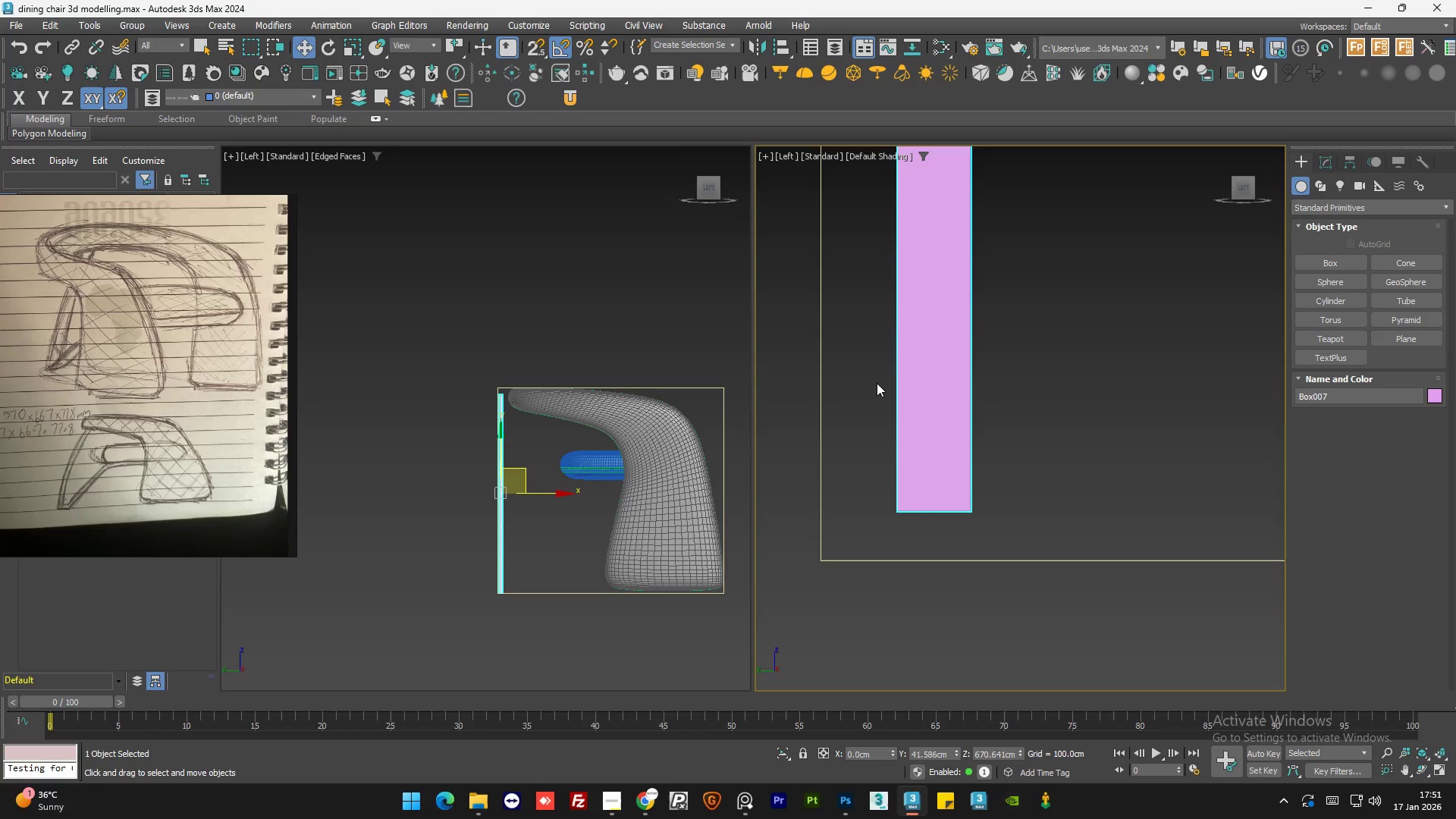 
type(aaa)
 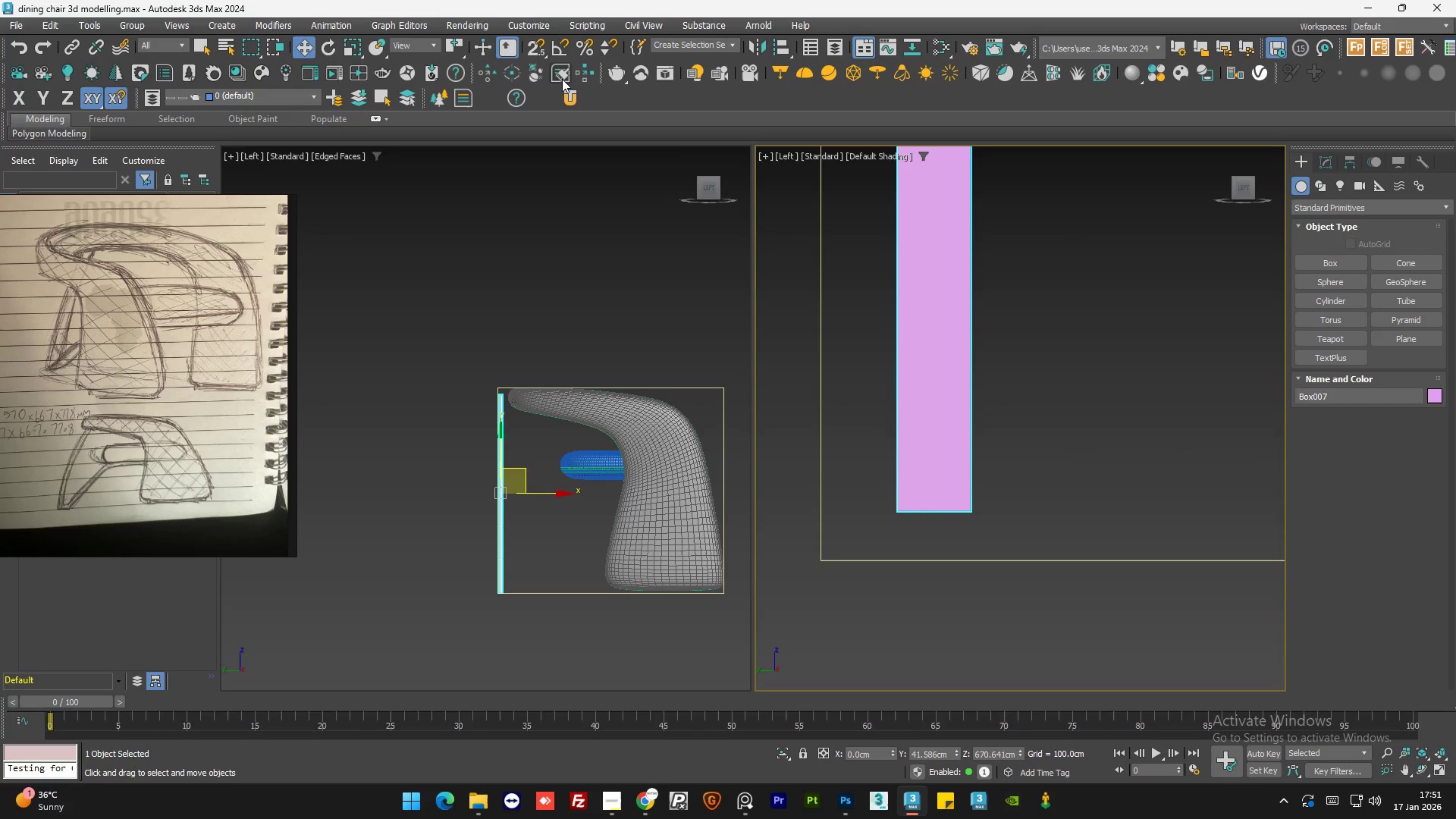 
key(S)
 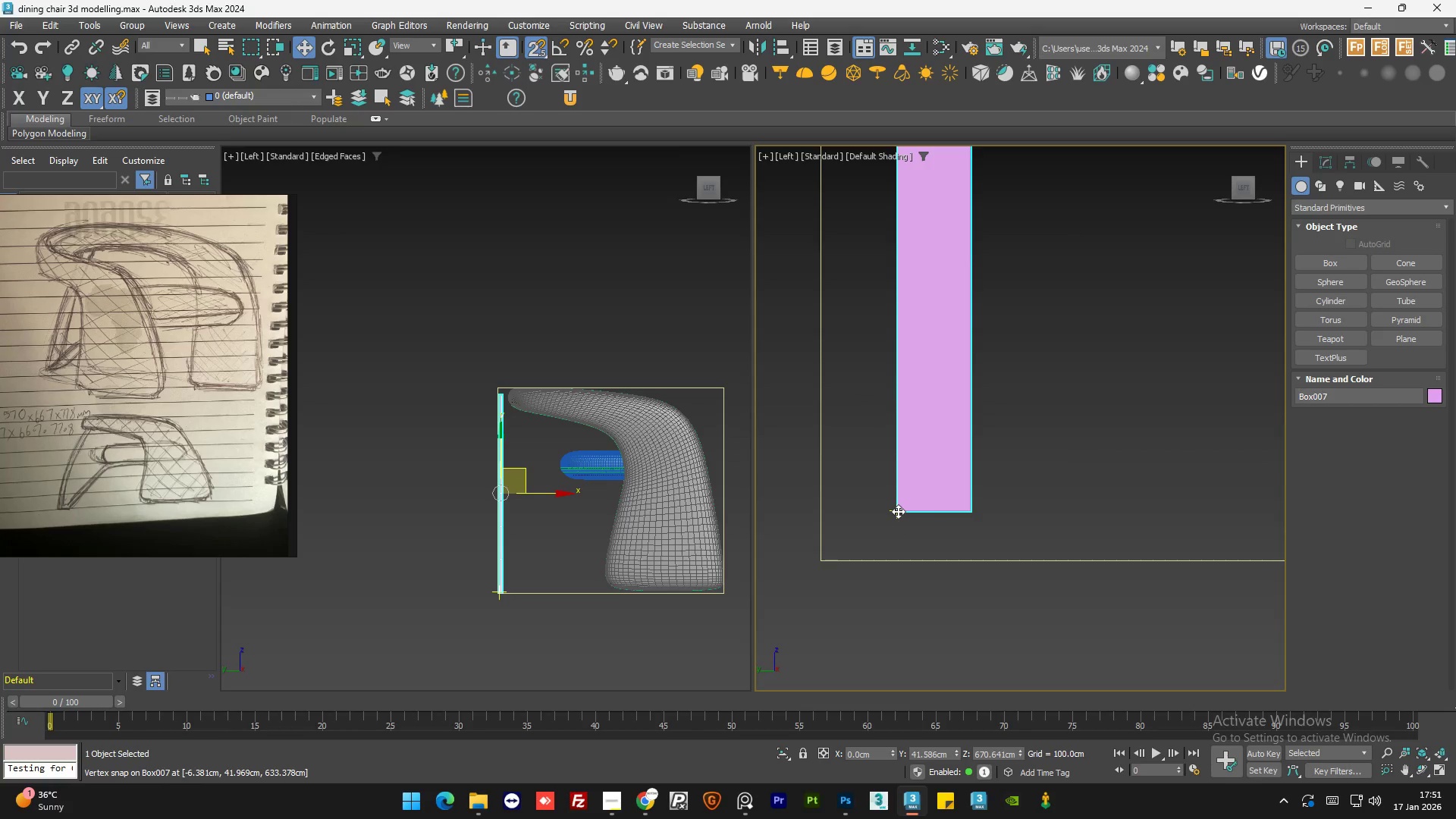 
left_click_drag(start_coordinate=[898, 511], to_coordinate=[830, 556])
 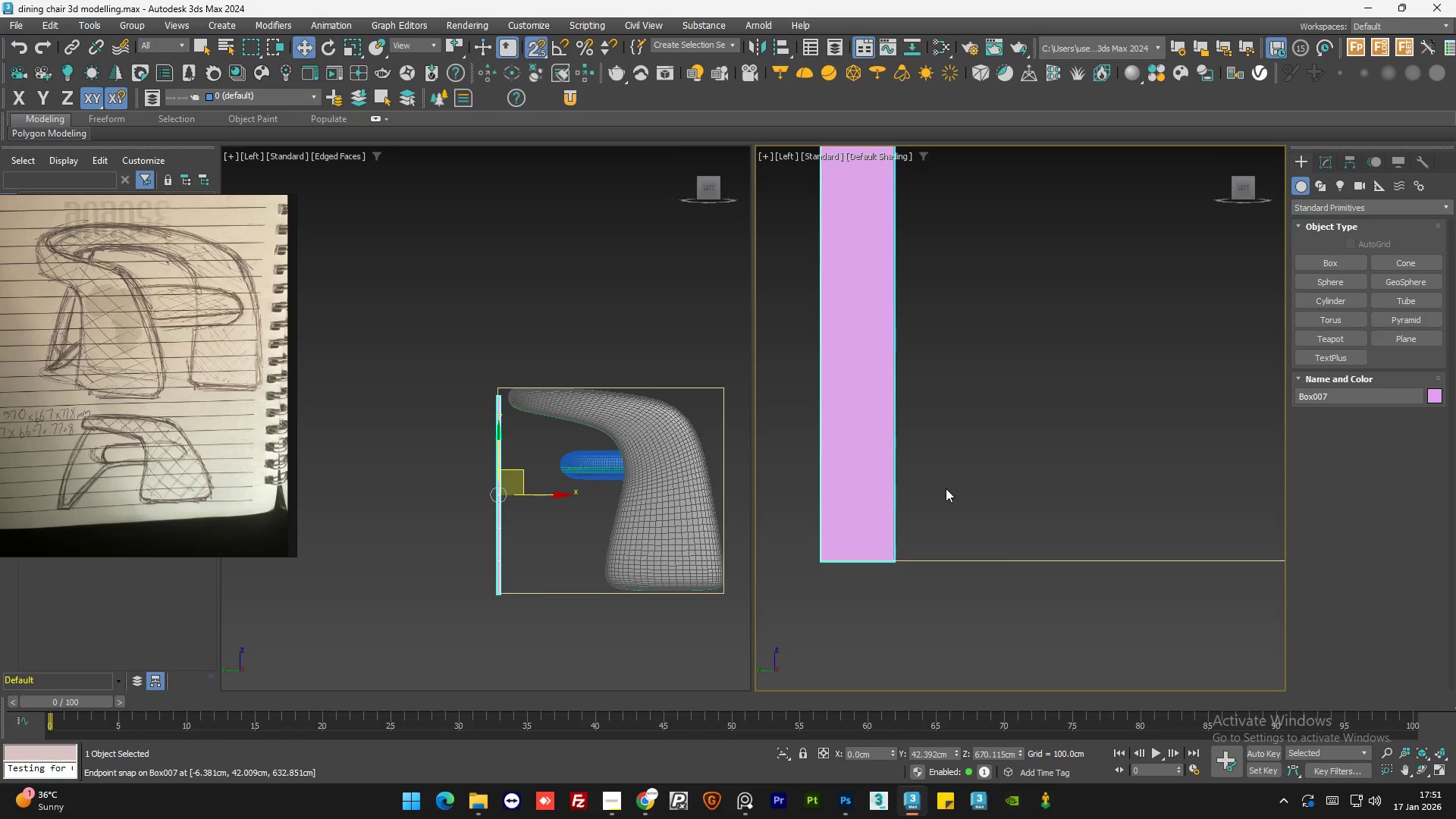 
key(S)
 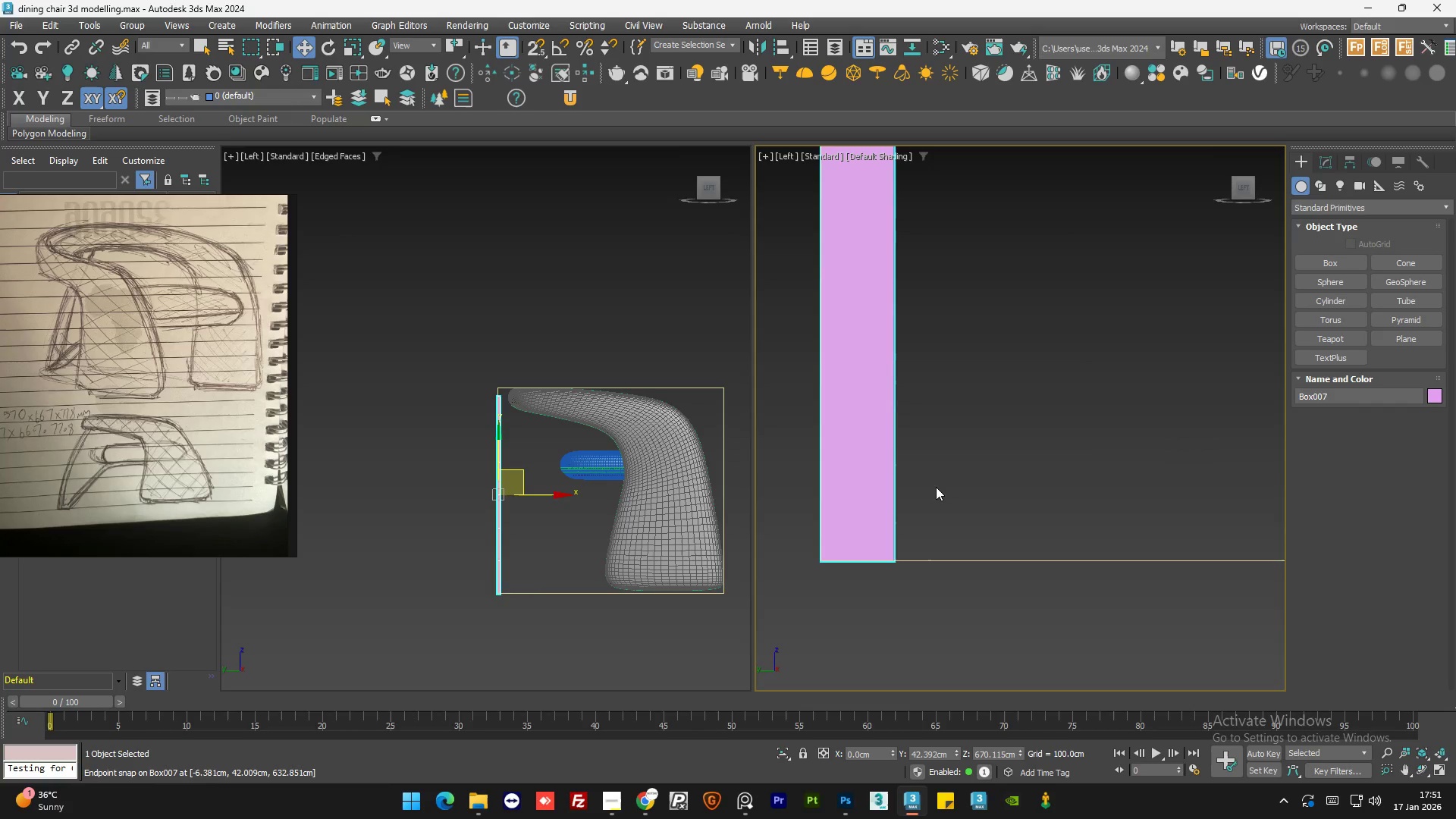 
left_click([936, 487])
 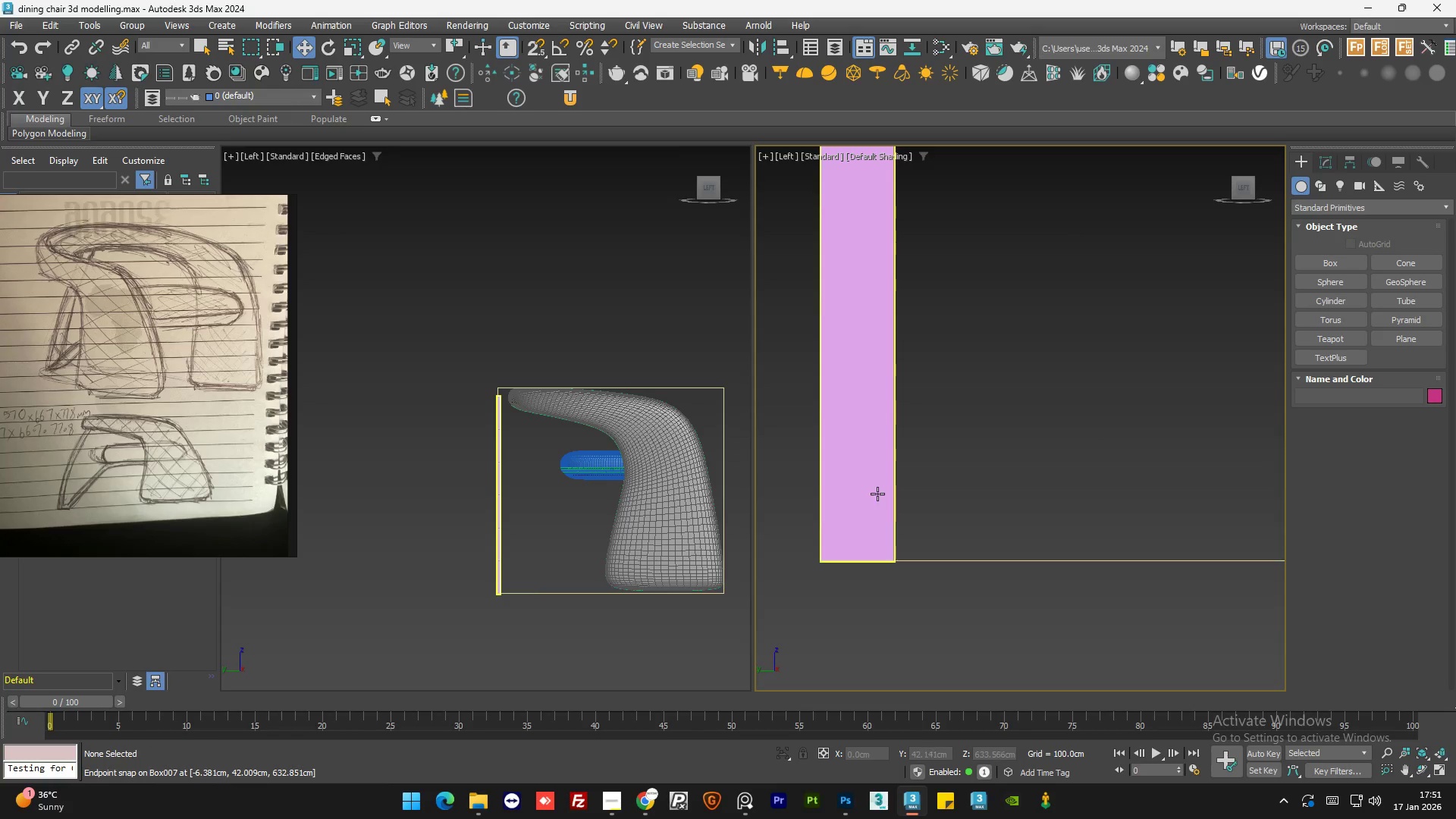 
left_click([870, 494])
 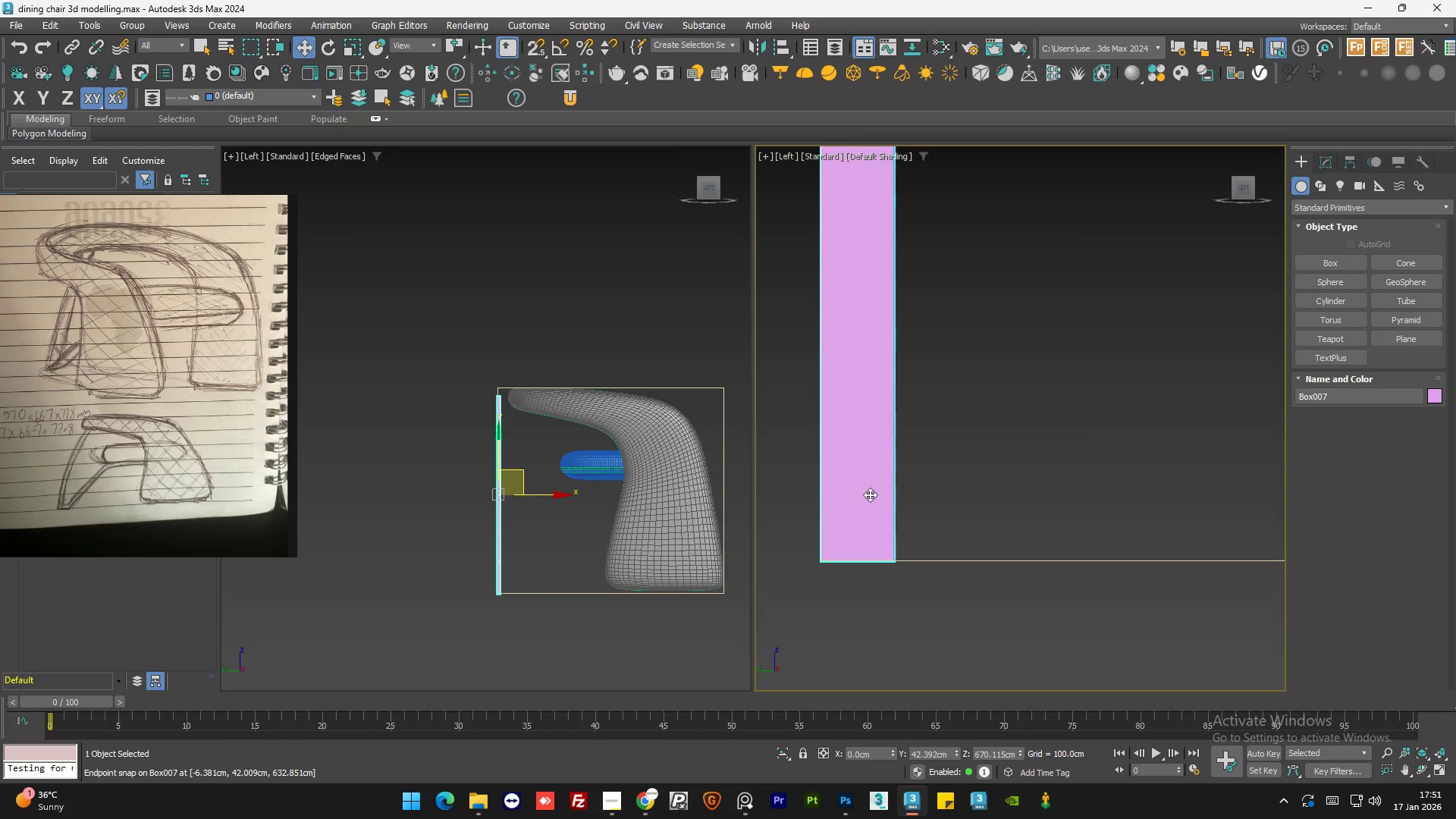 
scroll: coordinate [870, 497], scroll_direction: down, amount: 9.0
 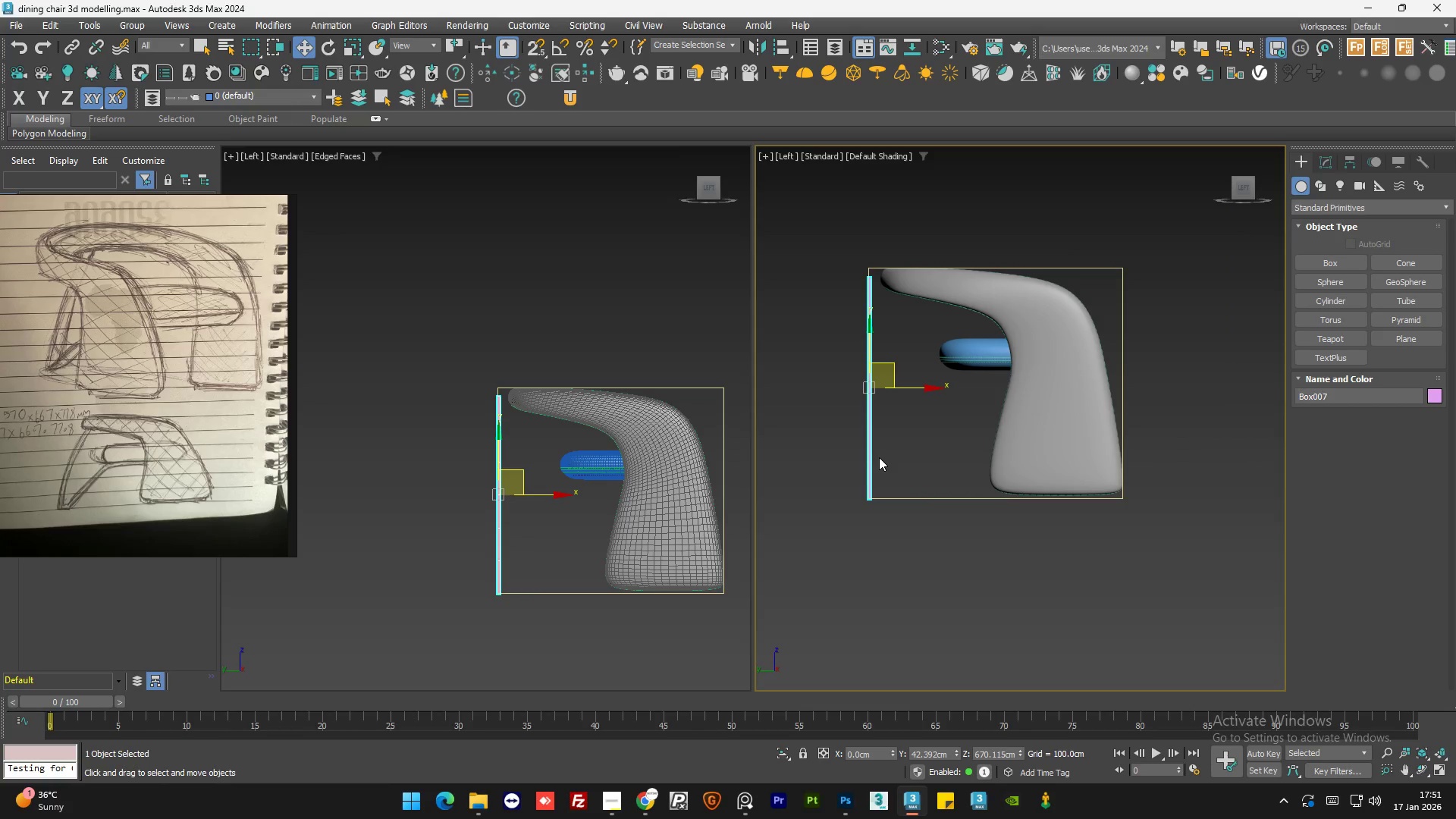 
wait(6.23)
 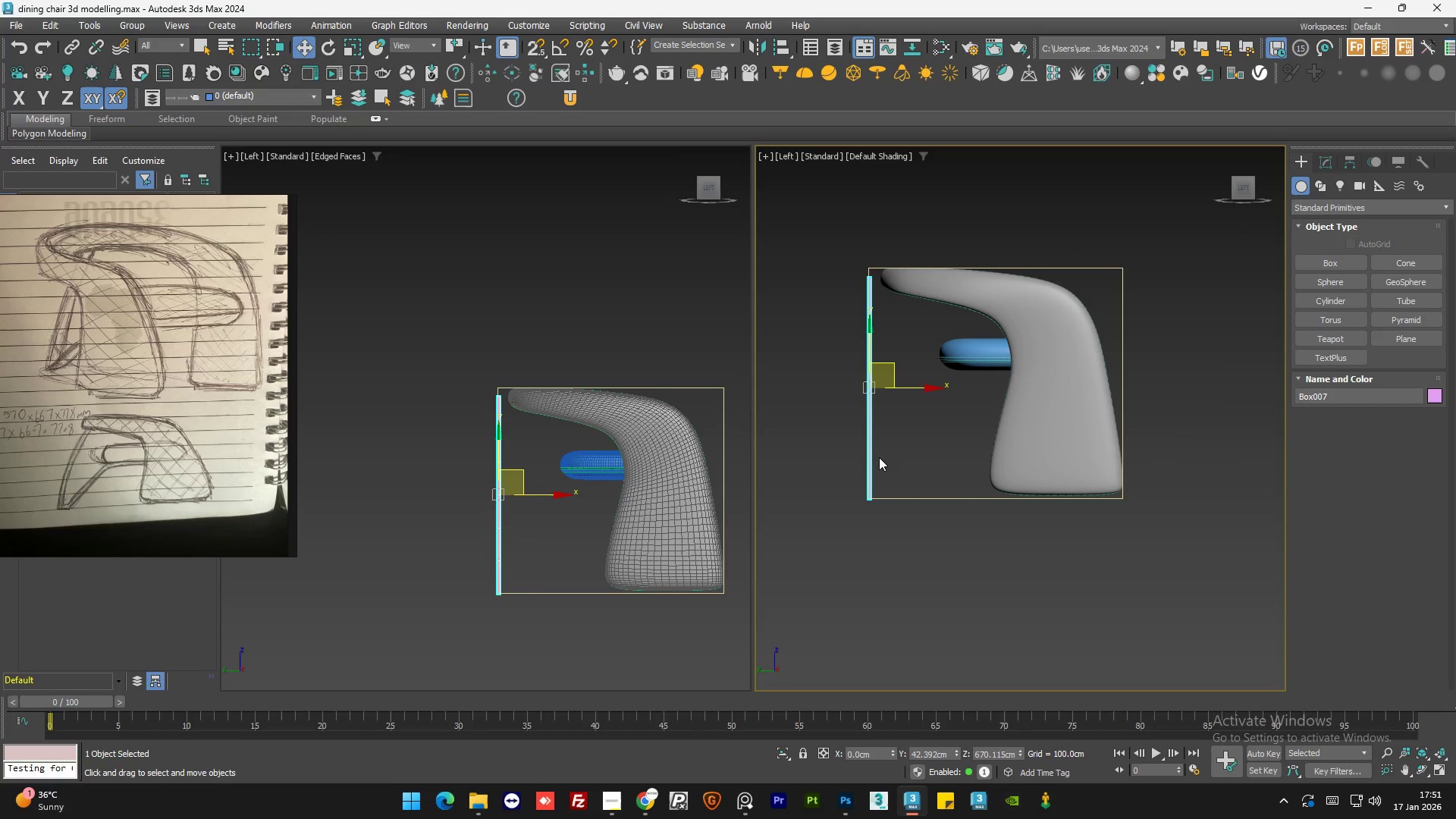 
scroll: coordinate [871, 257], scroll_direction: up, amount: 2.0
 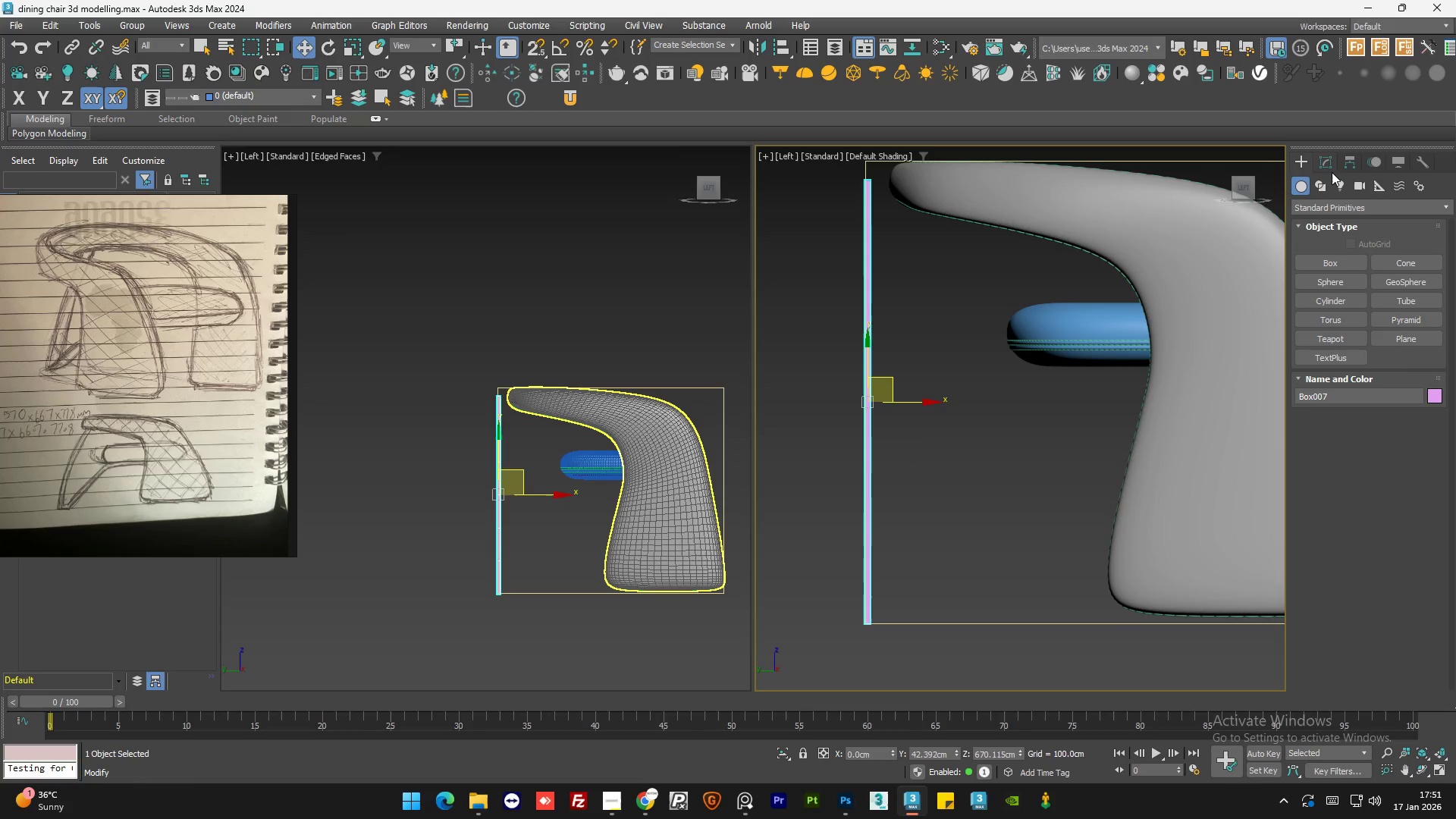 
left_click([1332, 162])
 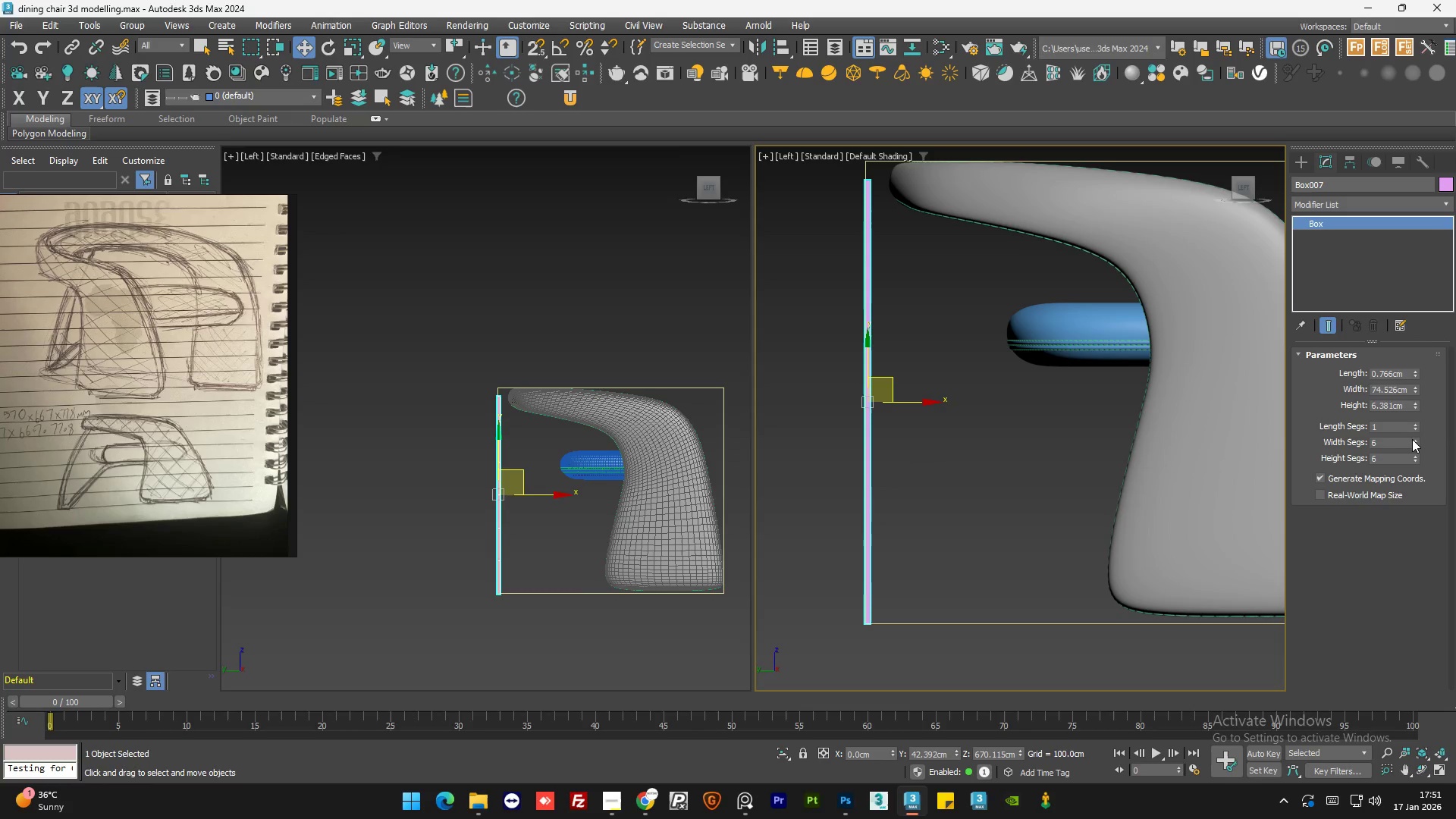 
right_click([1413, 441])
 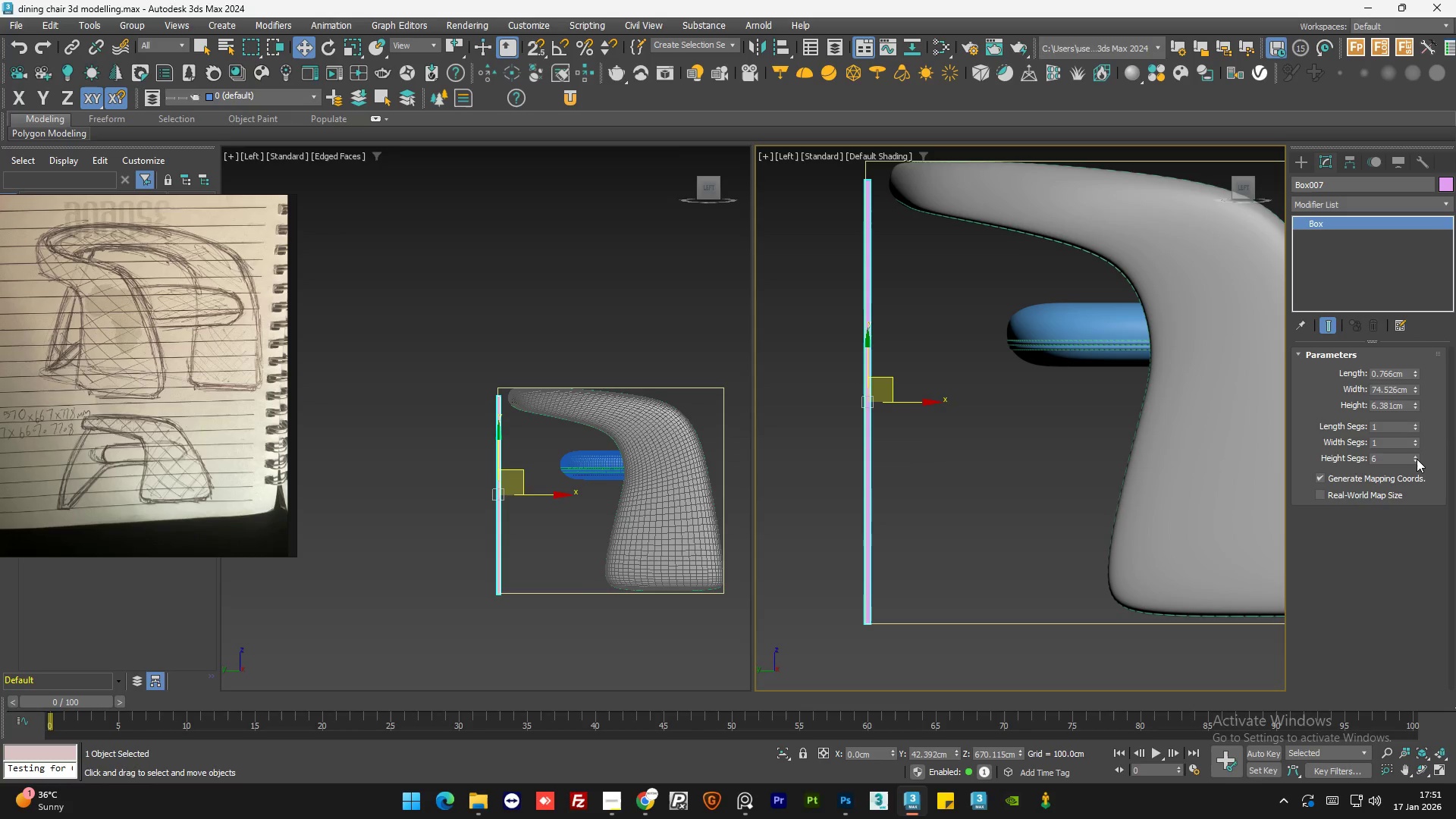 
right_click([1417, 459])
 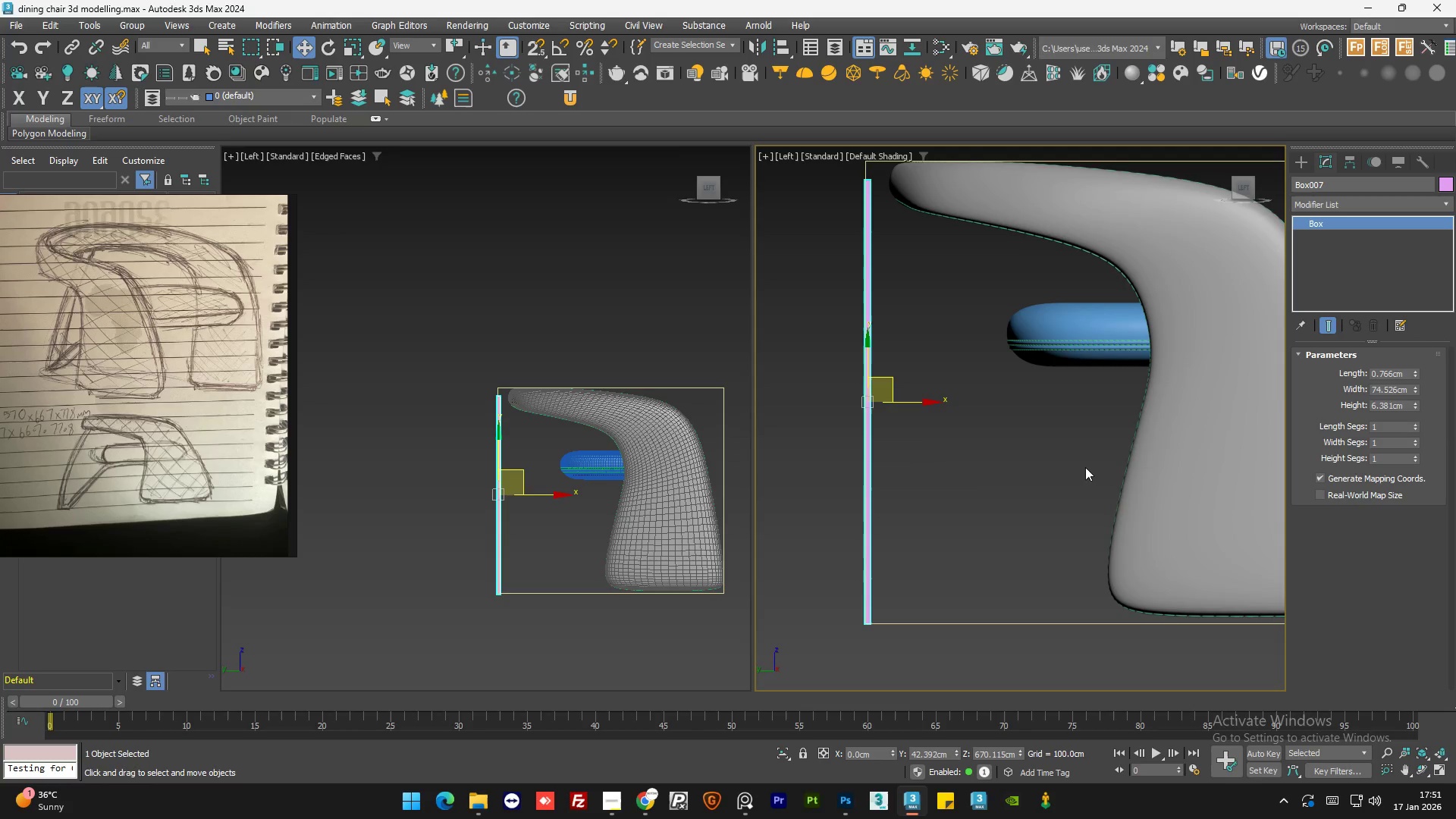 
scroll: coordinate [1050, 469], scroll_direction: down, amount: 1.0
 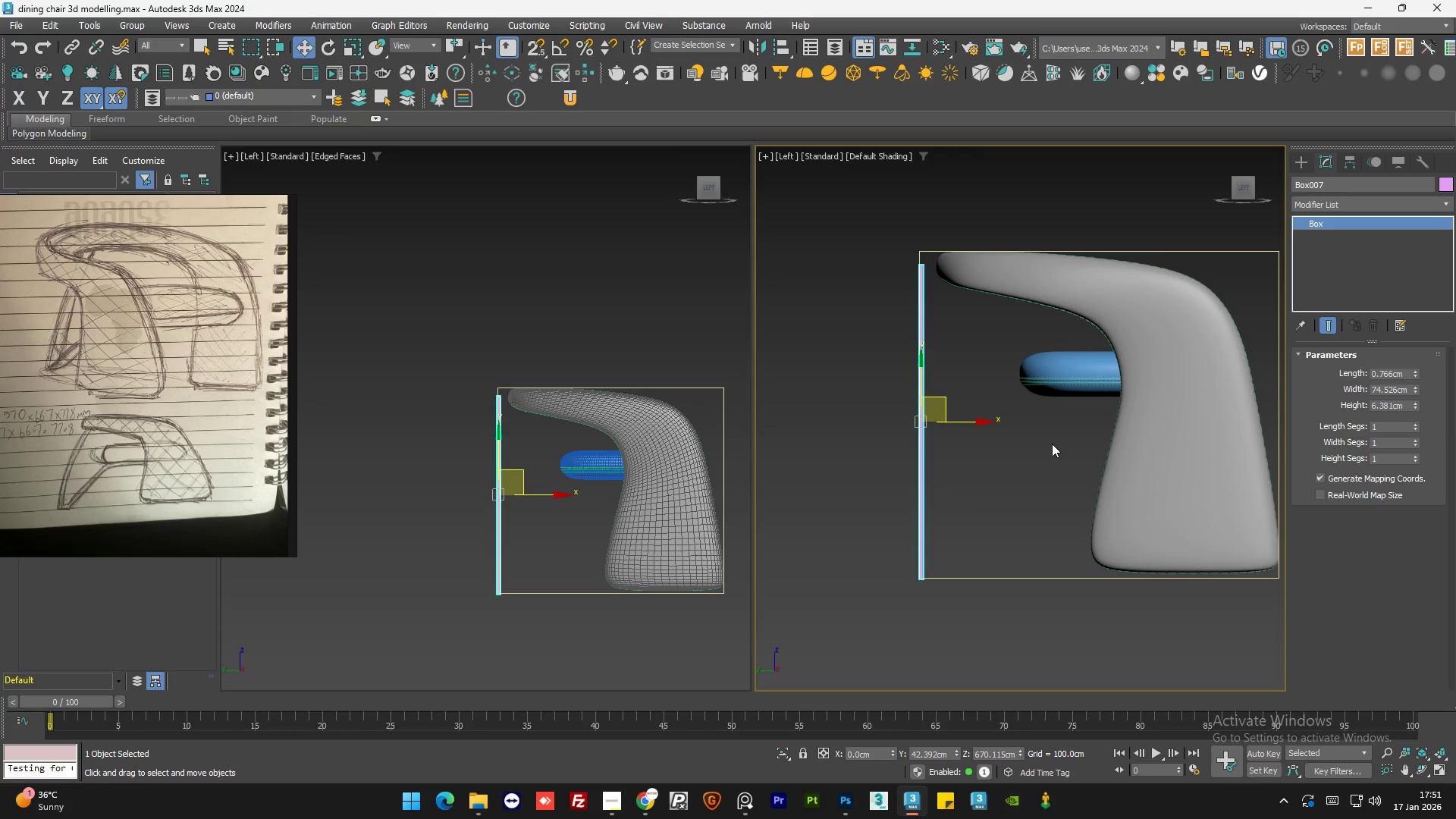 
key(F4)
 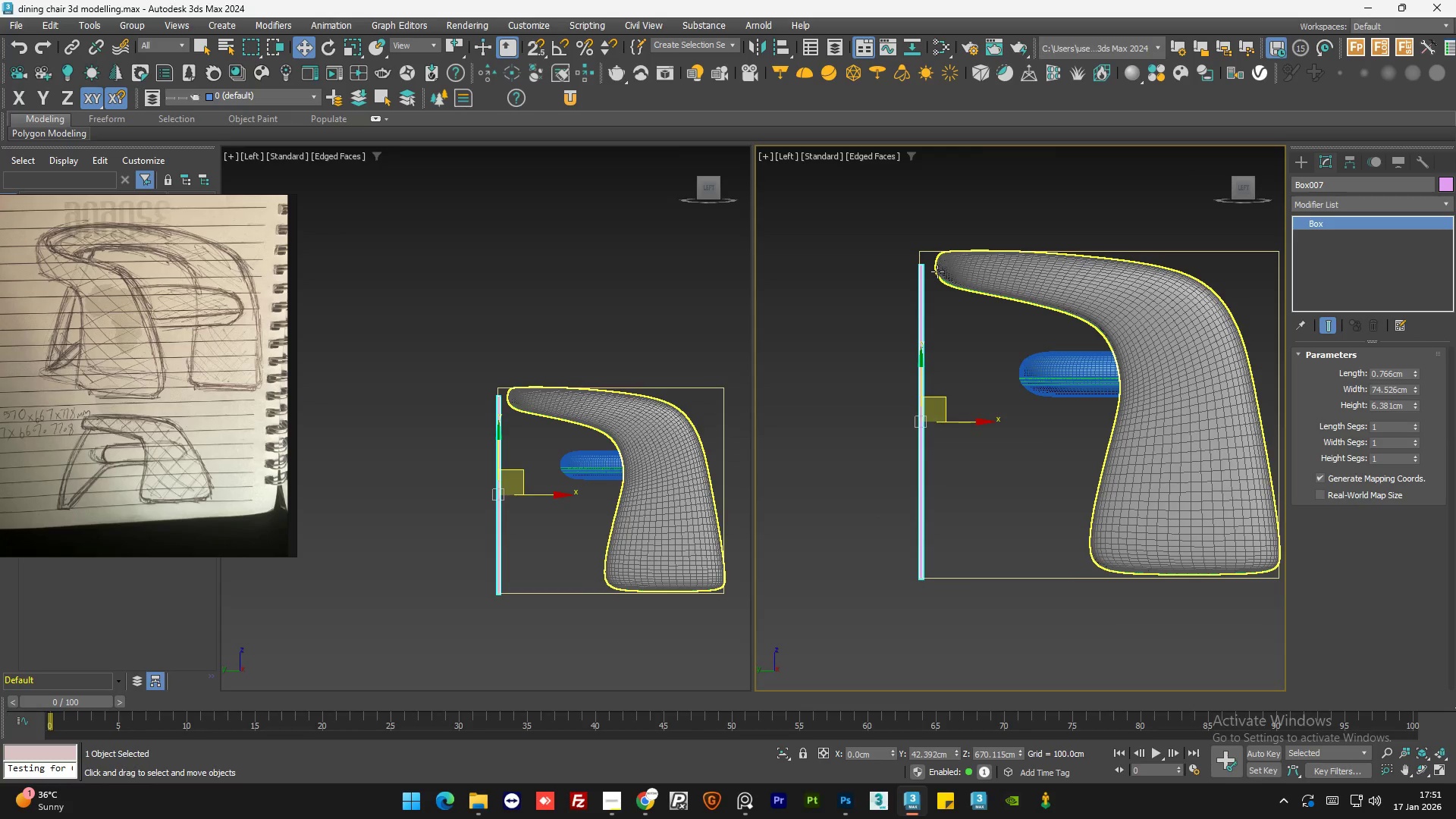 
scroll: coordinate [921, 254], scroll_direction: up, amount: 7.0
 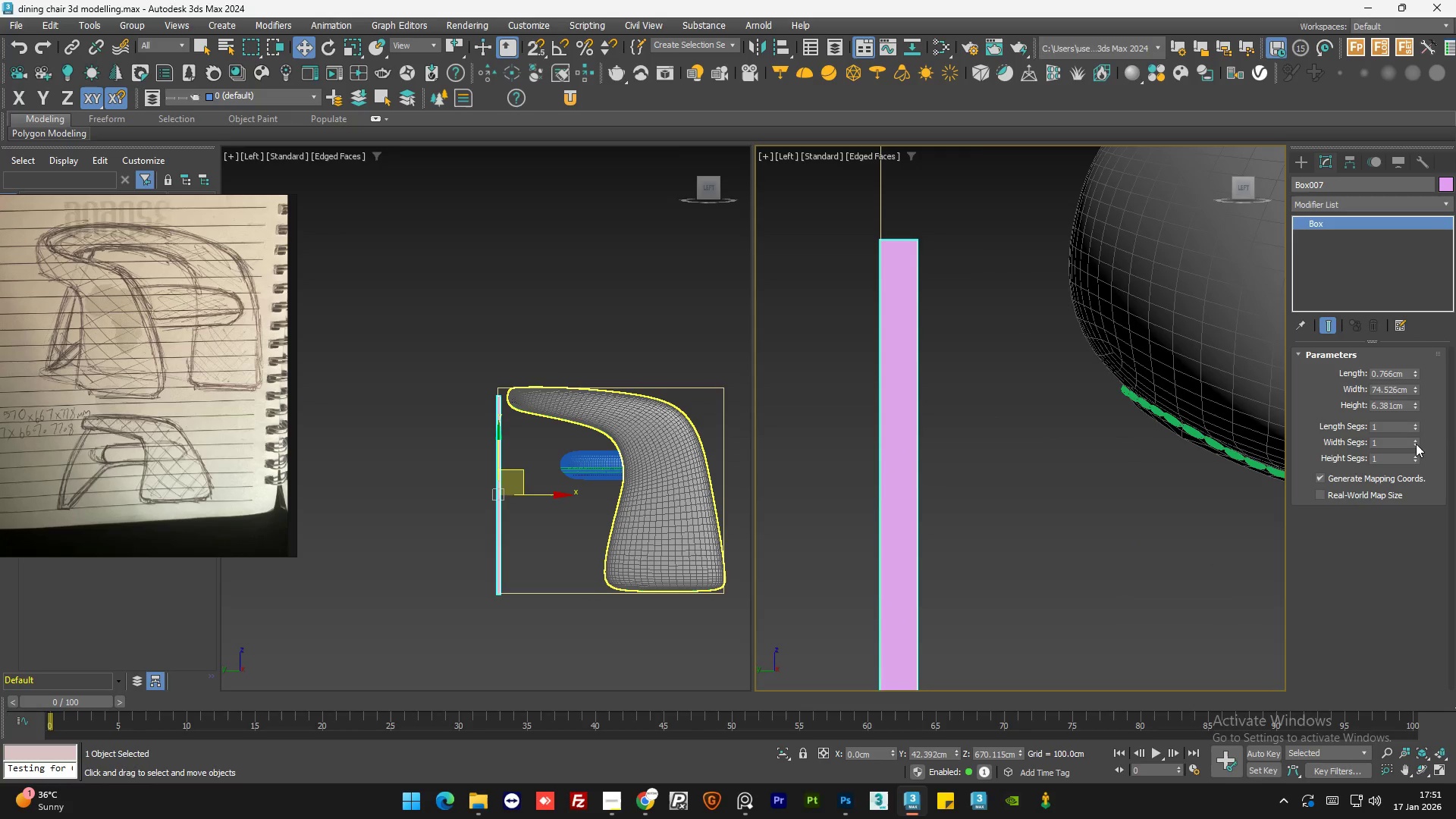 
left_click_drag(start_coordinate=[1414, 441], to_coordinate=[1414, 422])
 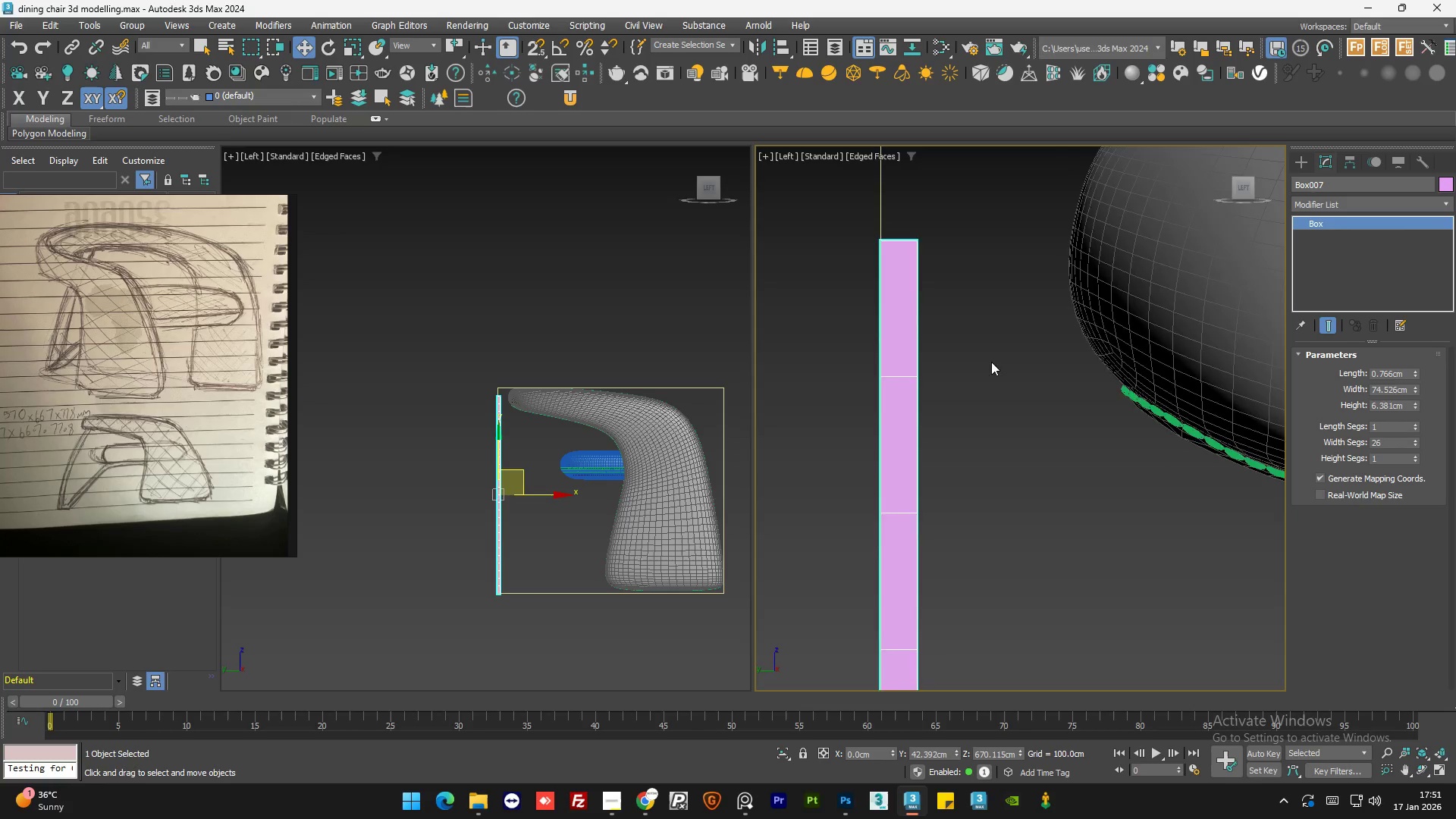 
scroll: coordinate [940, 436], scroll_direction: down, amount: 7.0
 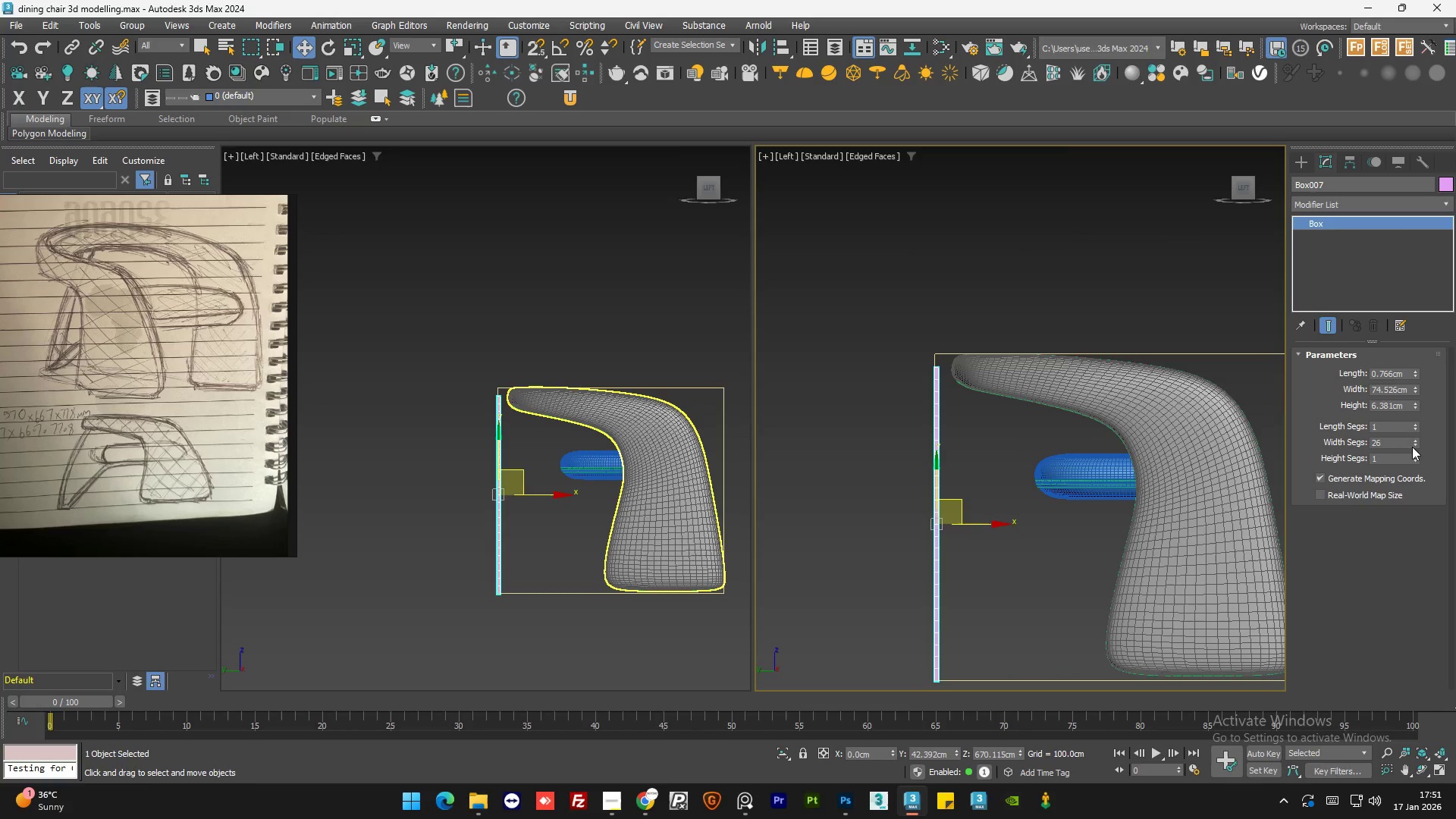 
left_click_drag(start_coordinate=[1417, 445], to_coordinate=[1417, 458])
 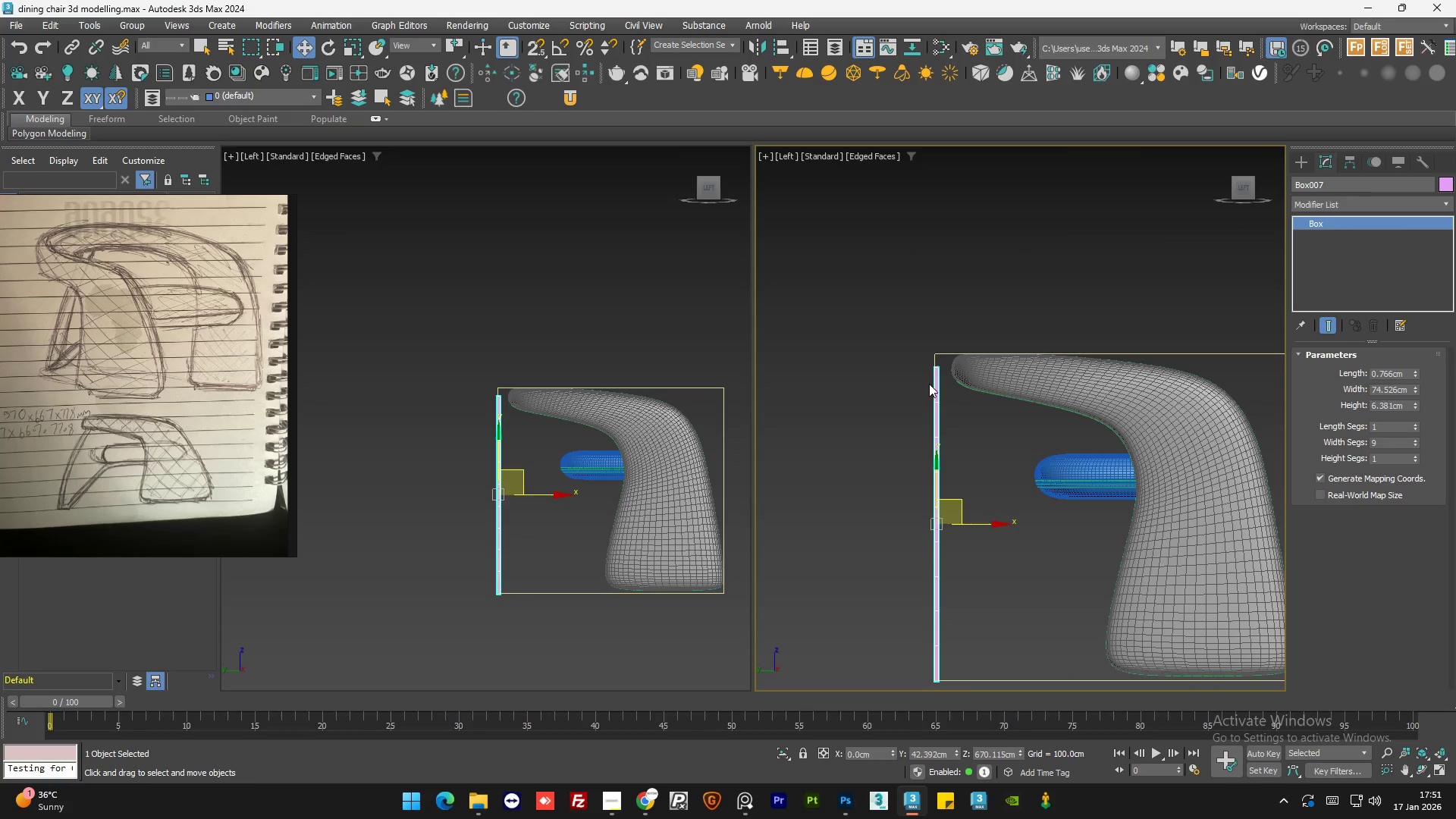 
scroll: coordinate [946, 434], scroll_direction: up, amount: 5.0
 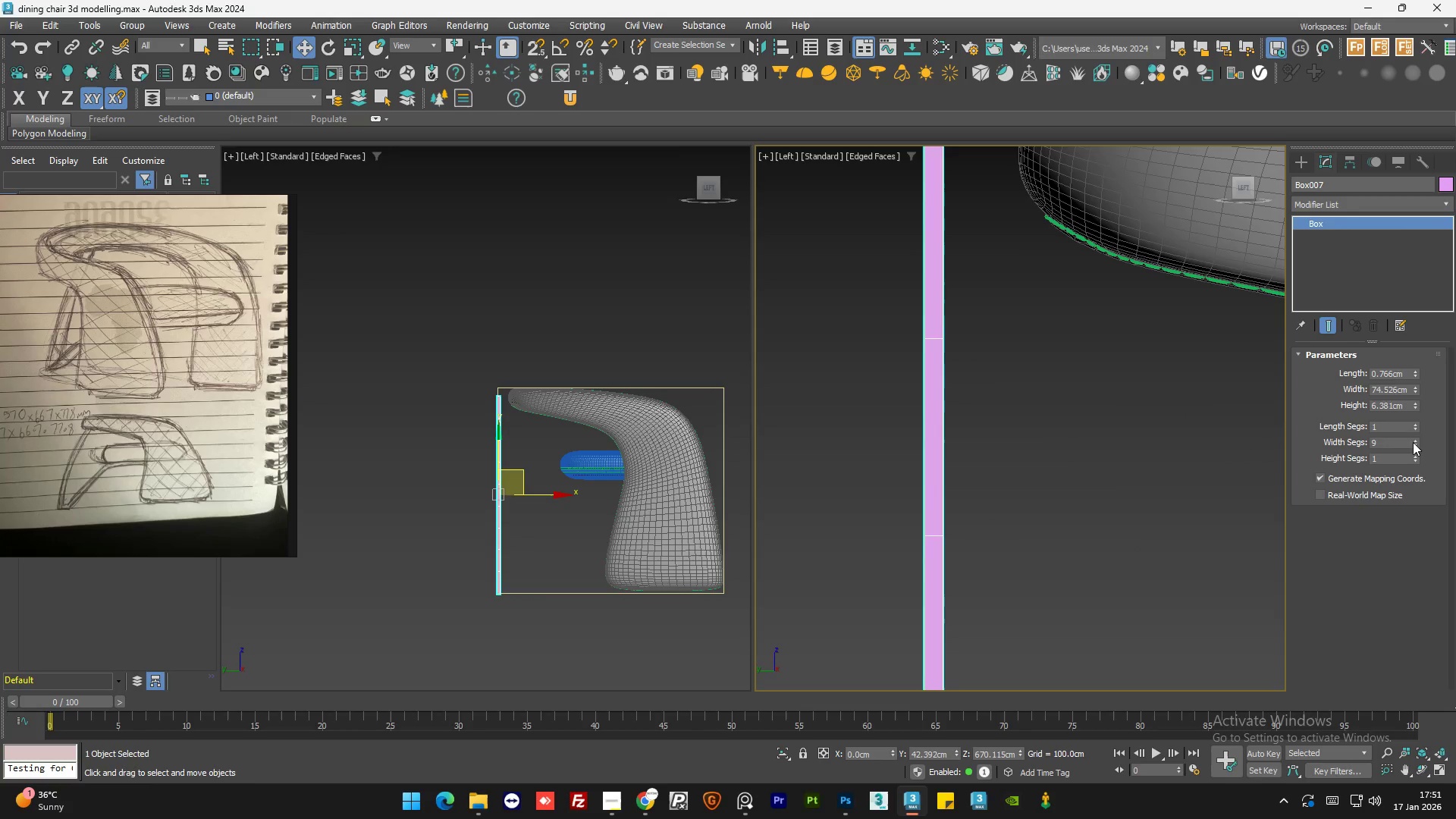 
scroll: coordinate [974, 502], scroll_direction: down, amount: 4.0
 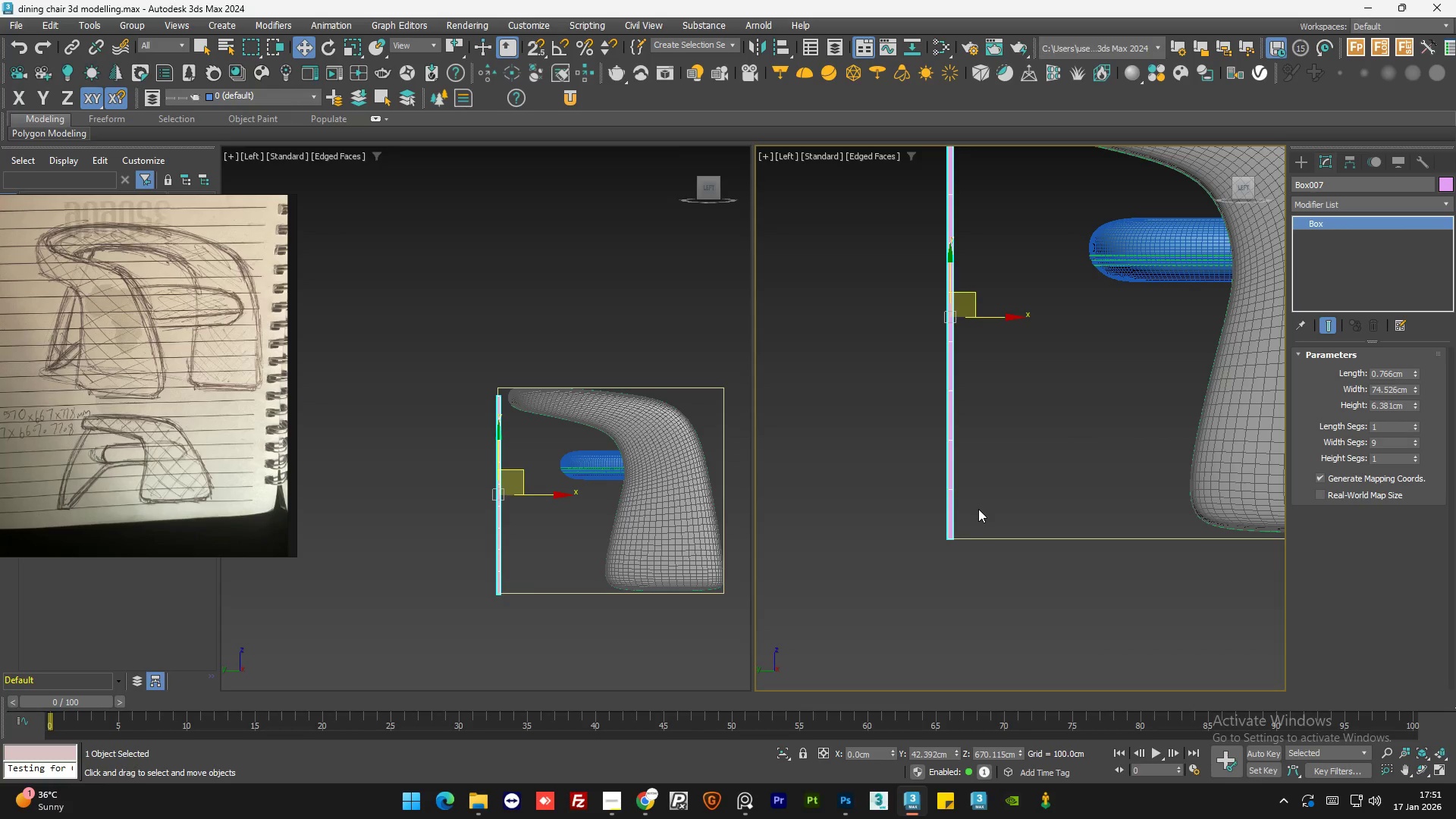 
wait(6.47)
 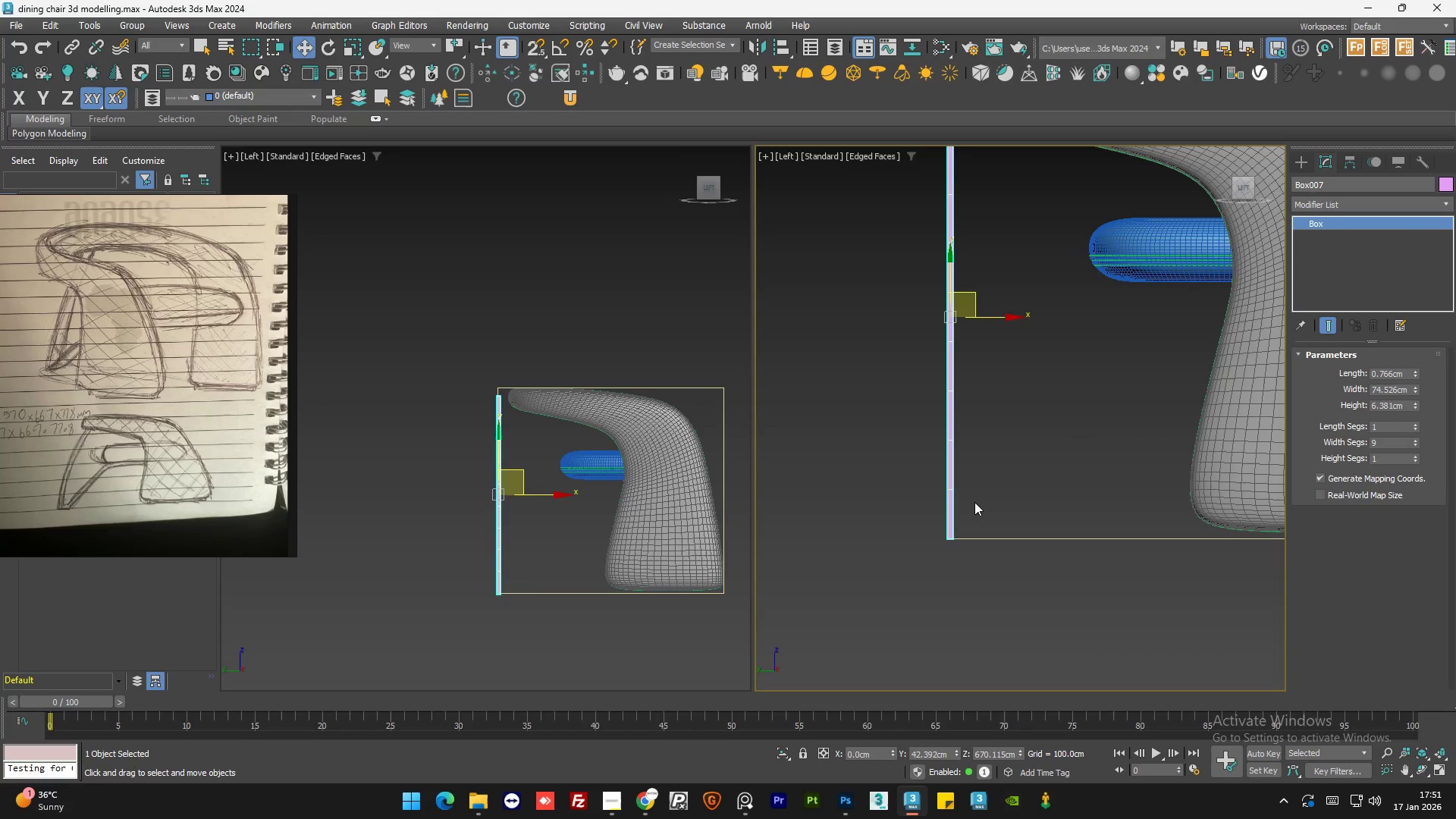 
scroll: coordinate [922, 491], scroll_direction: down, amount: 2.0
 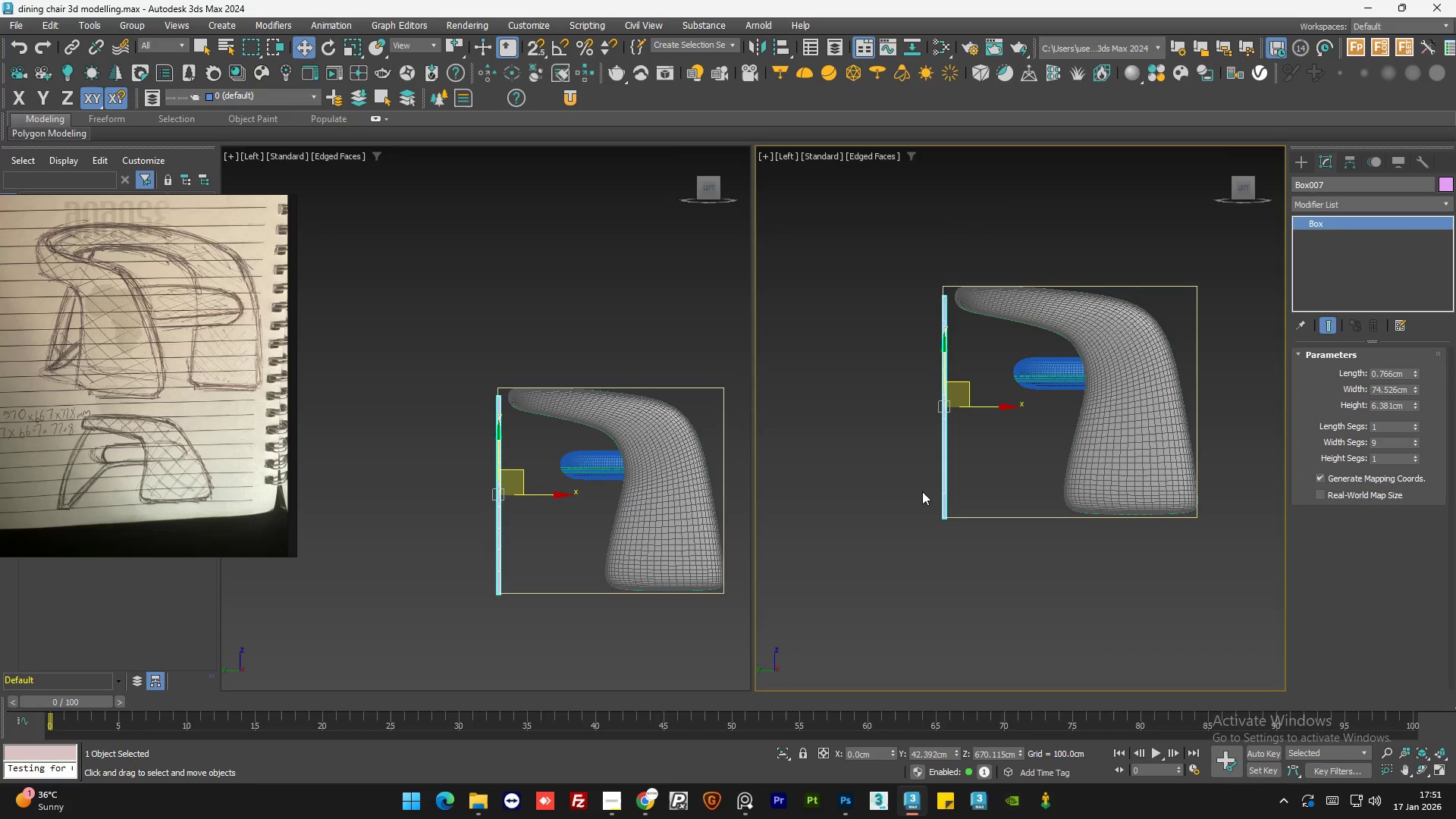 
key(Delete)
 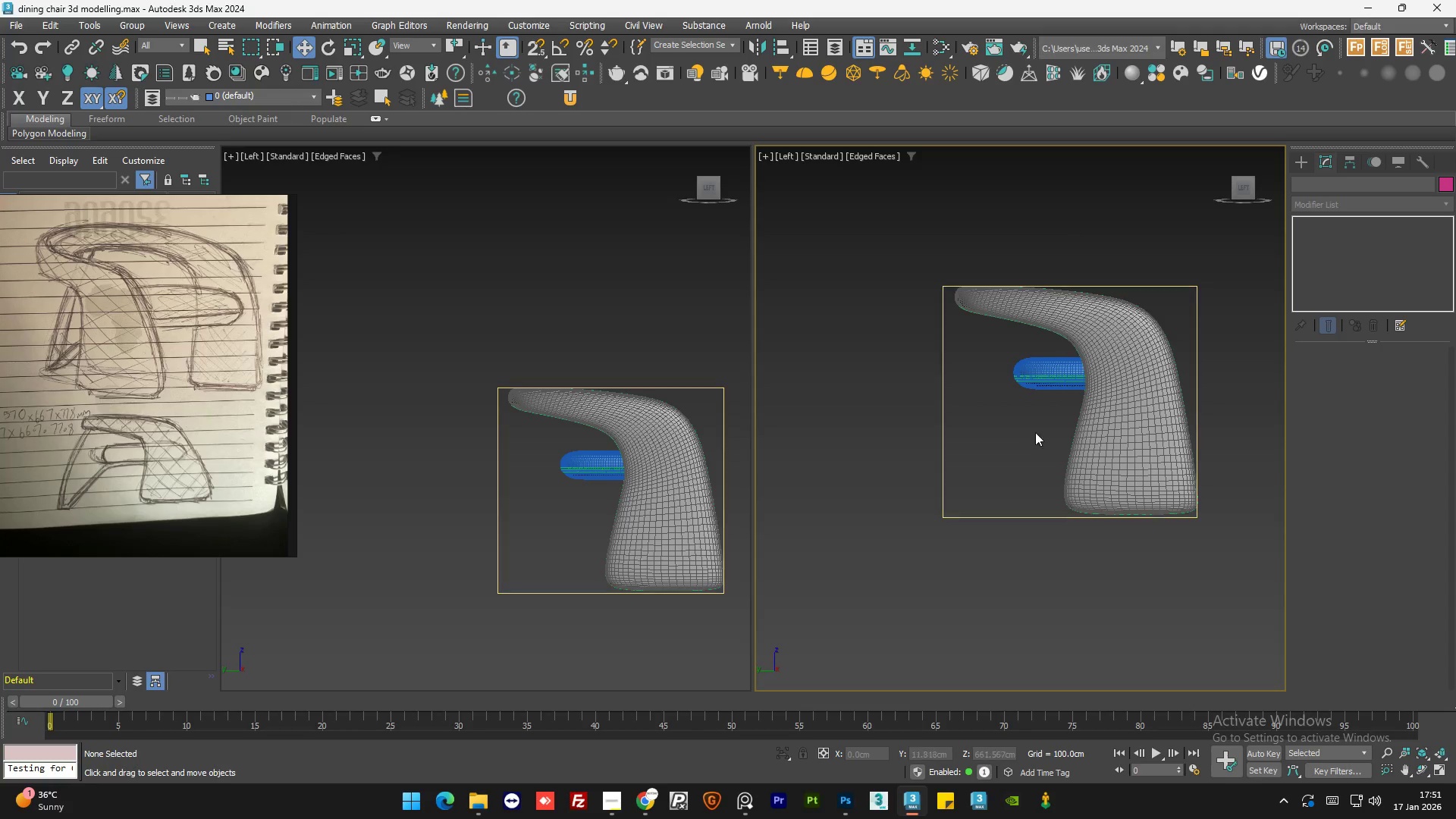 
scroll: coordinate [1075, 395], scroll_direction: up, amount: 1.0
 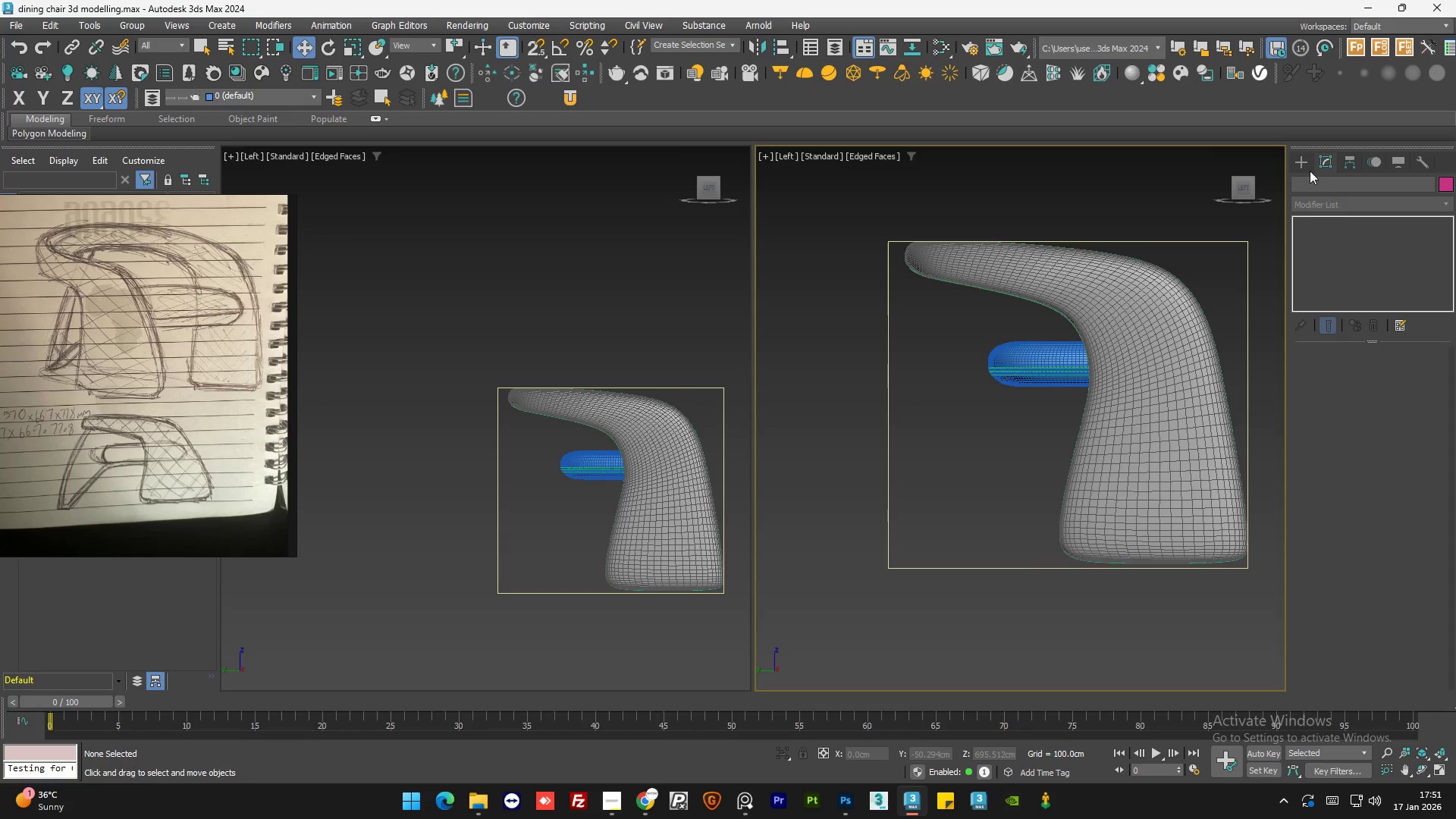 
left_click([1297, 155])
 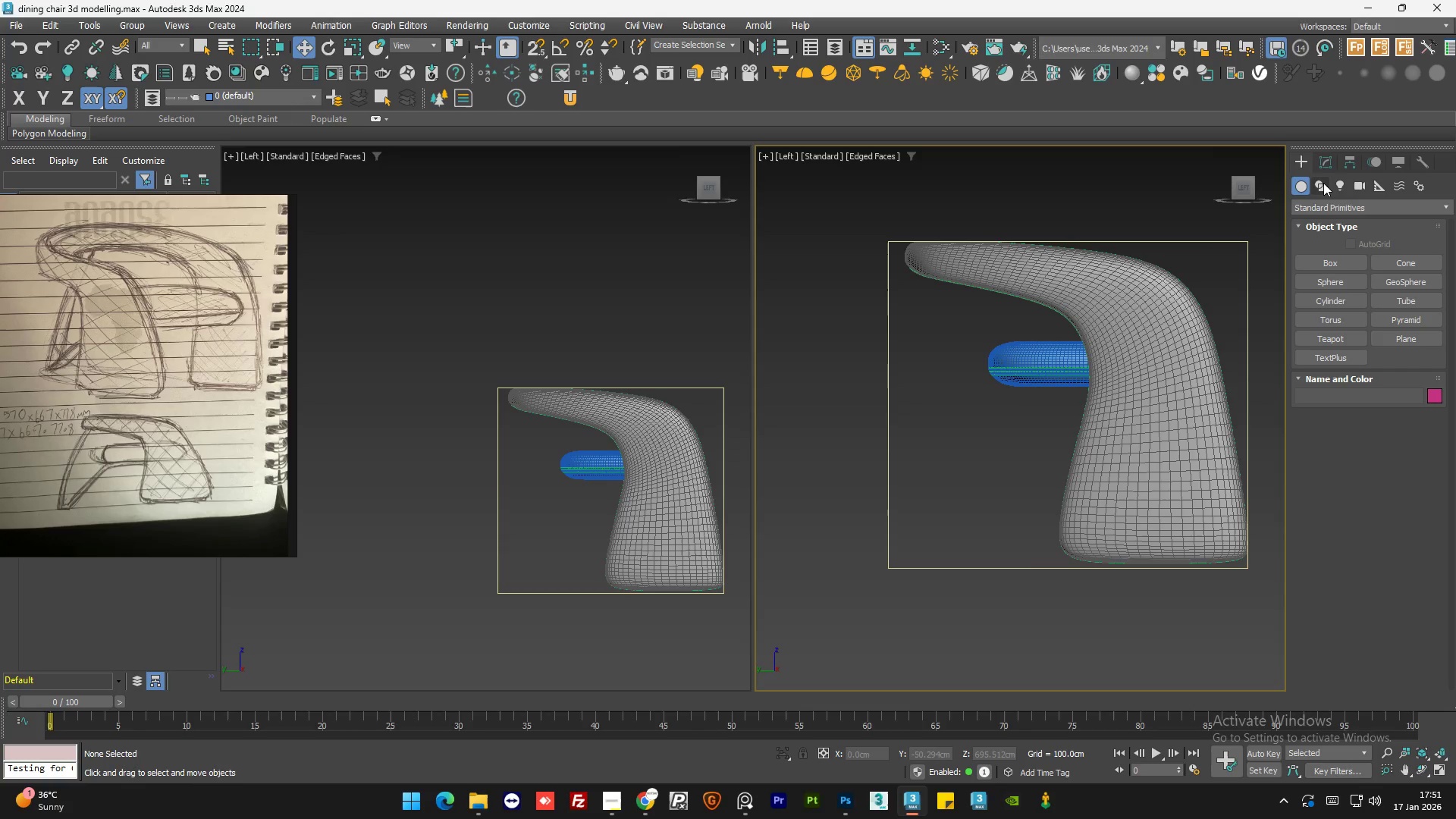 
left_click([1320, 179])
 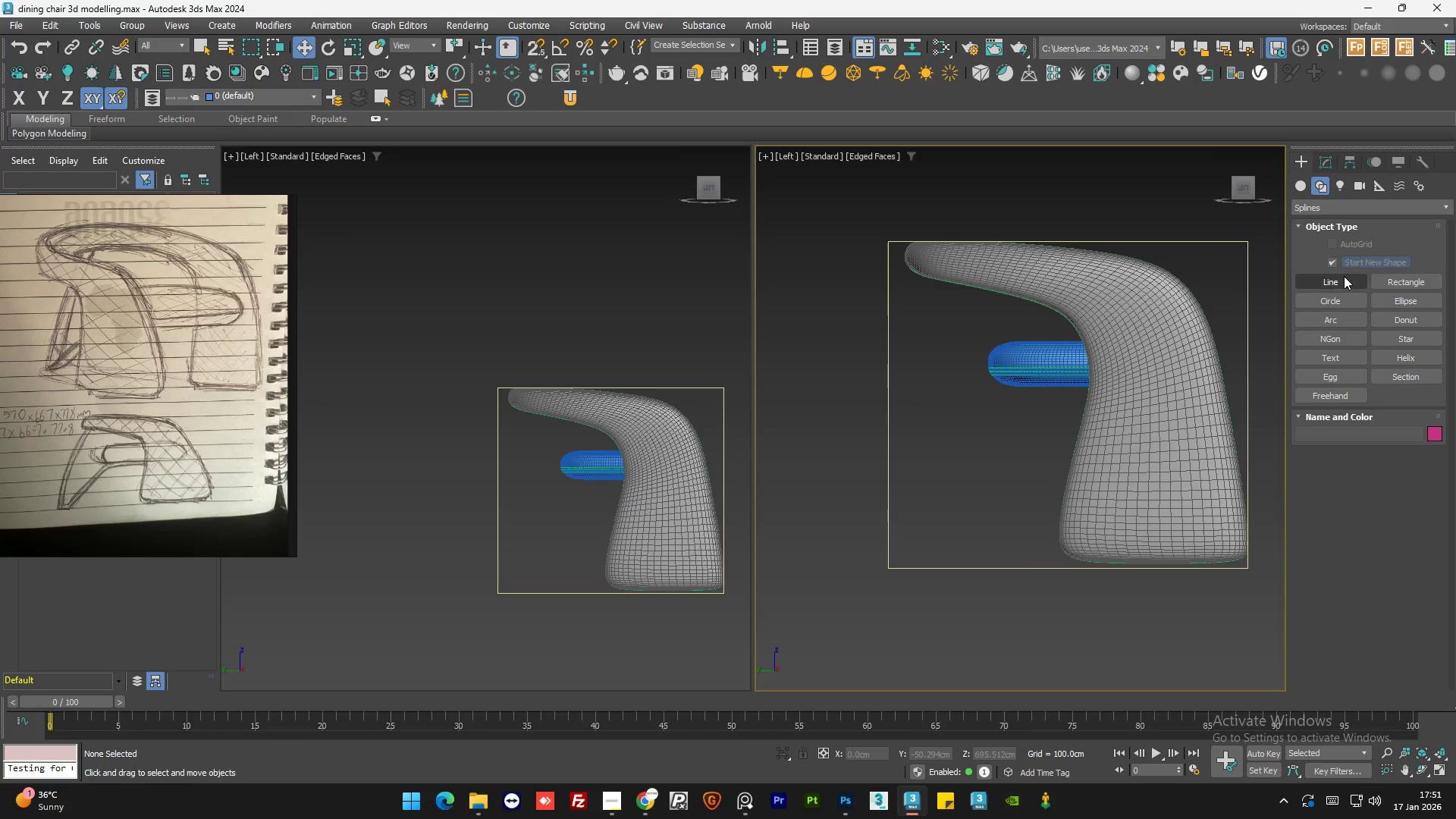 
left_click([1344, 276])
 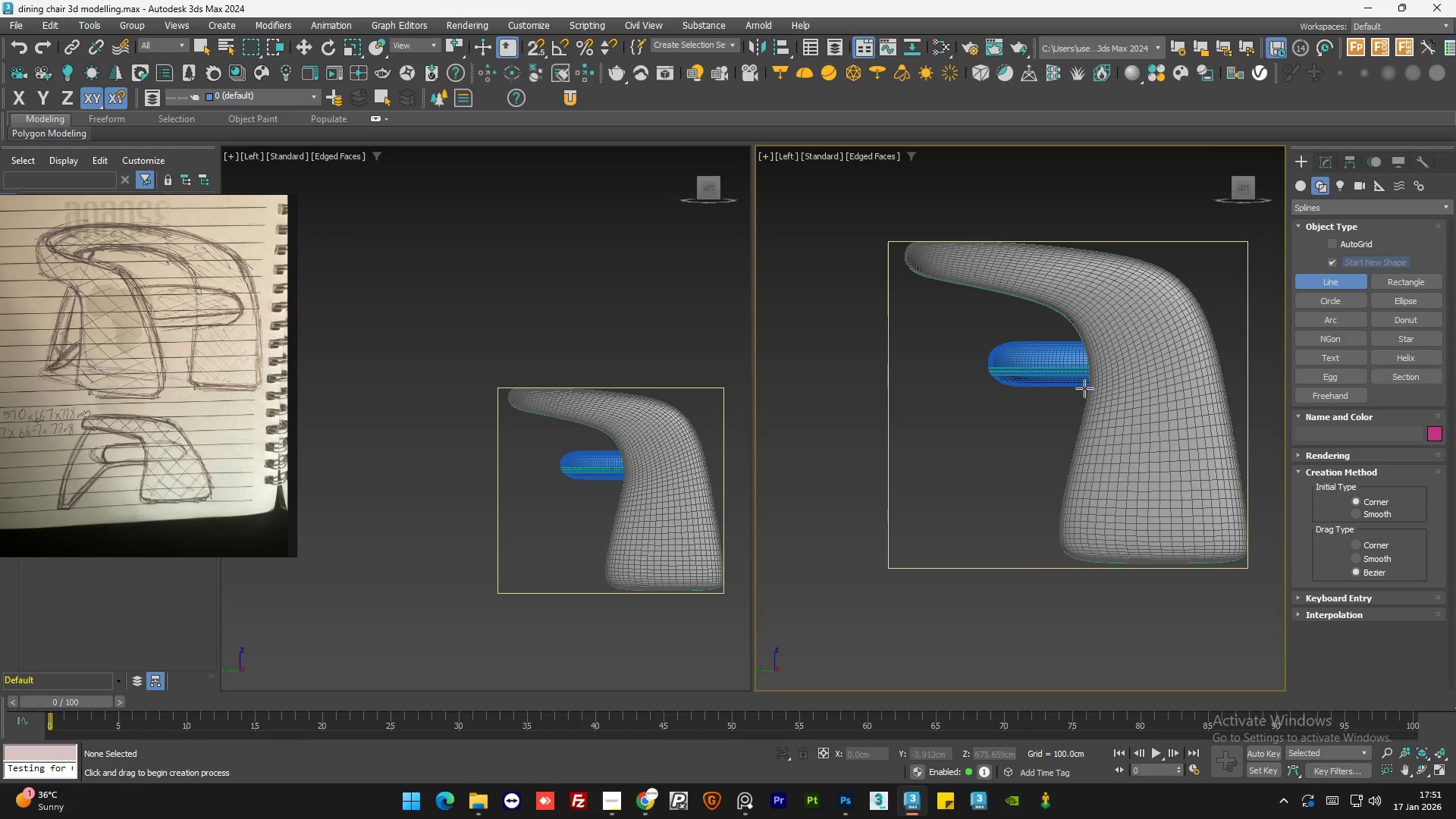 
left_click([1084, 388])
 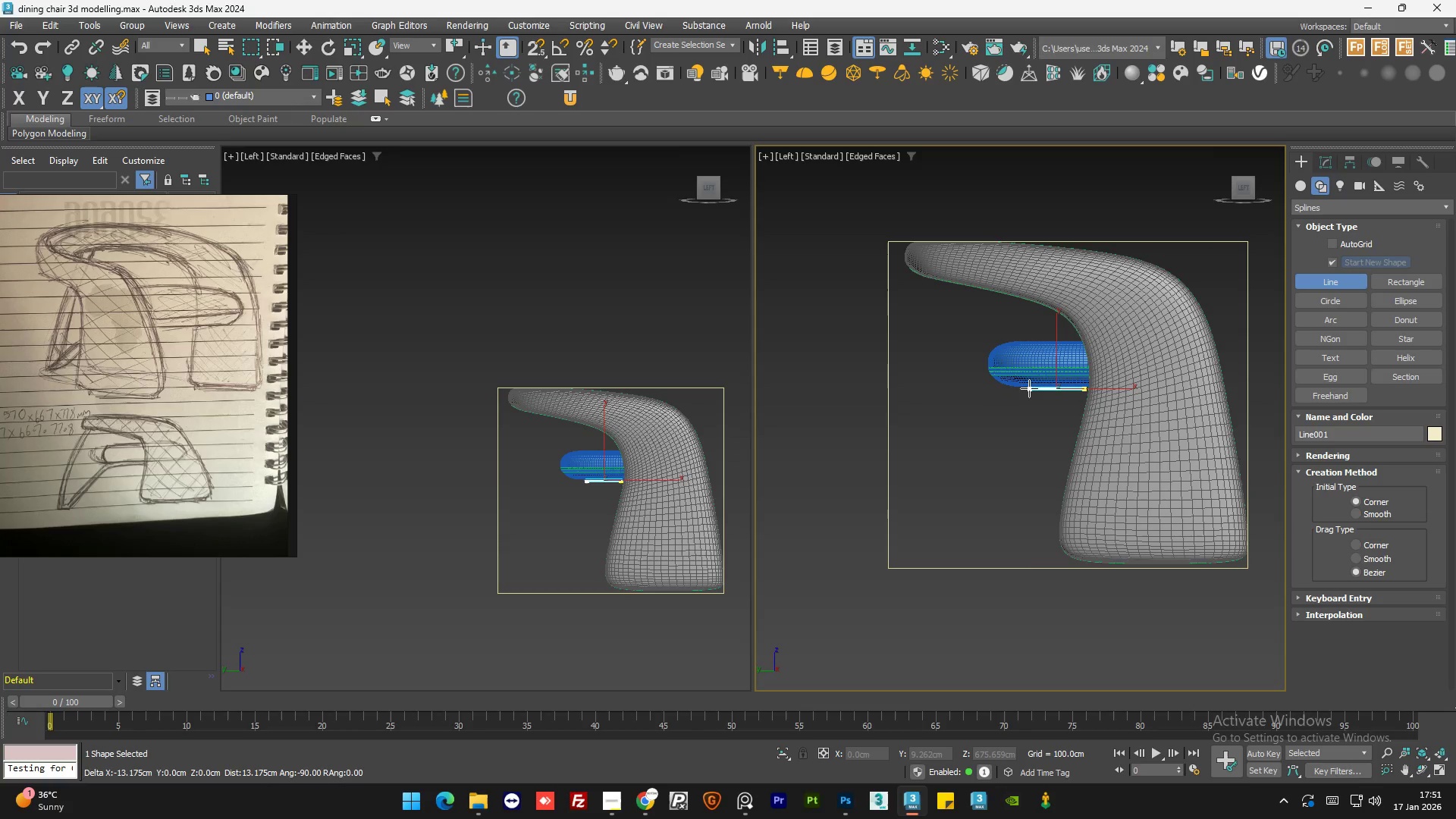 
left_click([1028, 388])
 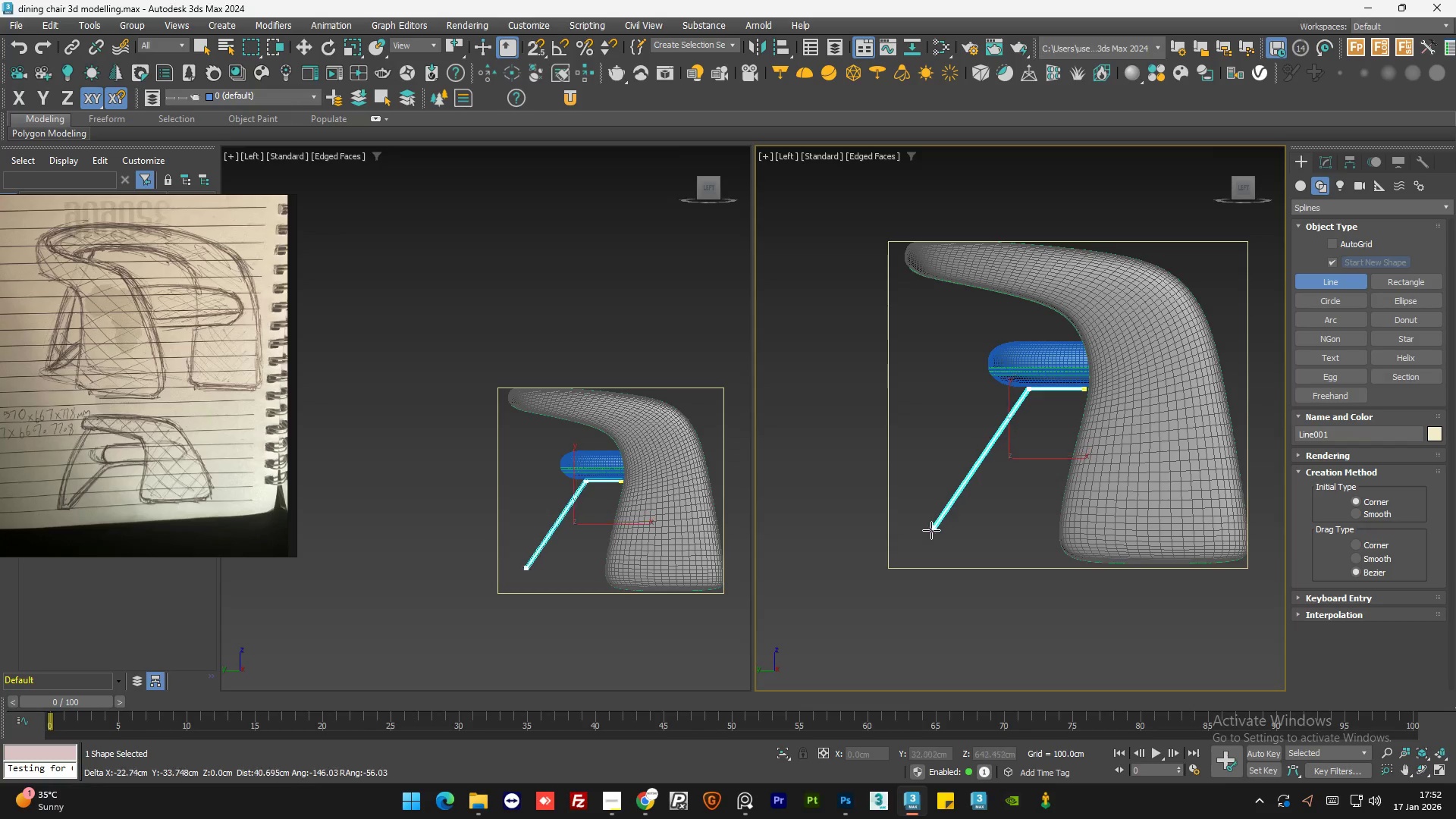 
left_click_drag(start_coordinate=[925, 551], to_coordinate=[916, 585])
 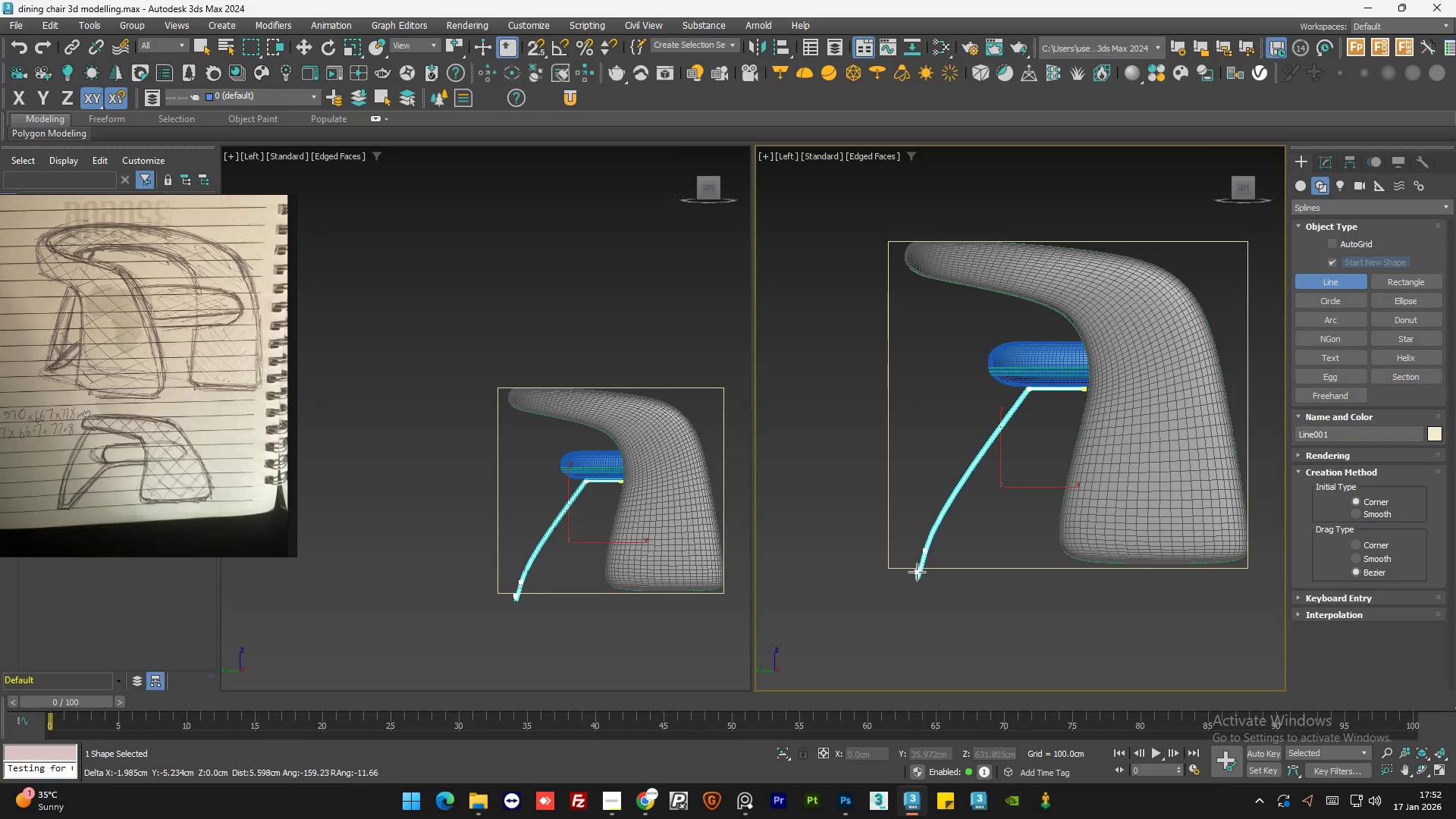 
scroll: coordinate [917, 572], scroll_direction: up, amount: 3.0
 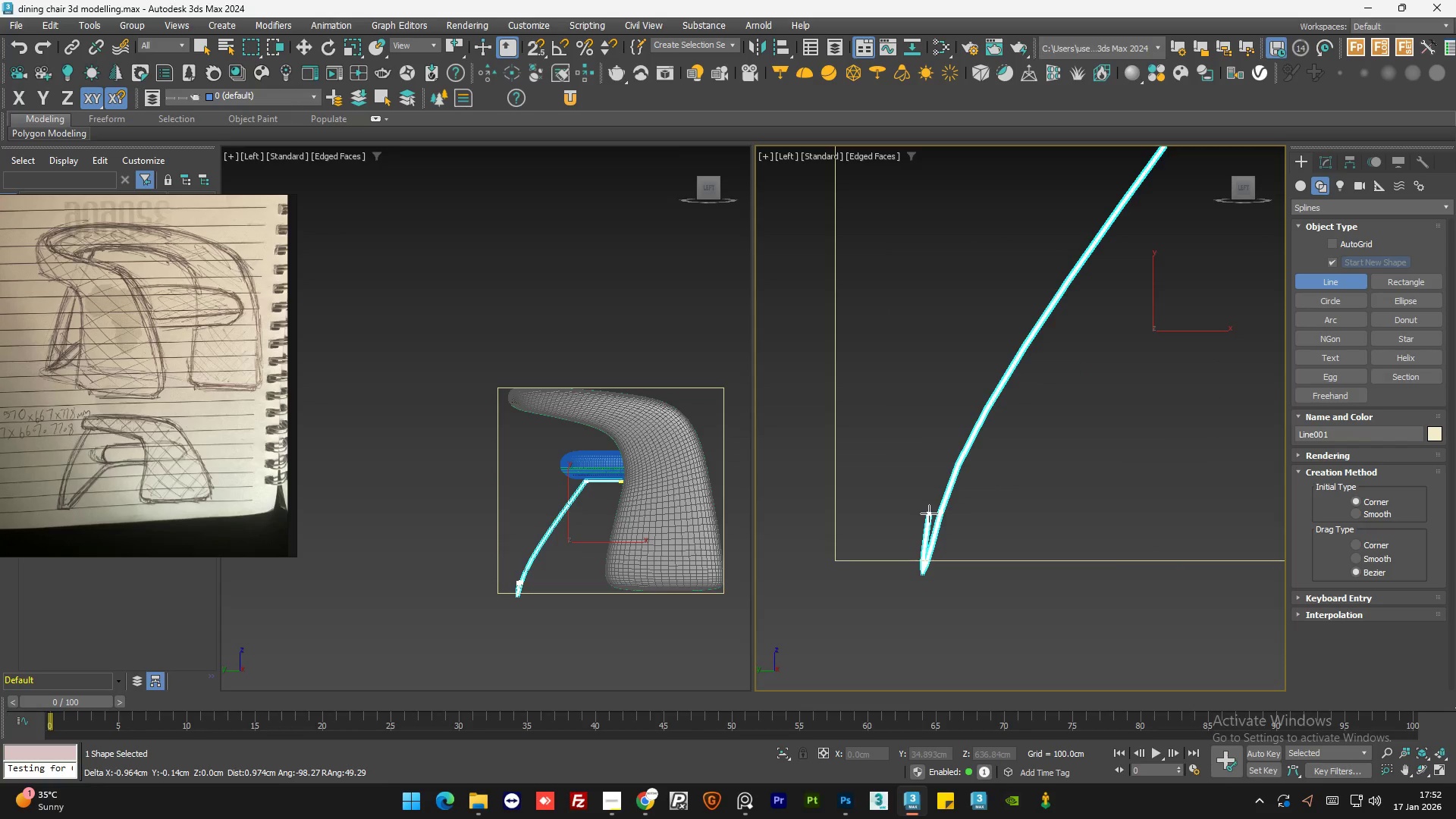 
key(Backspace)
 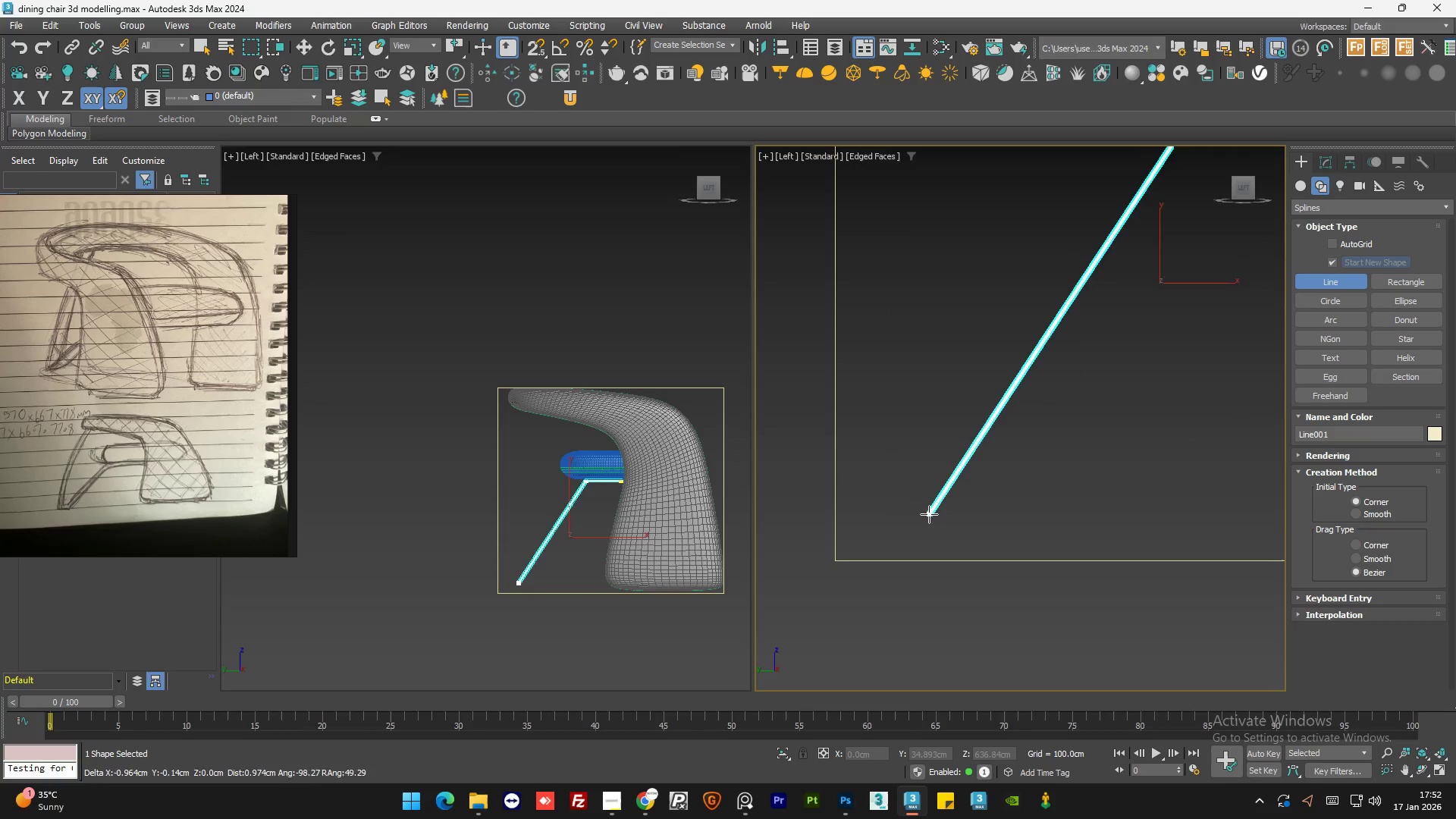 
scroll: coordinate [930, 516], scroll_direction: down, amount: 2.0
 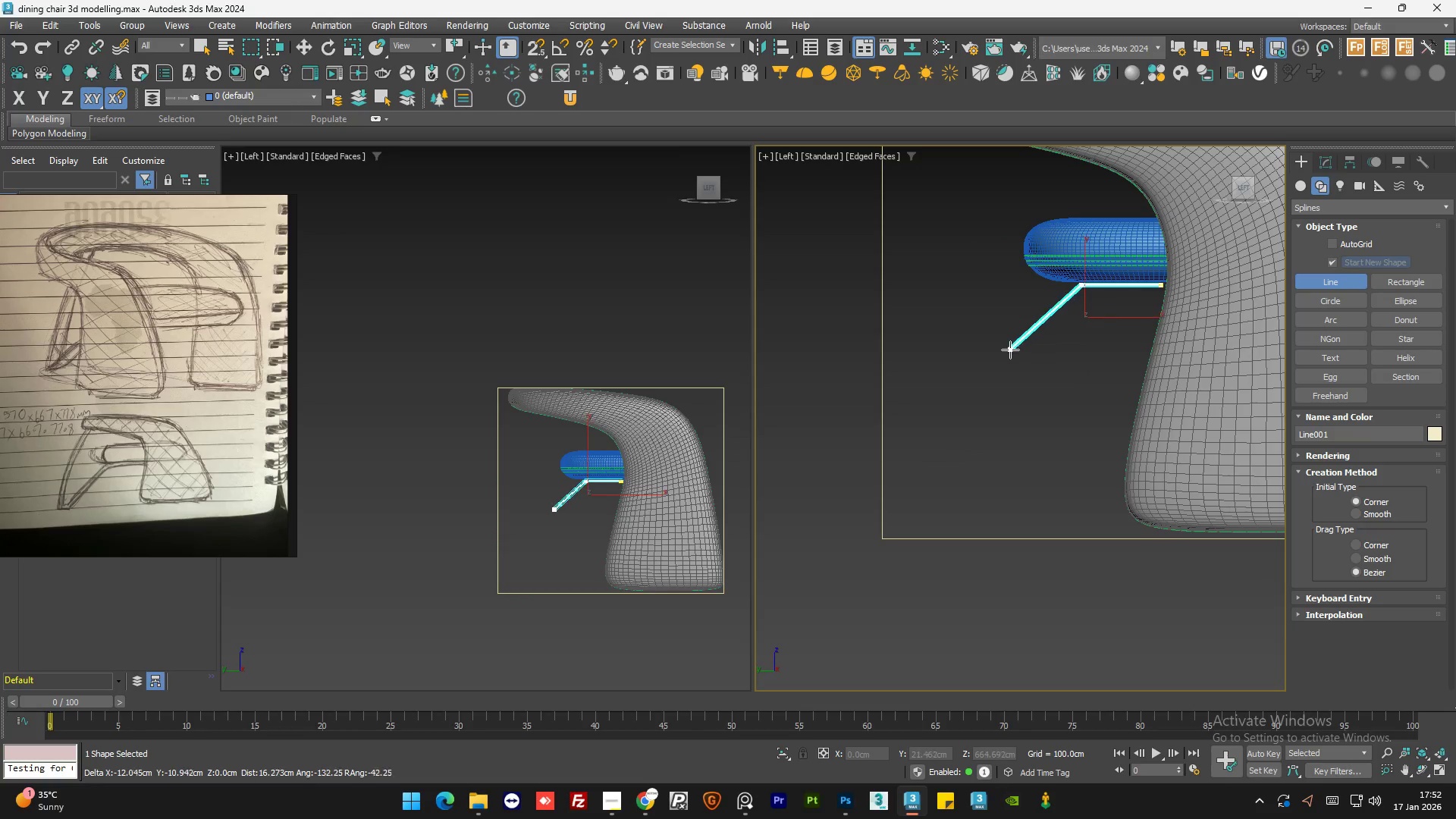 
left_click_drag(start_coordinate=[1011, 354], to_coordinate=[999, 375])
 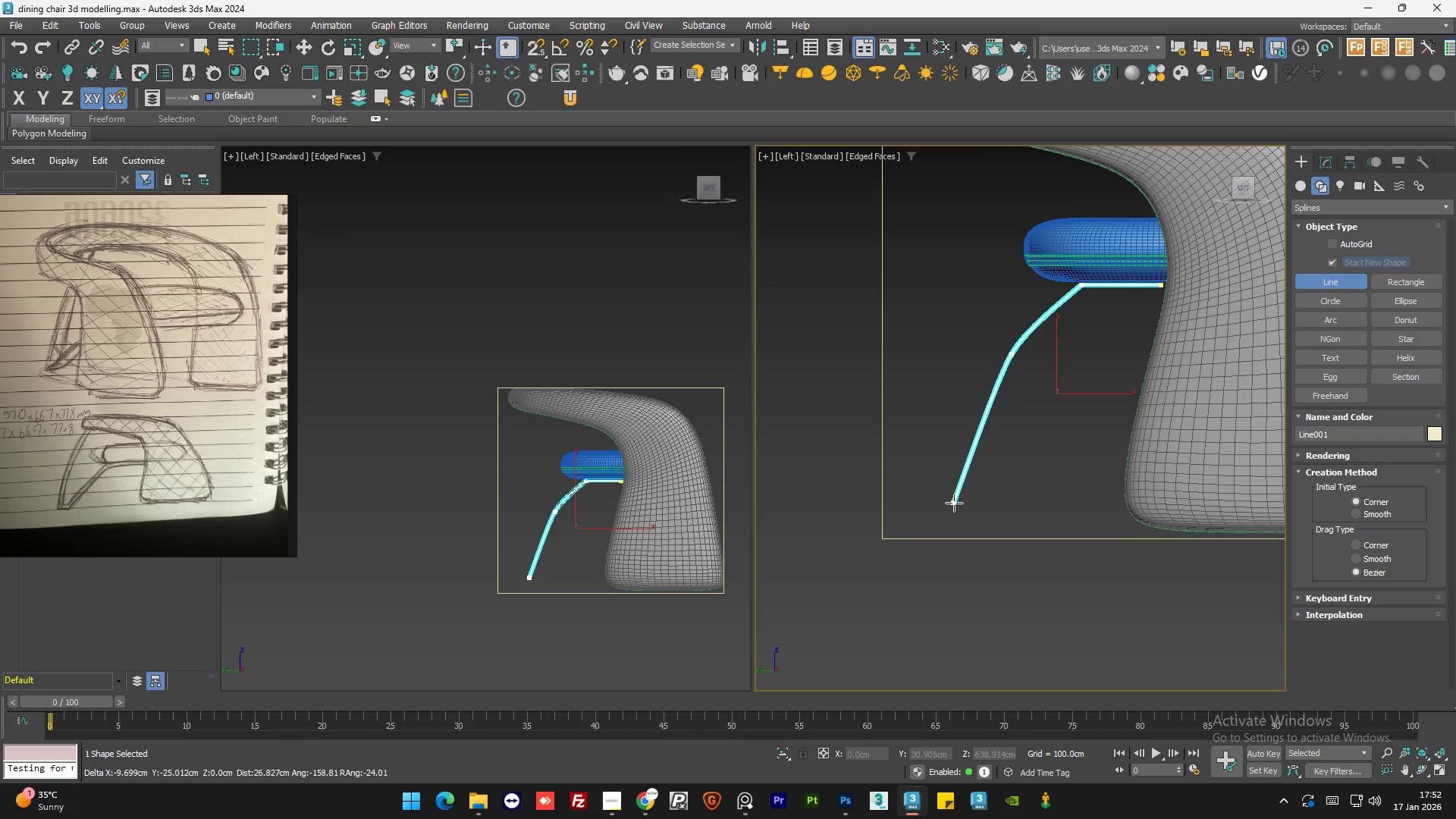 
left_click_drag(start_coordinate=[952, 506], to_coordinate=[941, 536])
 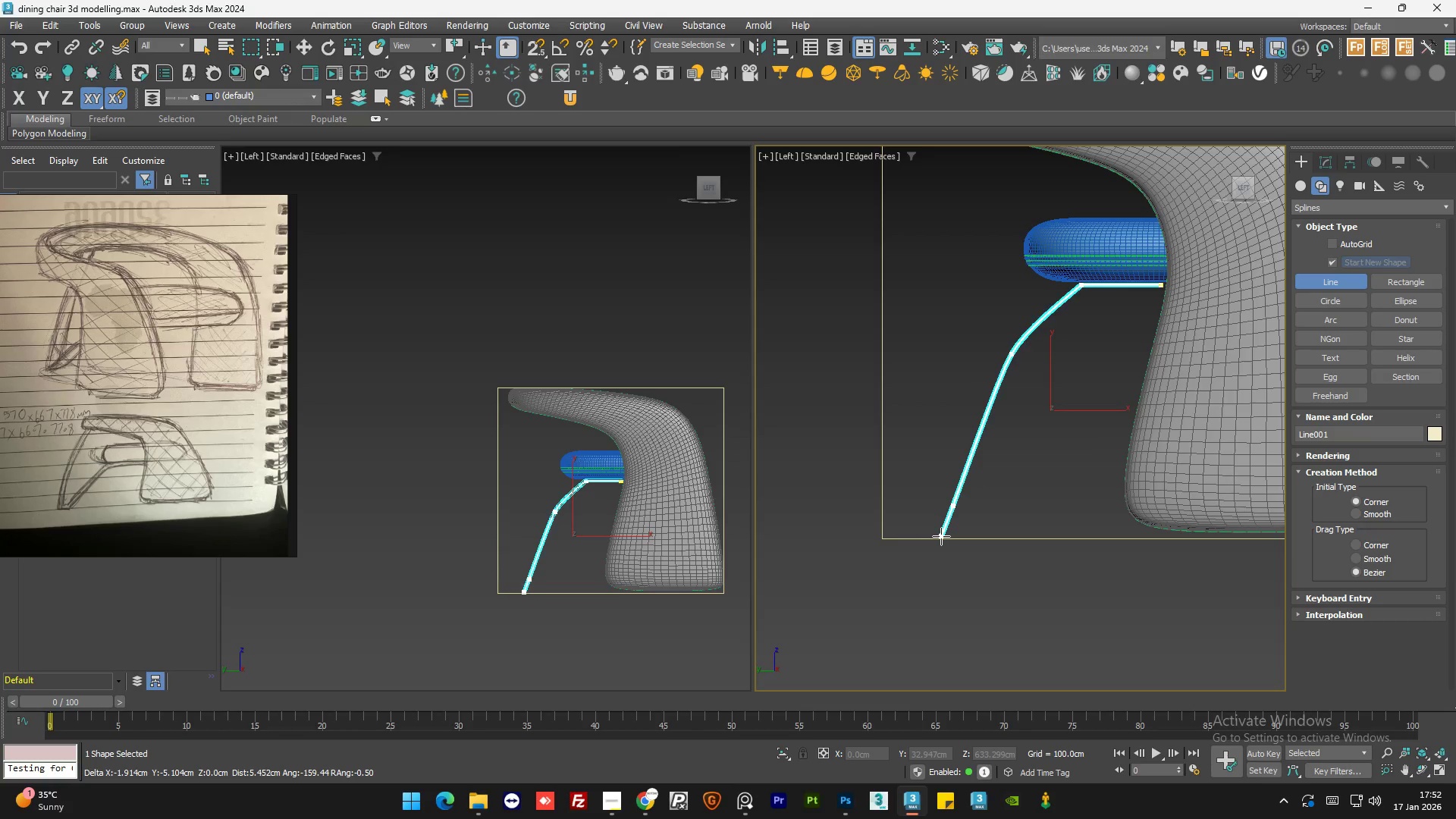 
scroll: coordinate [941, 536], scroll_direction: up, amount: 5.0
 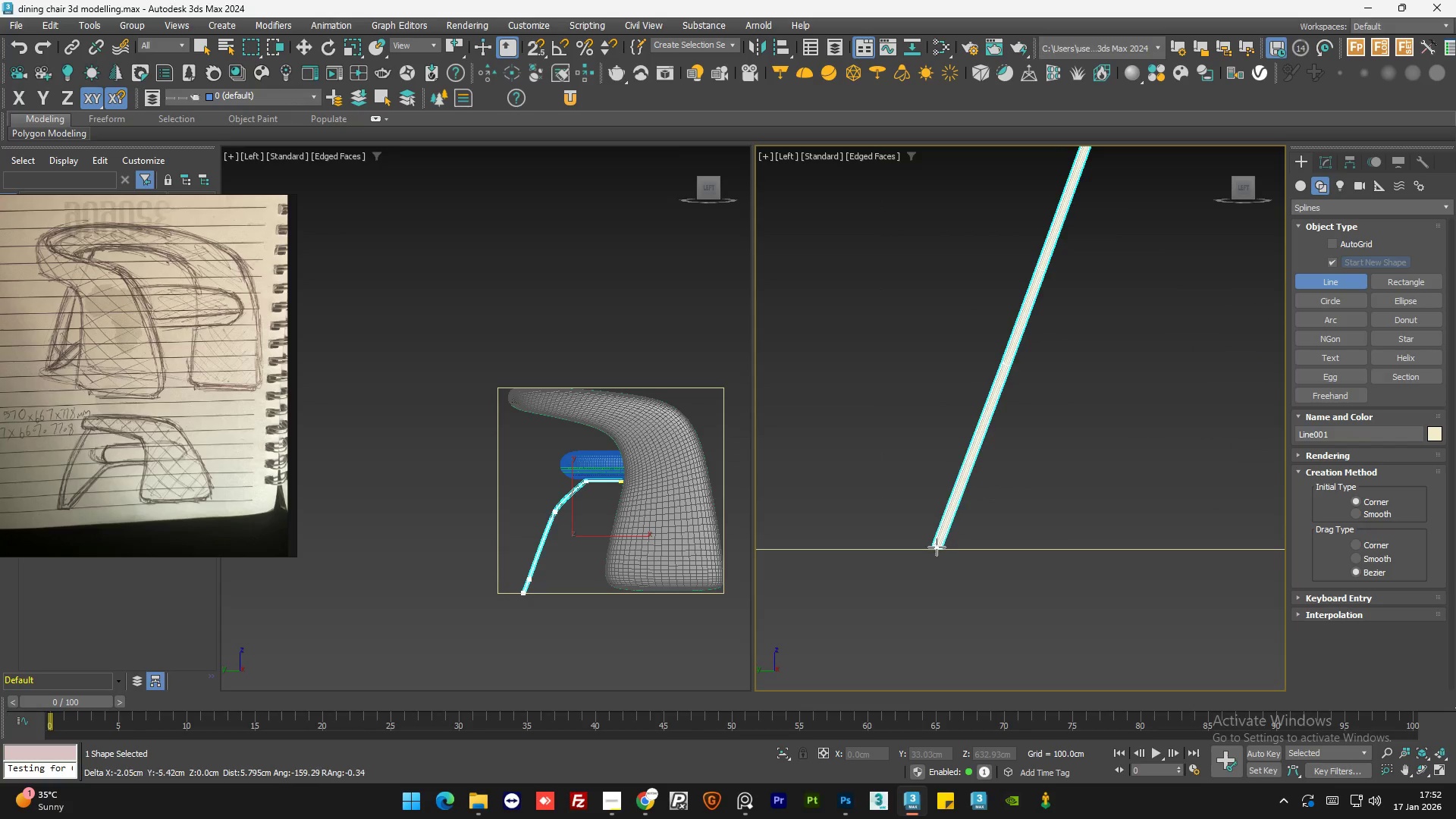 
left_click([937, 547])
 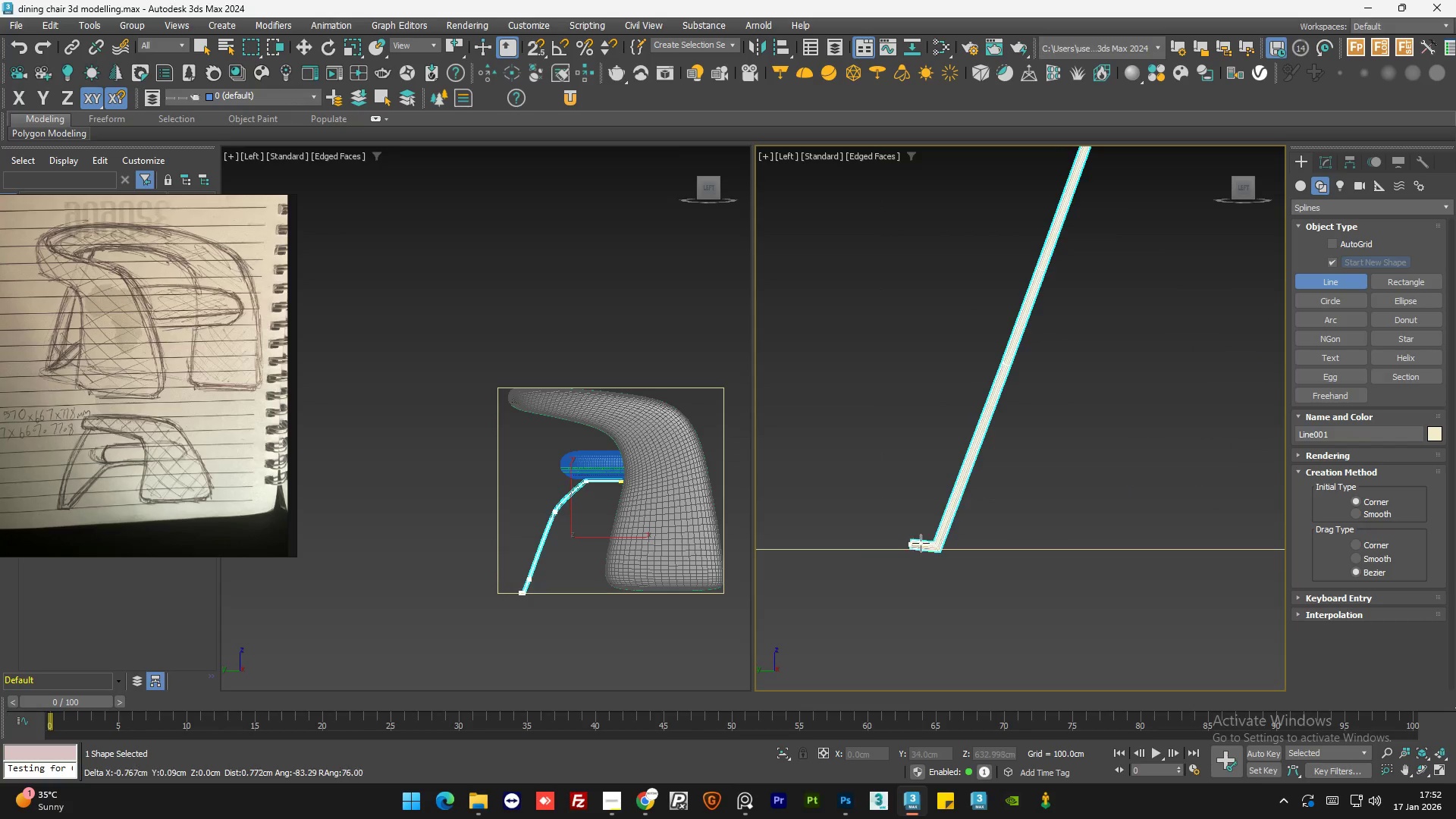 
scroll: coordinate [999, 540], scroll_direction: down, amount: 2.0
 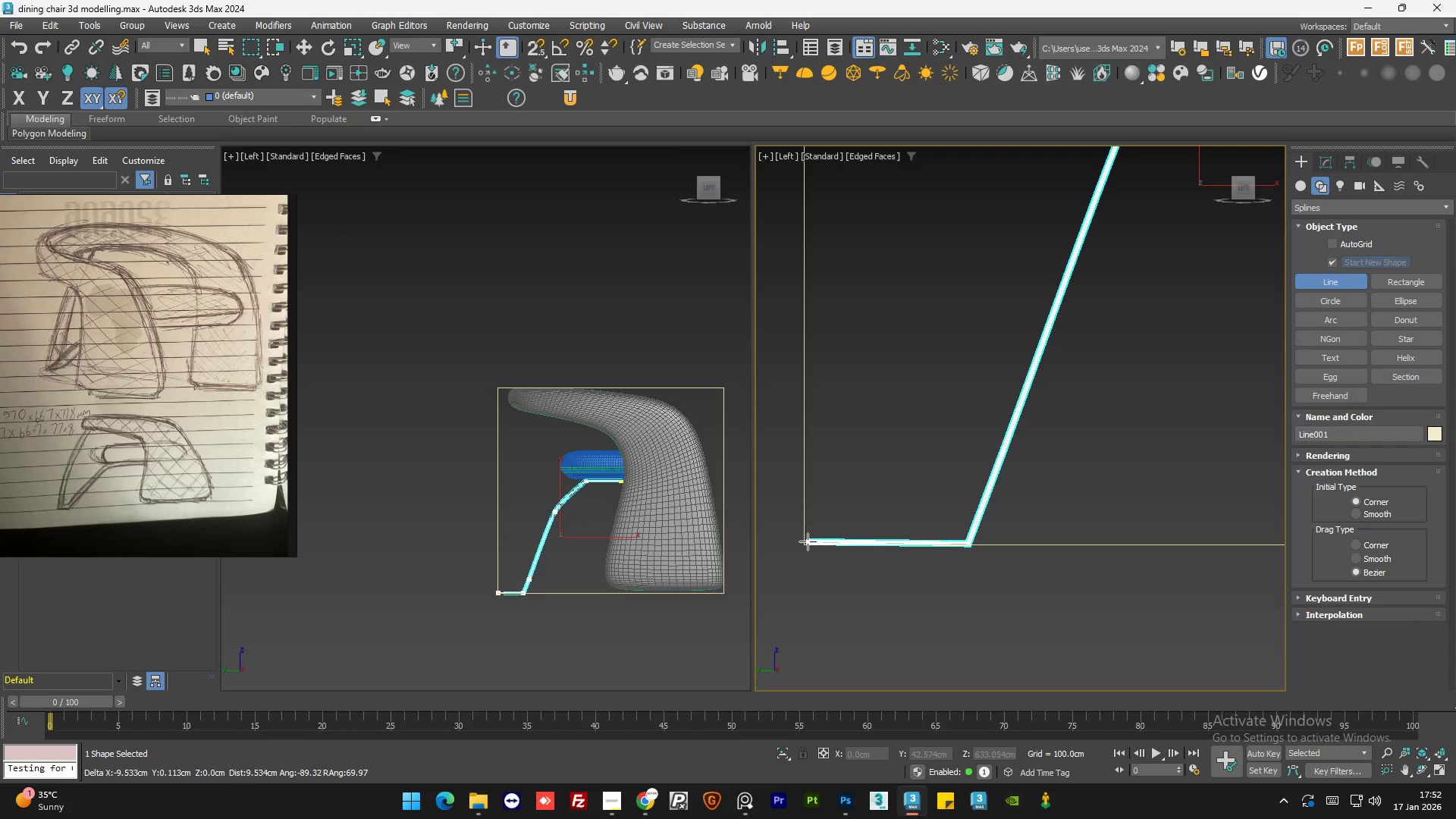 
left_click([808, 540])
 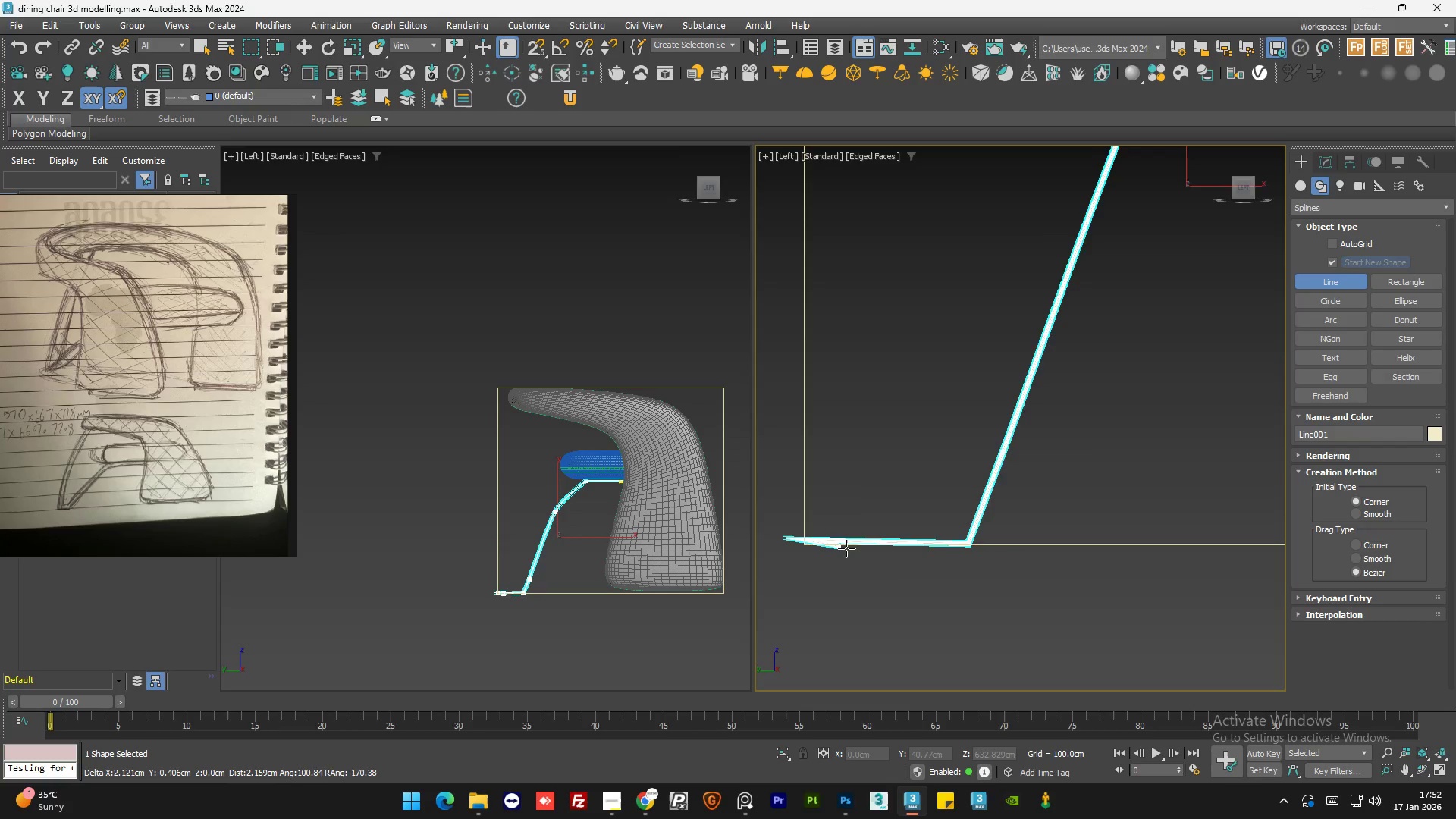 
scroll: coordinate [852, 551], scroll_direction: down, amount: 4.0
 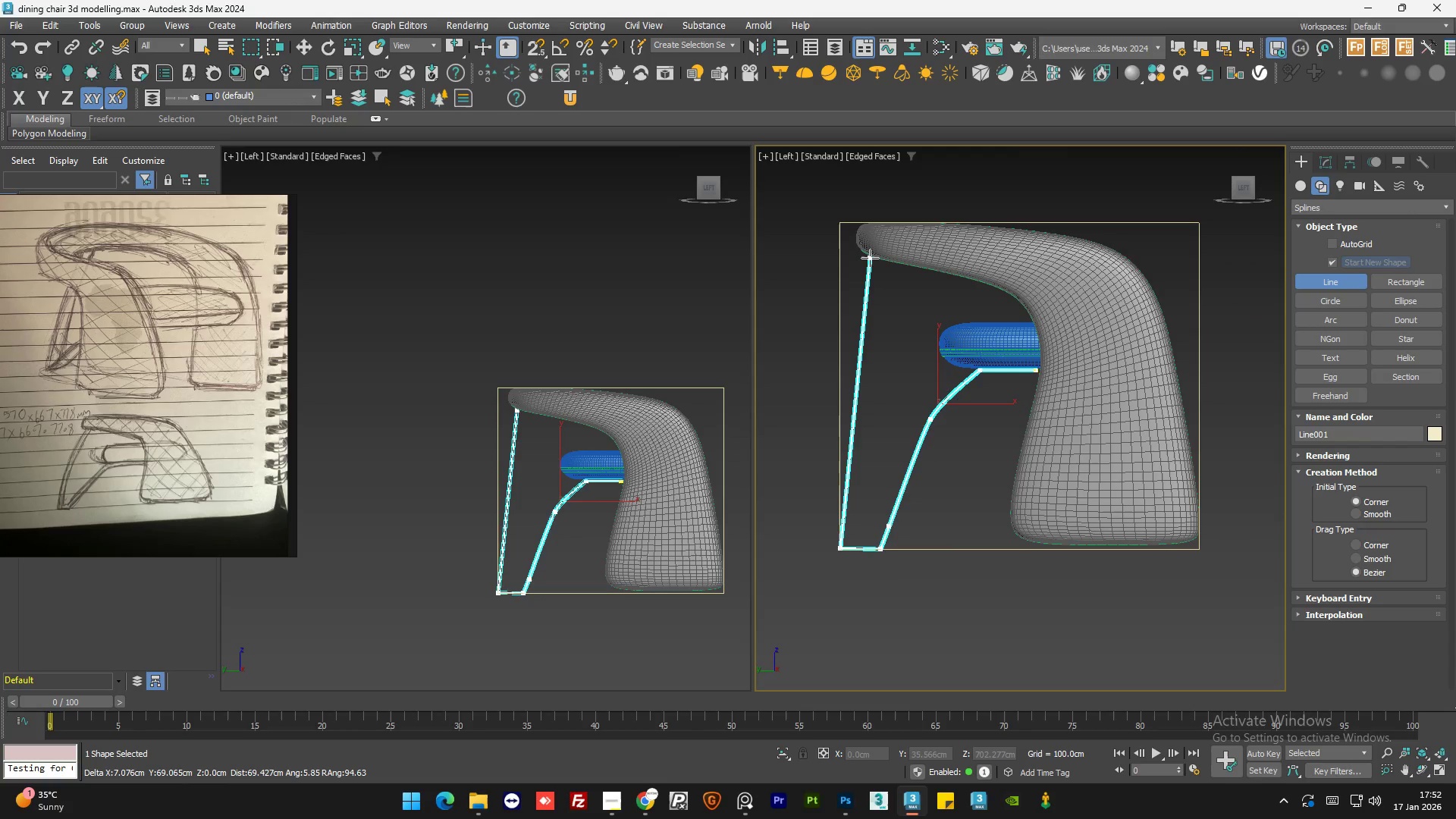 
wait(7.68)
 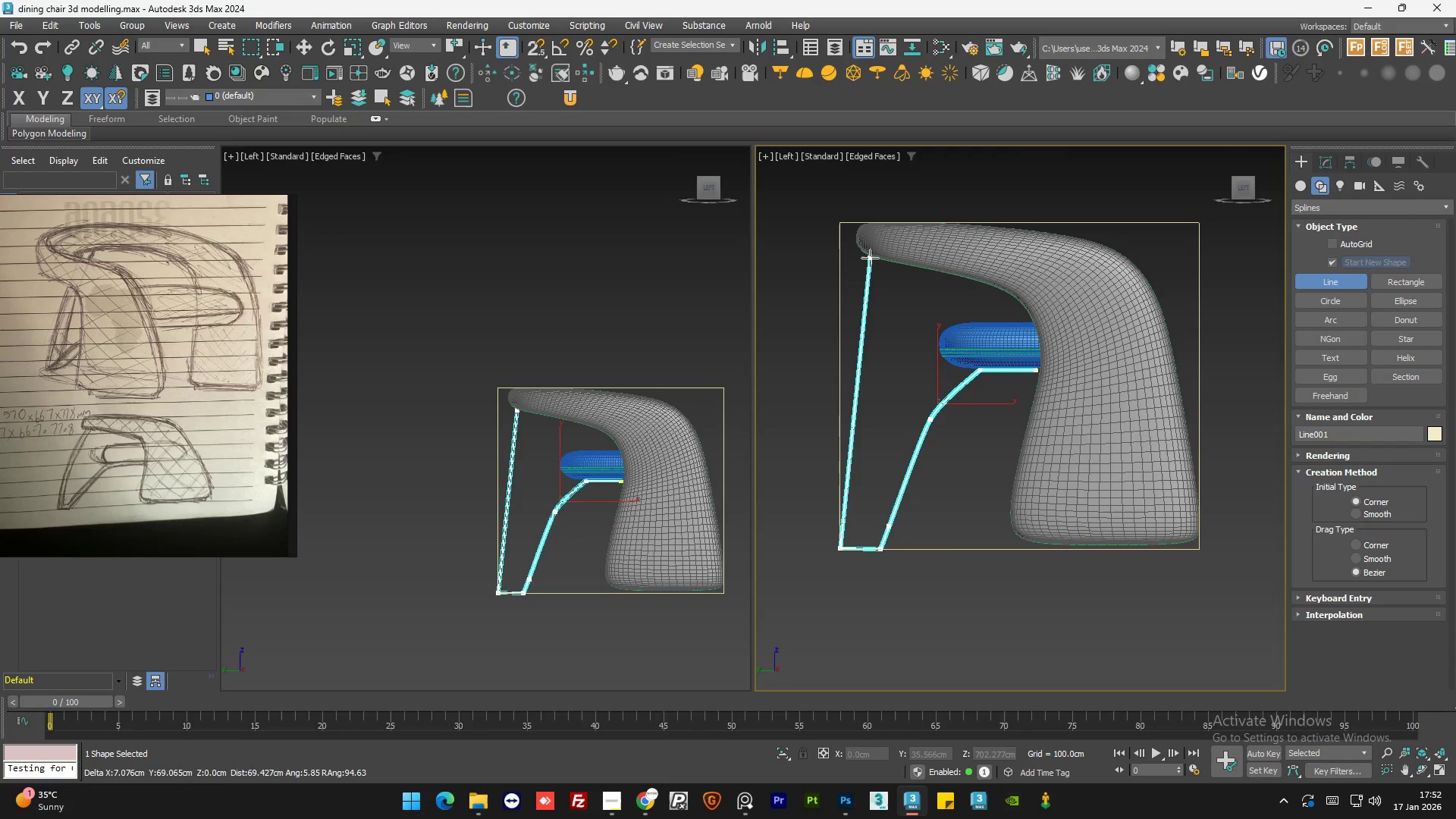 
left_click_drag(start_coordinate=[869, 252], to_coordinate=[892, 200])
 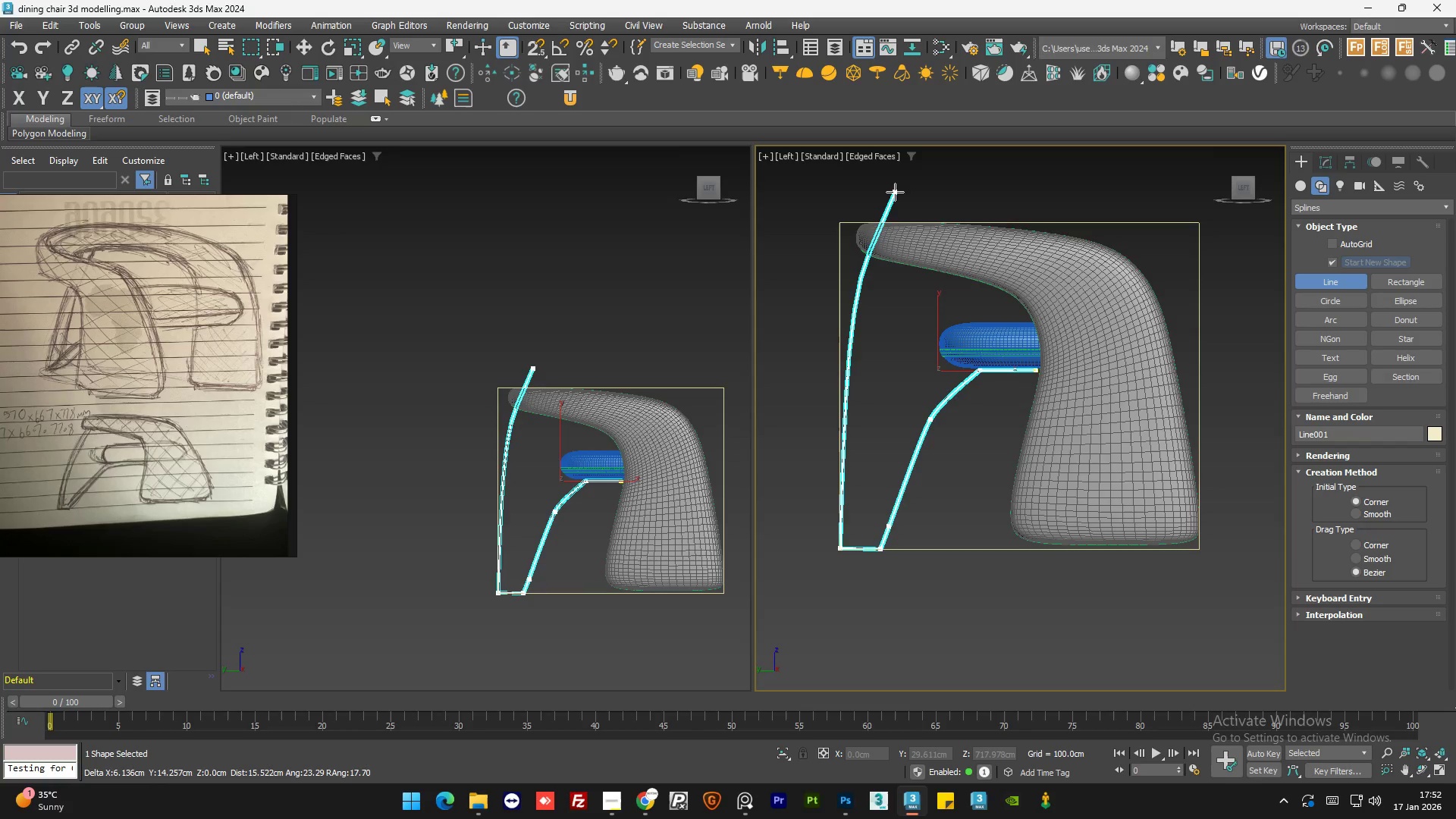 
right_click([895, 192])
 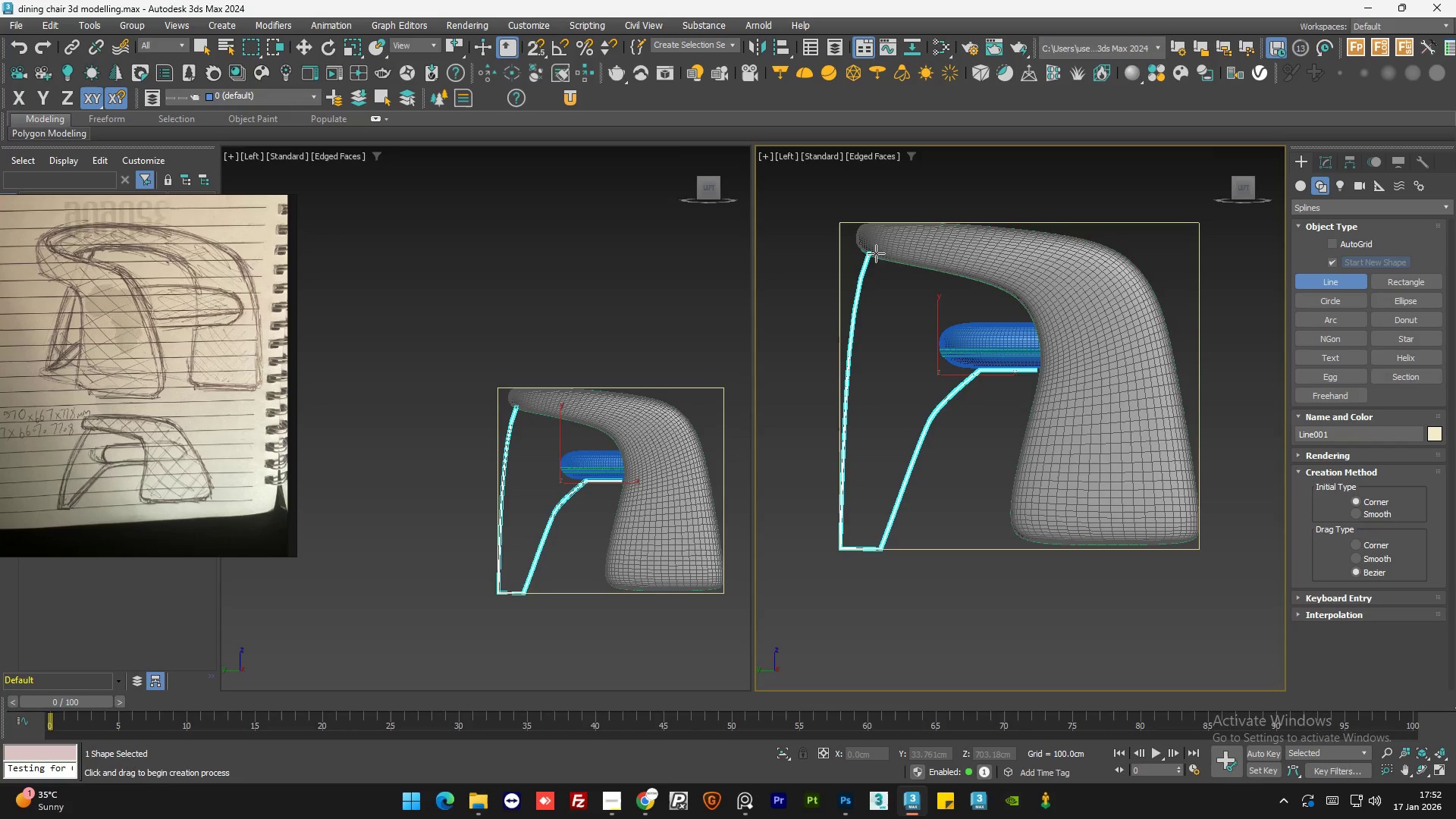 
scroll: coordinate [895, 247], scroll_direction: none, amount: 0.0
 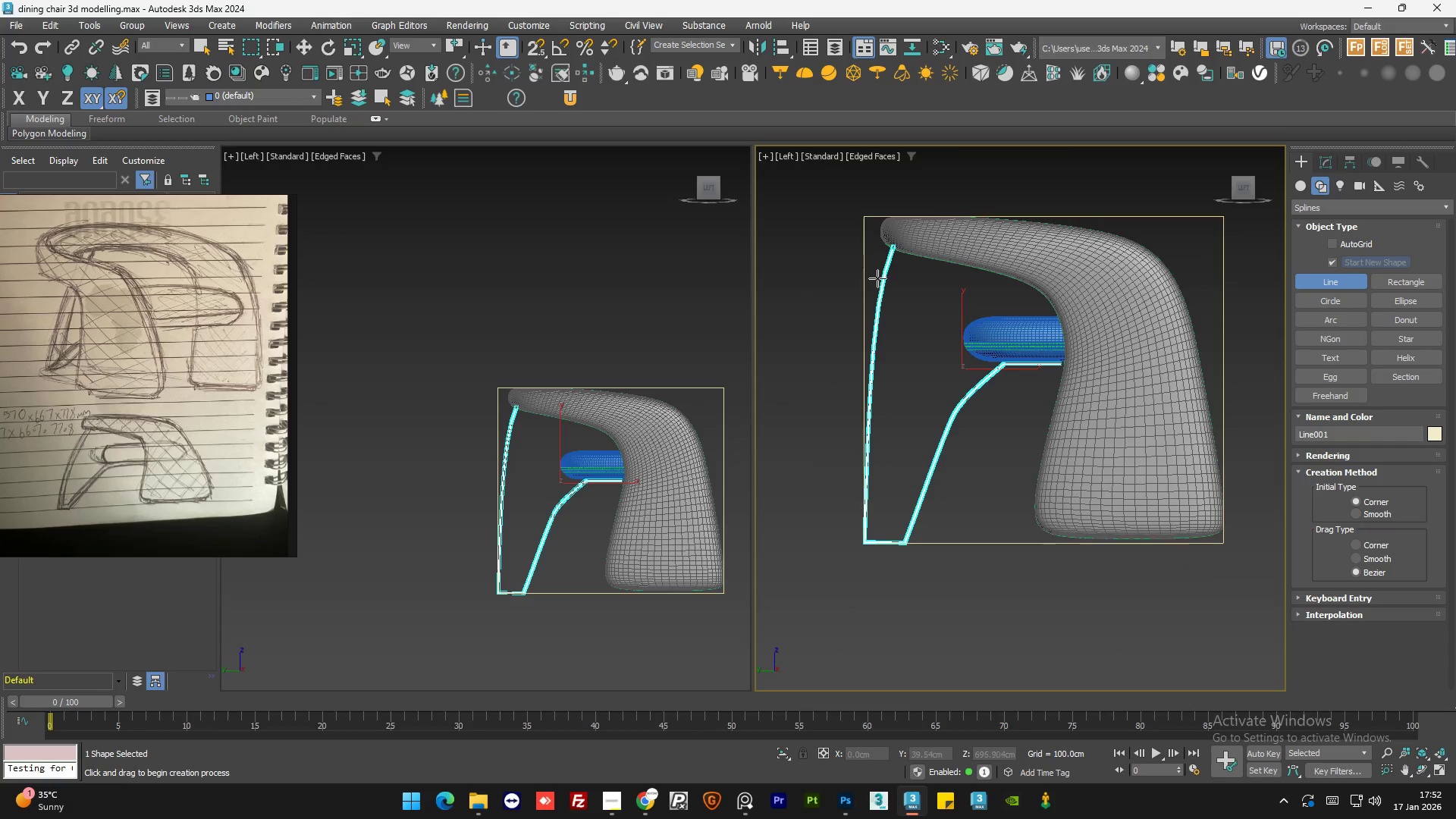 
scroll: coordinate [881, 288], scroll_direction: up, amount: 6.0
 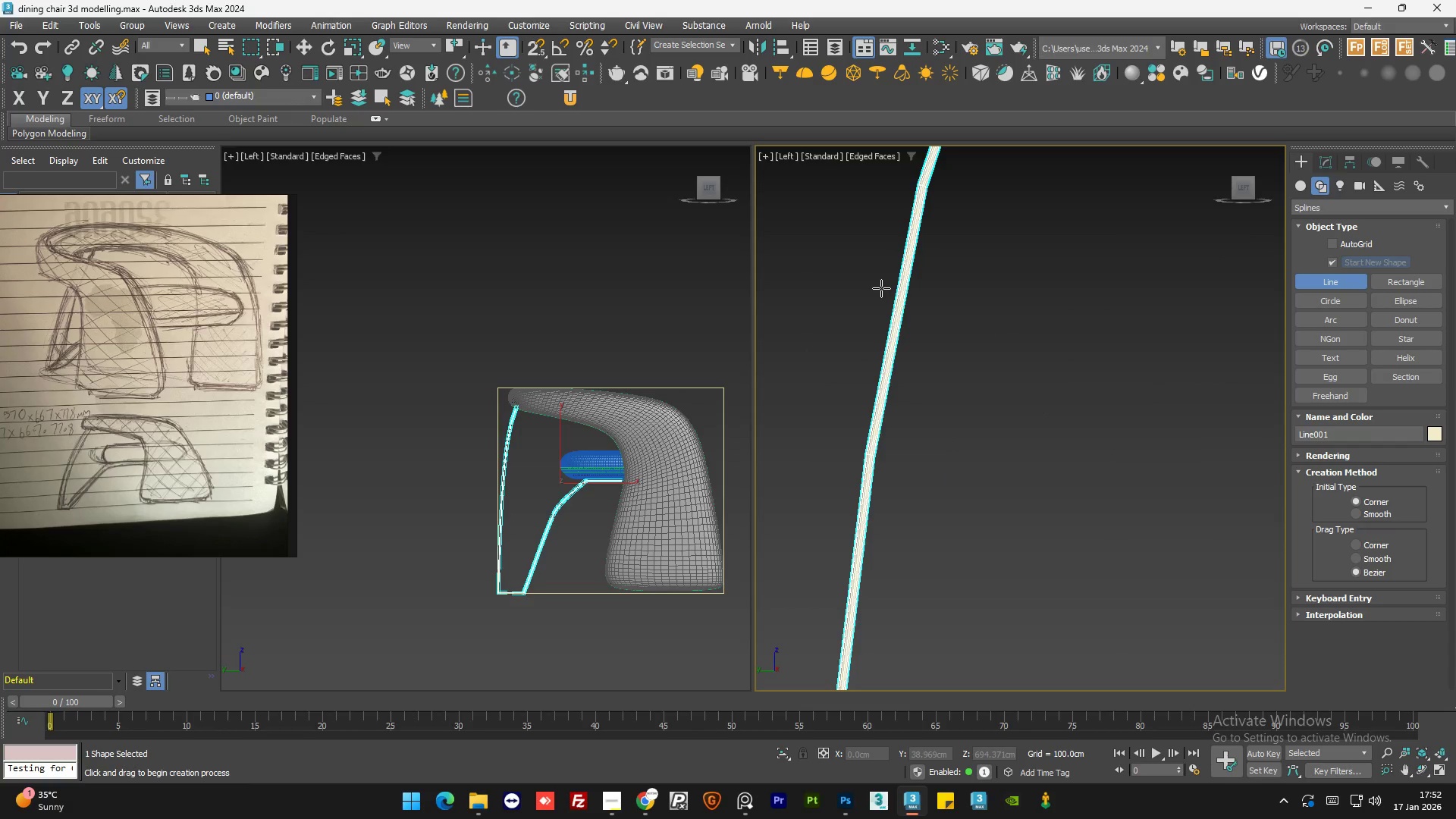 
scroll: coordinate [881, 288], scroll_direction: down, amount: 3.0
 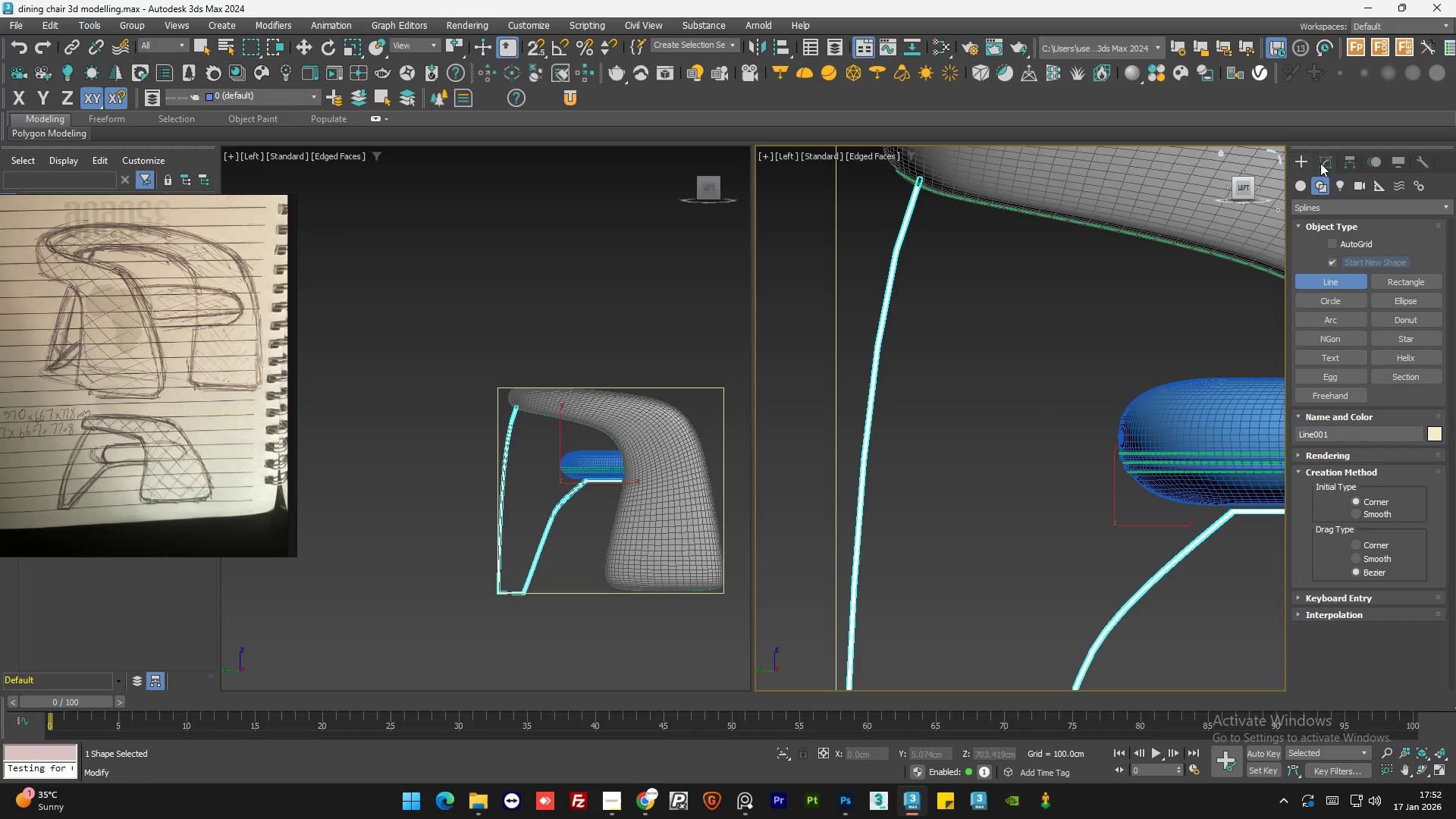 
left_click([1329, 161])
 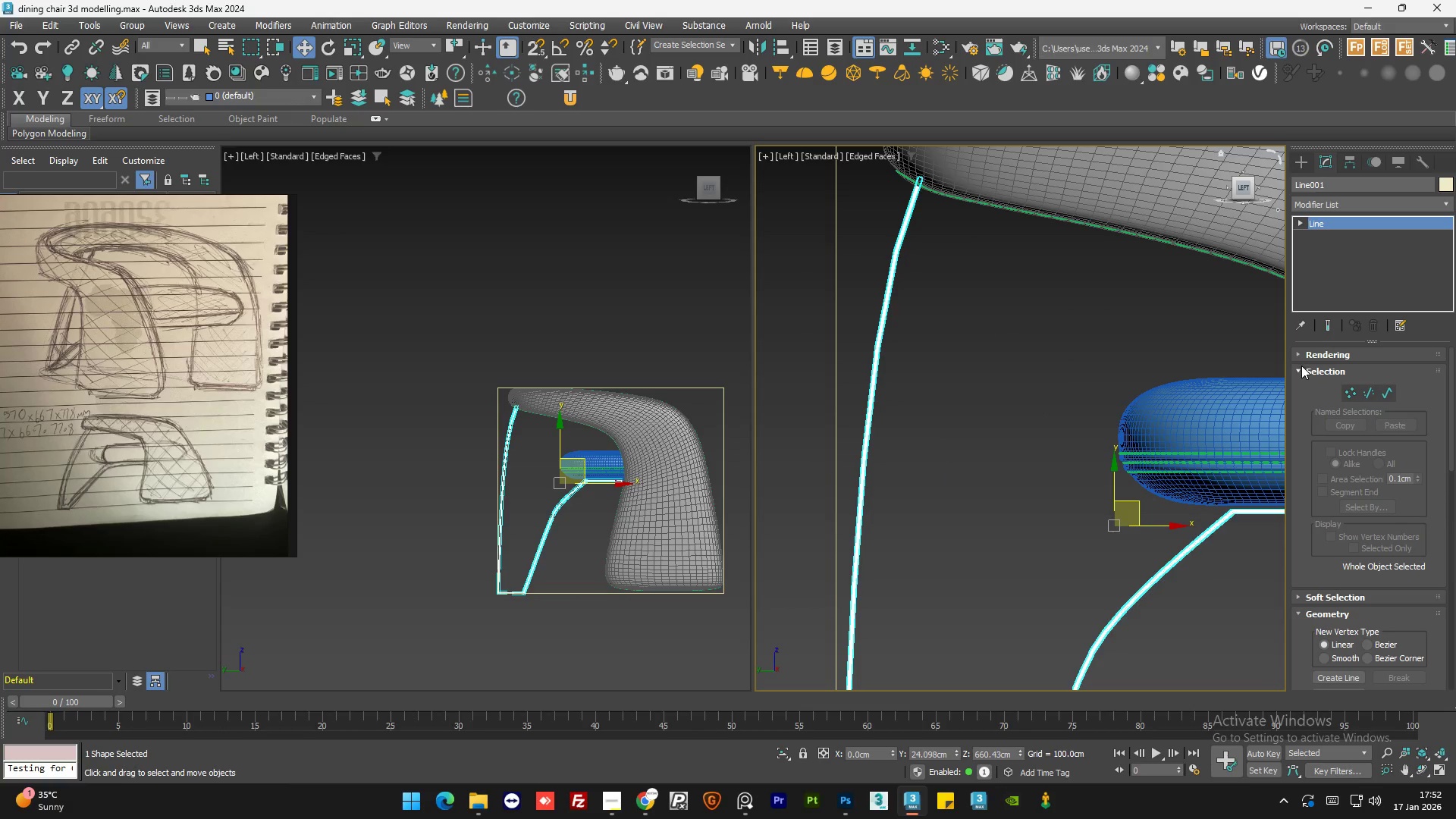 
left_click([1300, 369])
 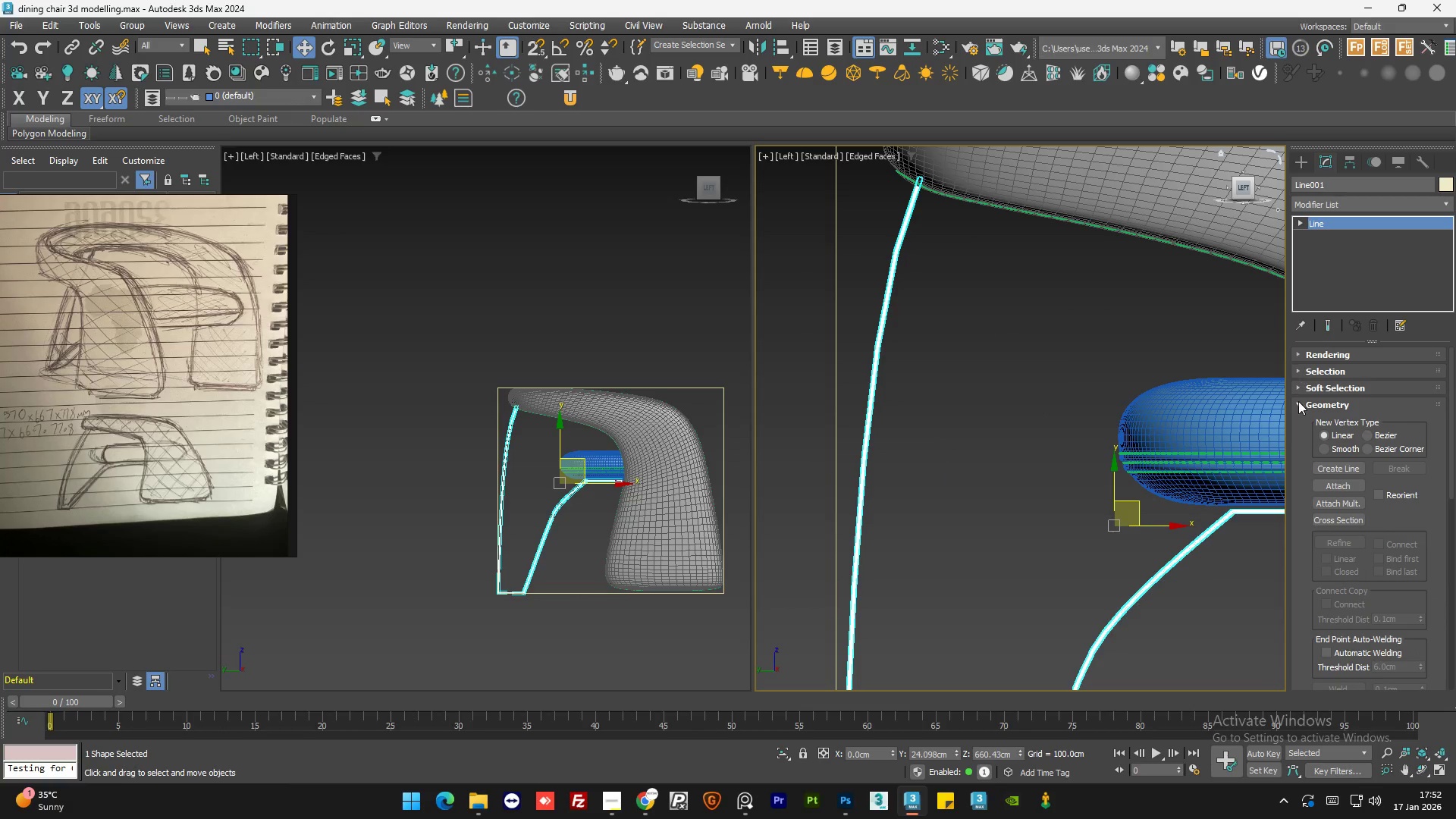 
left_click([1299, 405])
 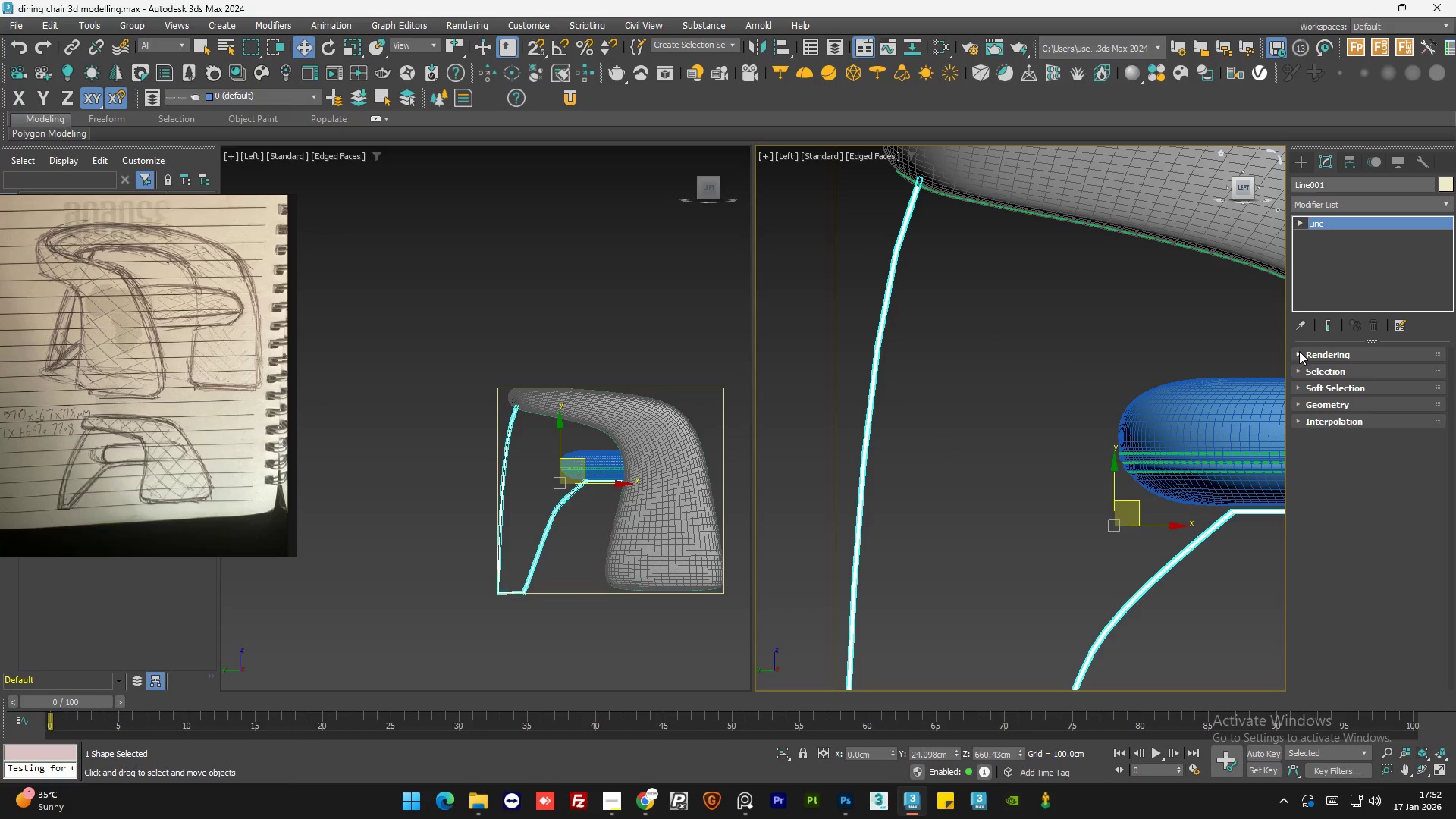 
left_click([1299, 350])
 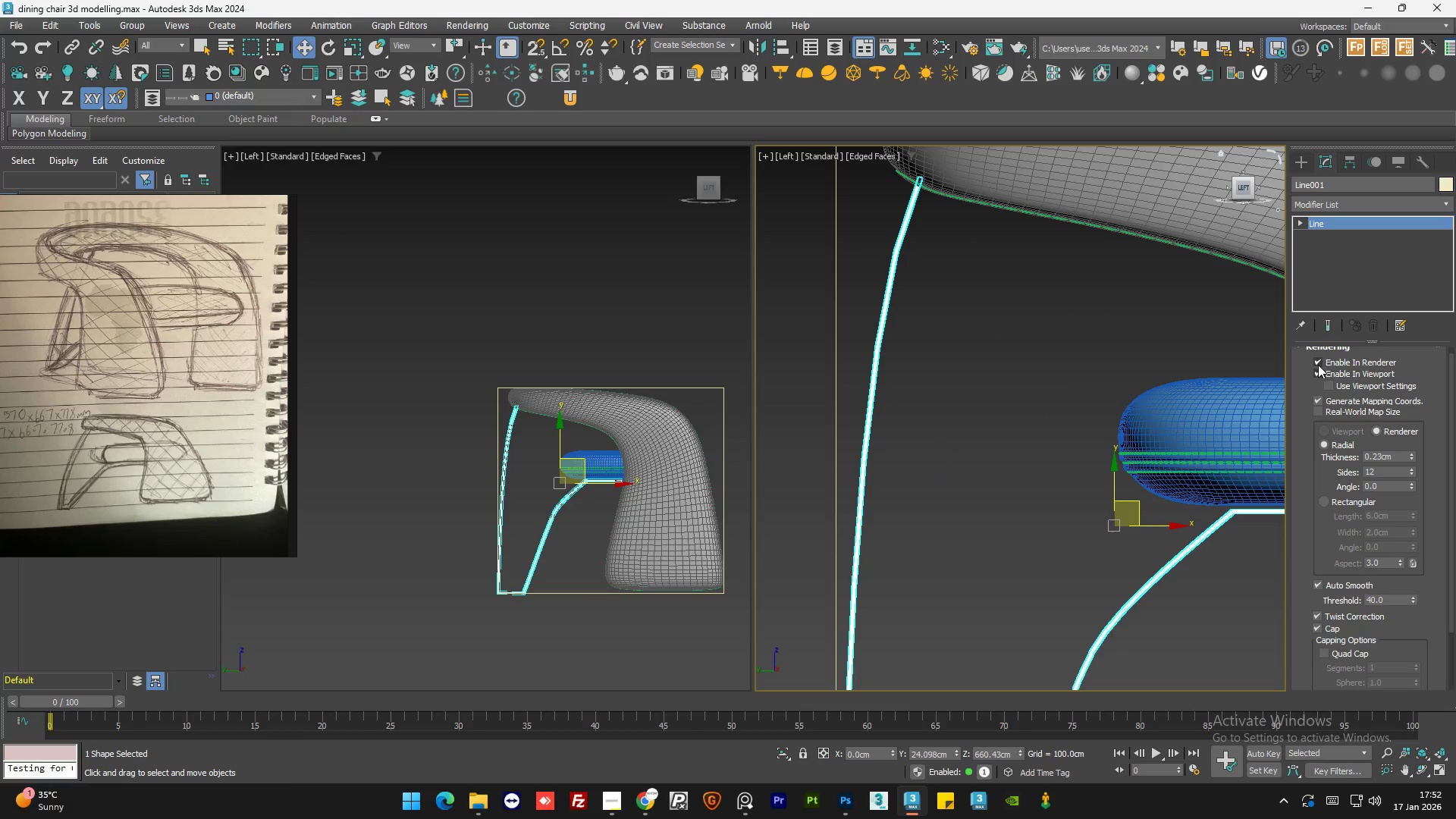 
left_click([1316, 372])
 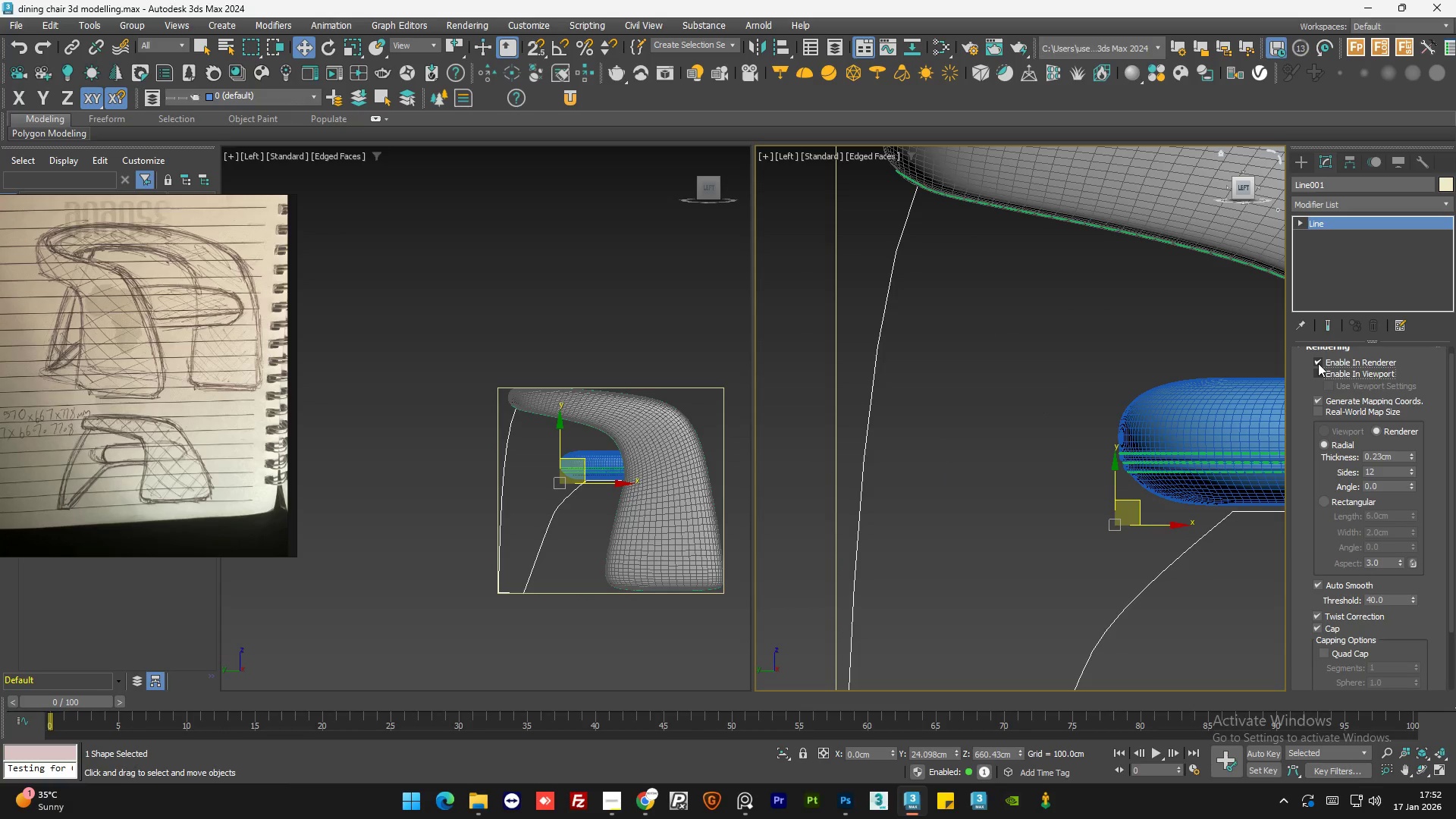 
left_click([1318, 363])
 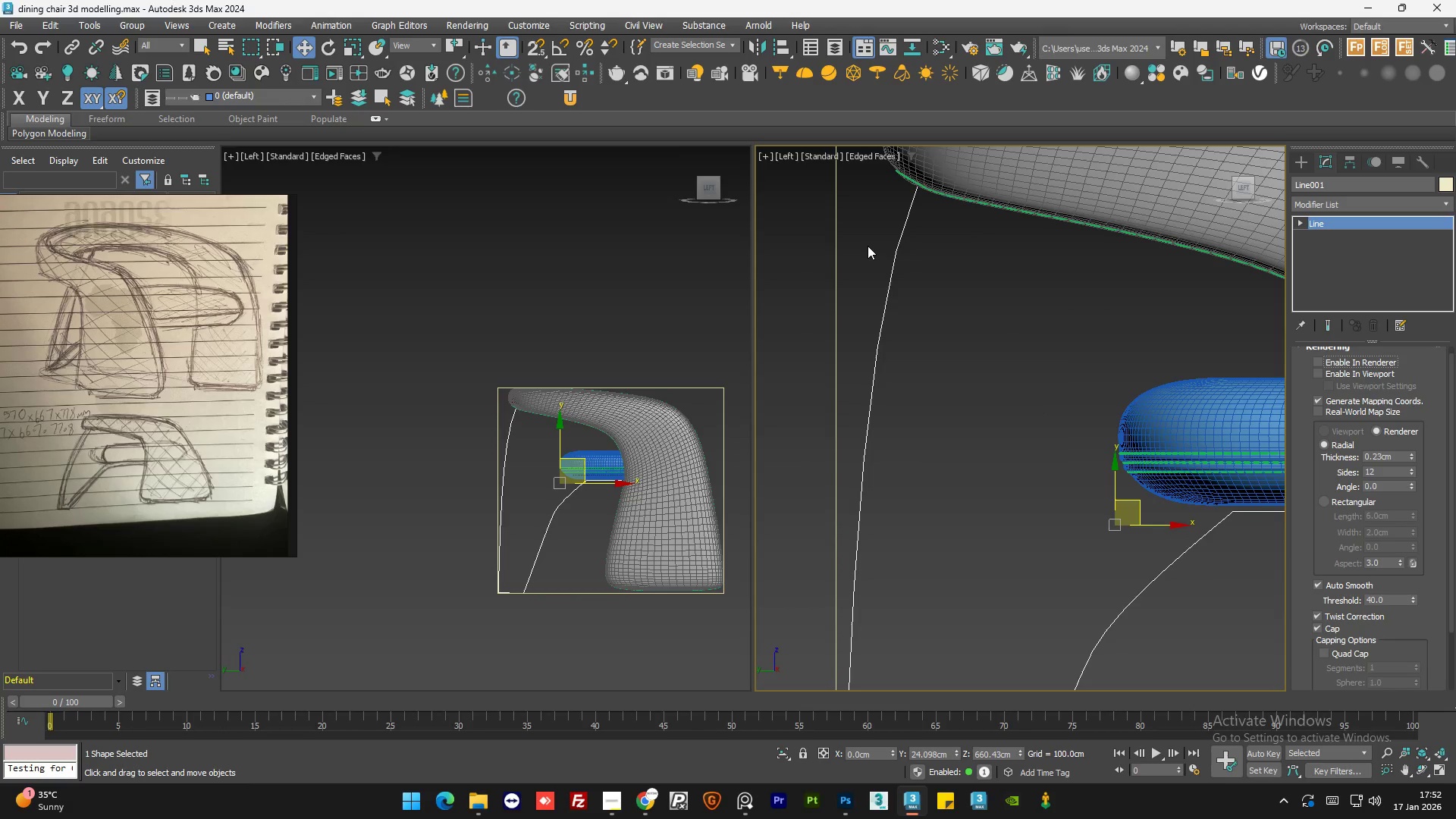 
scroll: coordinate [868, 246], scroll_direction: down, amount: 2.0
 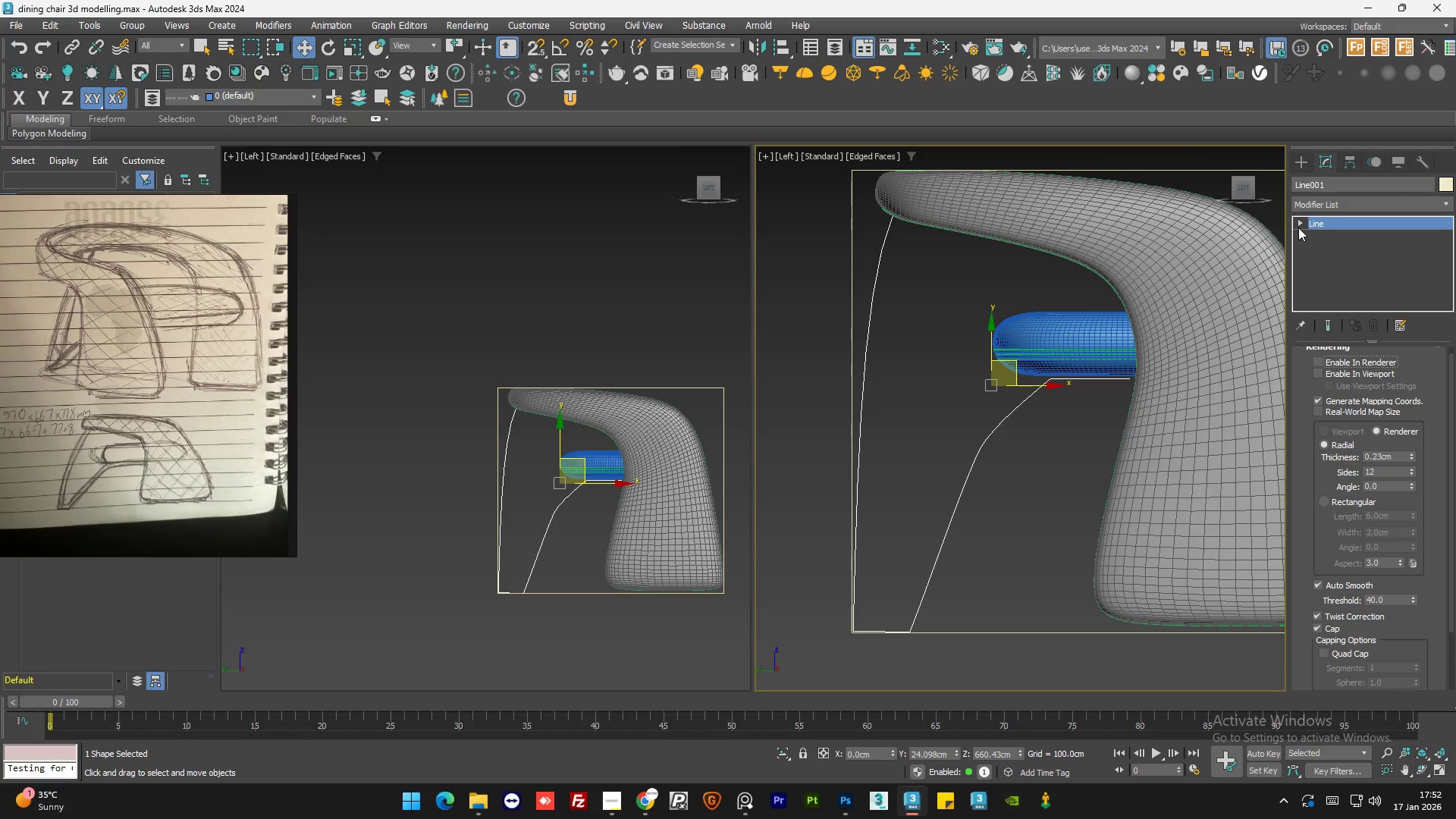 
double_click([1322, 234])
 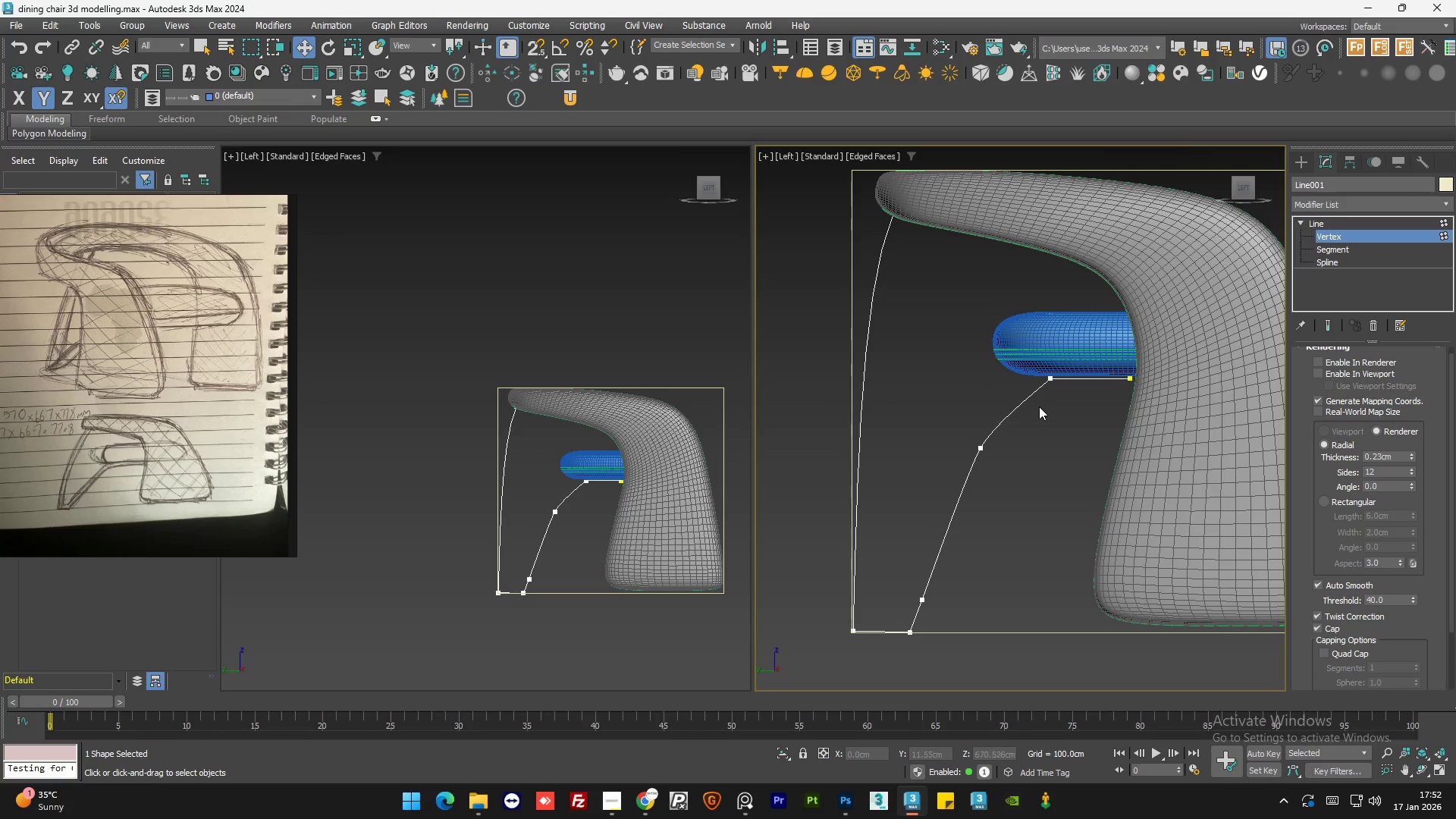 
scroll: coordinate [1067, 385], scroll_direction: up, amount: 4.0
 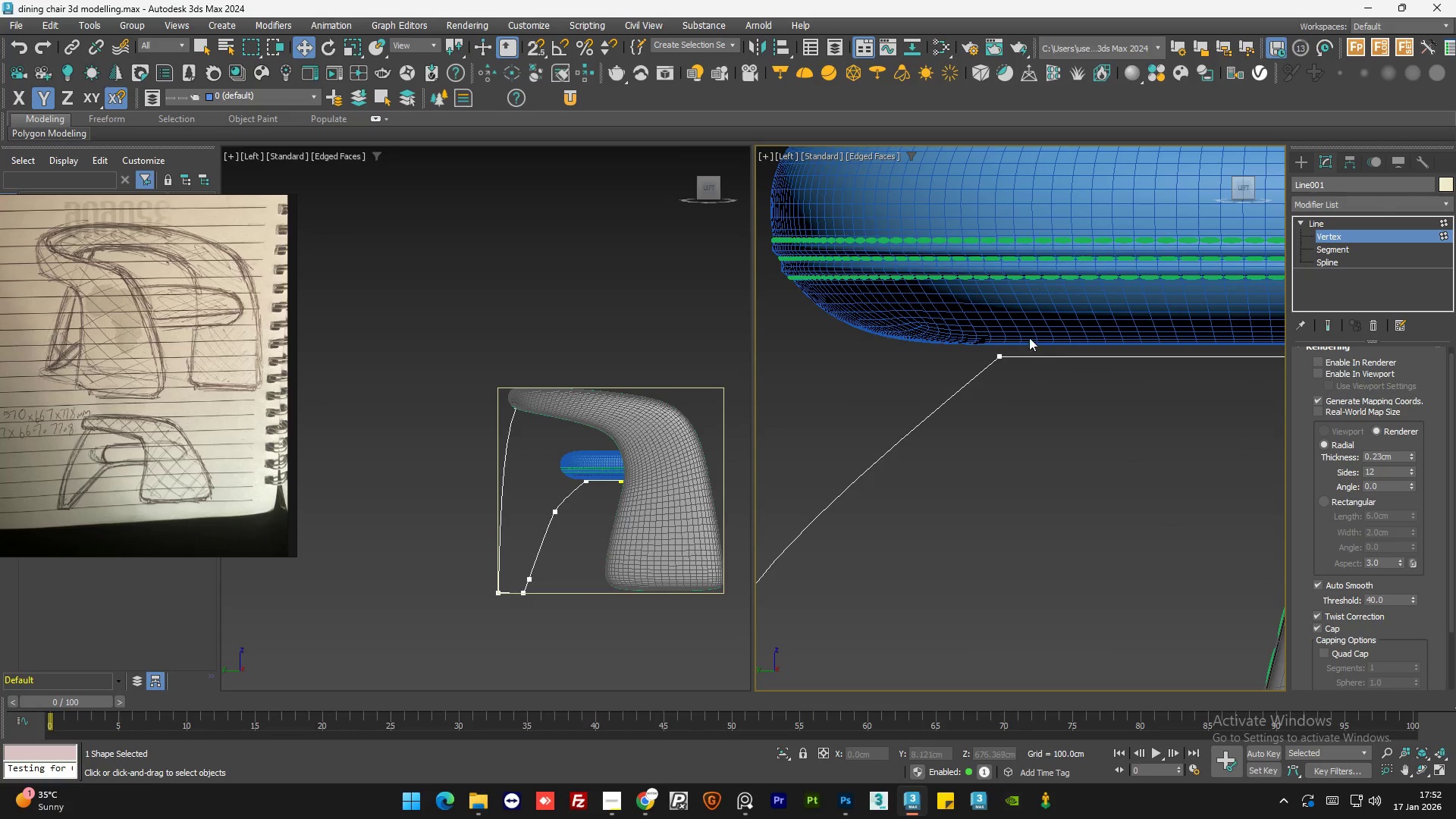 
left_click_drag(start_coordinate=[1028, 339], to_coordinate=[959, 397])
 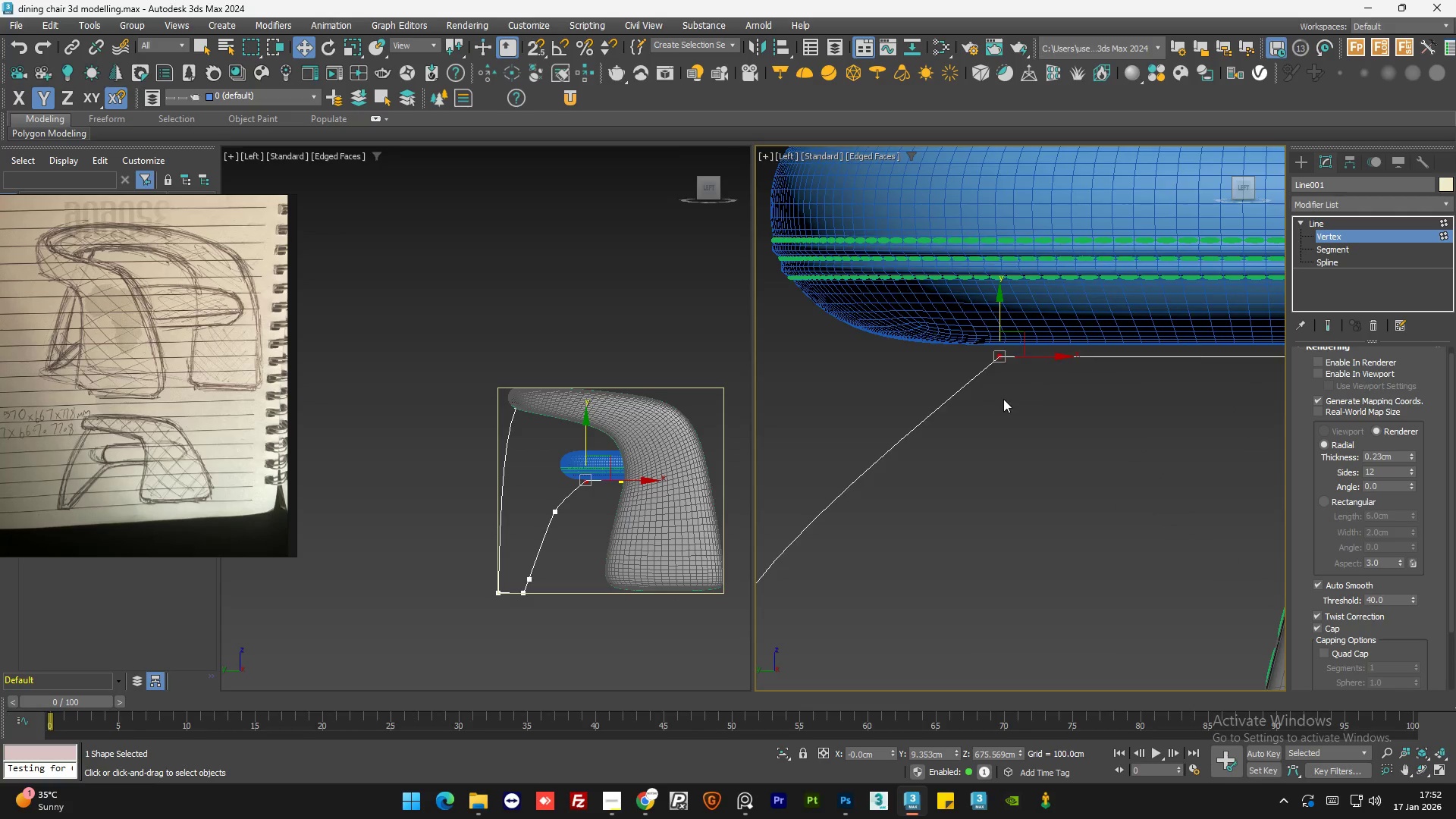 
left_click_drag(start_coordinate=[1177, 362], to_coordinate=[1117, 433])
 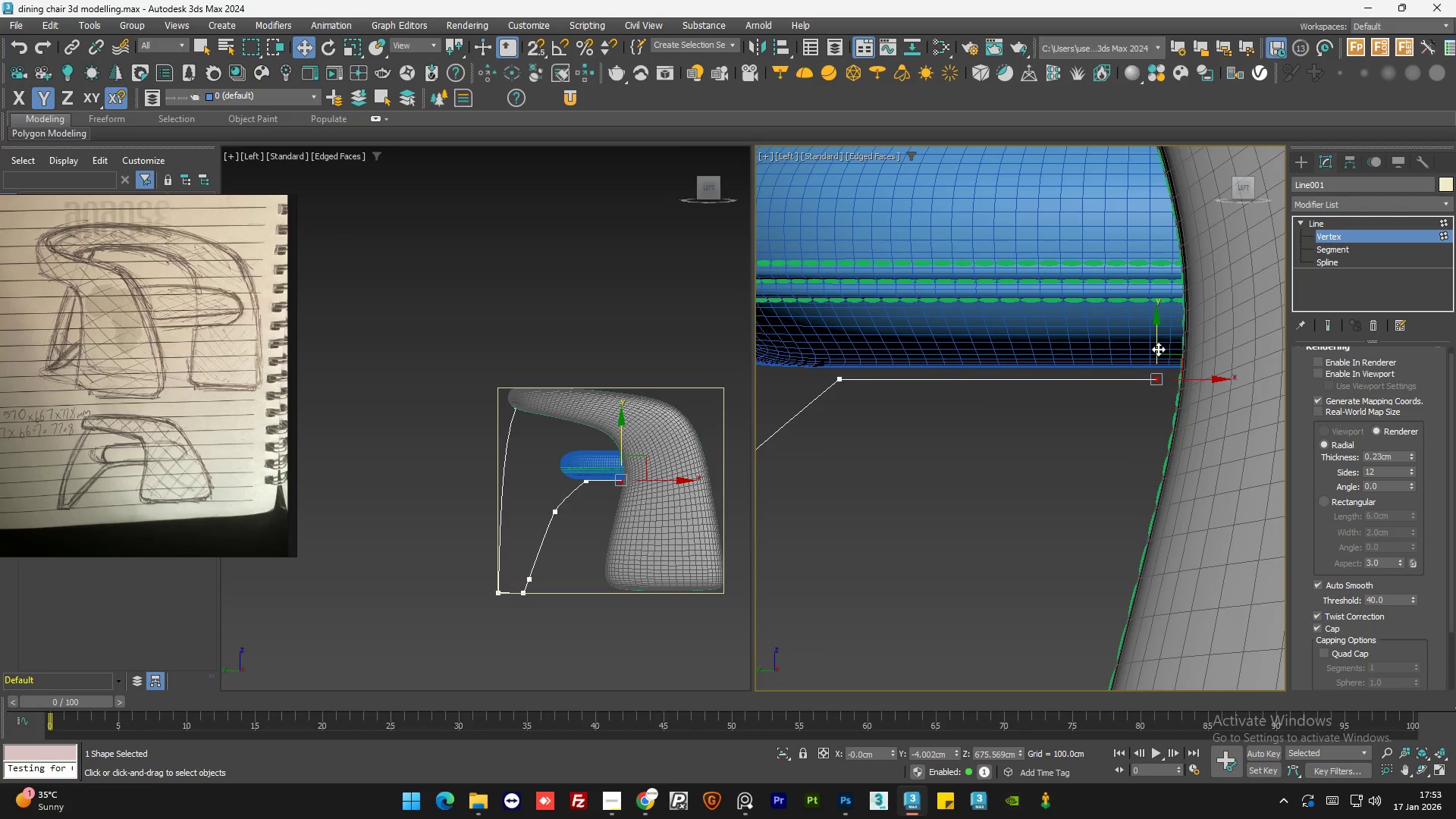 
scroll: coordinate [1170, 376], scroll_direction: none, amount: 0.0
 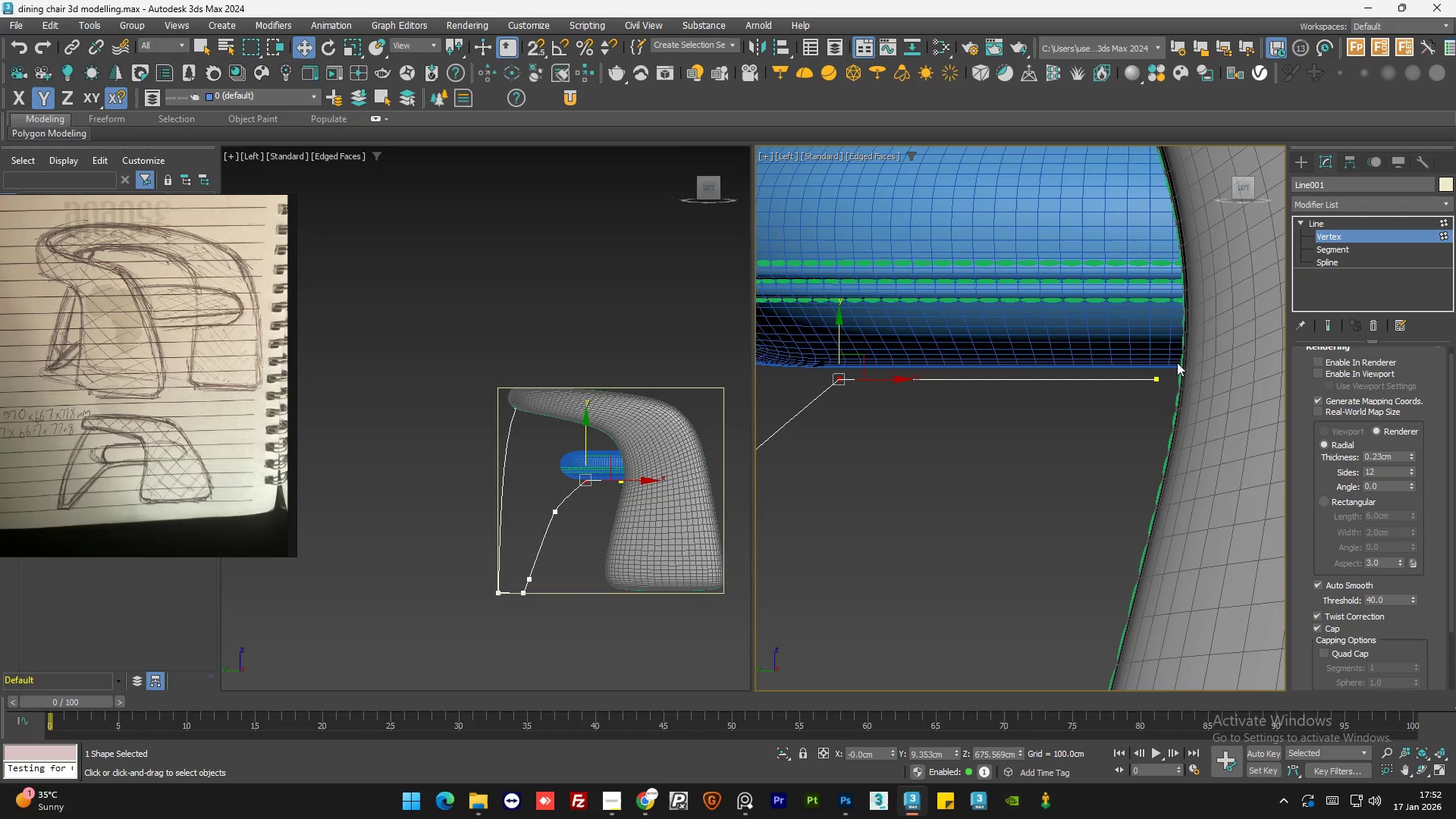 
left_click_drag(start_coordinate=[1158, 349], to_coordinate=[1159, 343])
 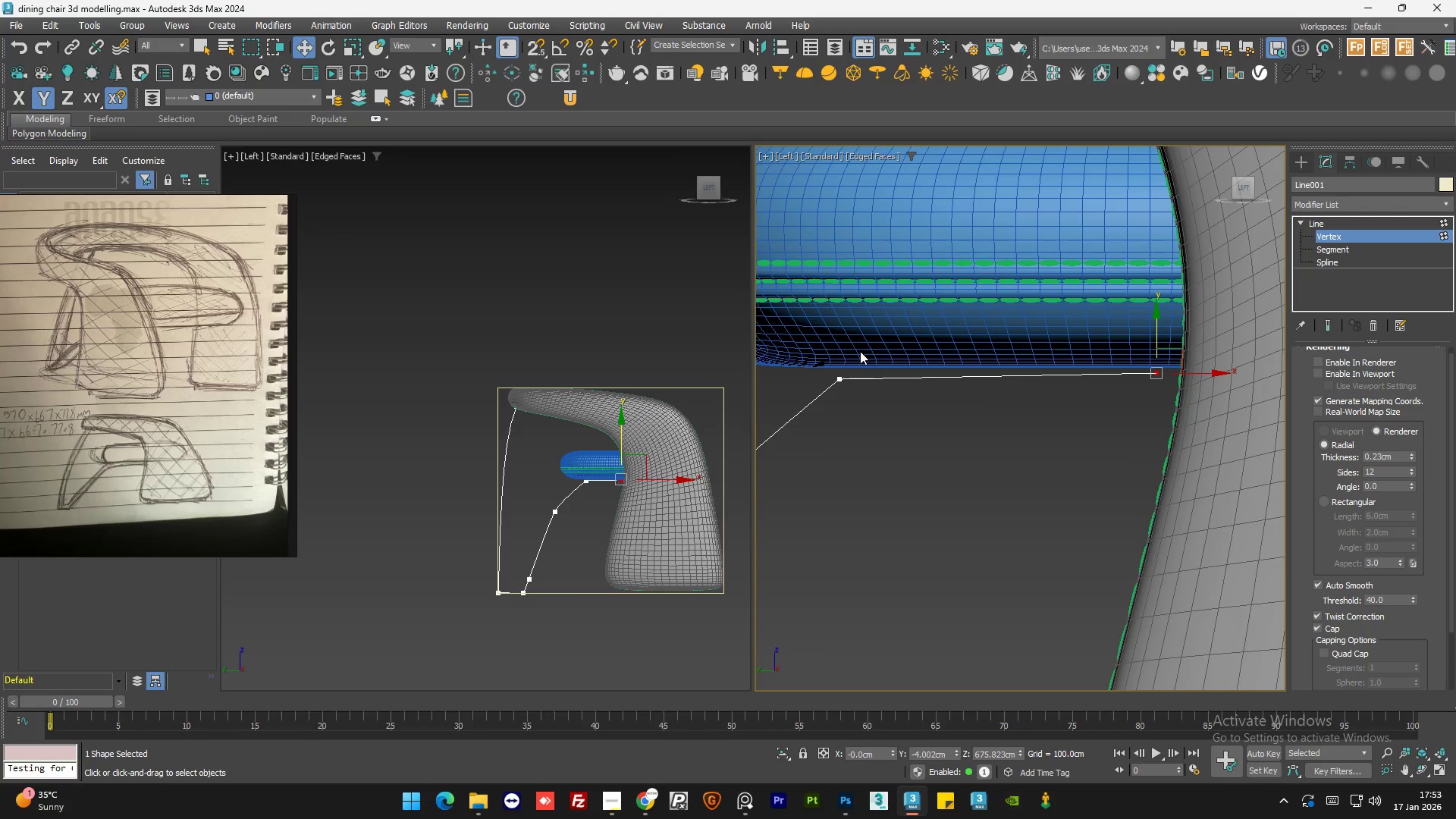 
left_click_drag(start_coordinate=[860, 352], to_coordinate=[805, 419])
 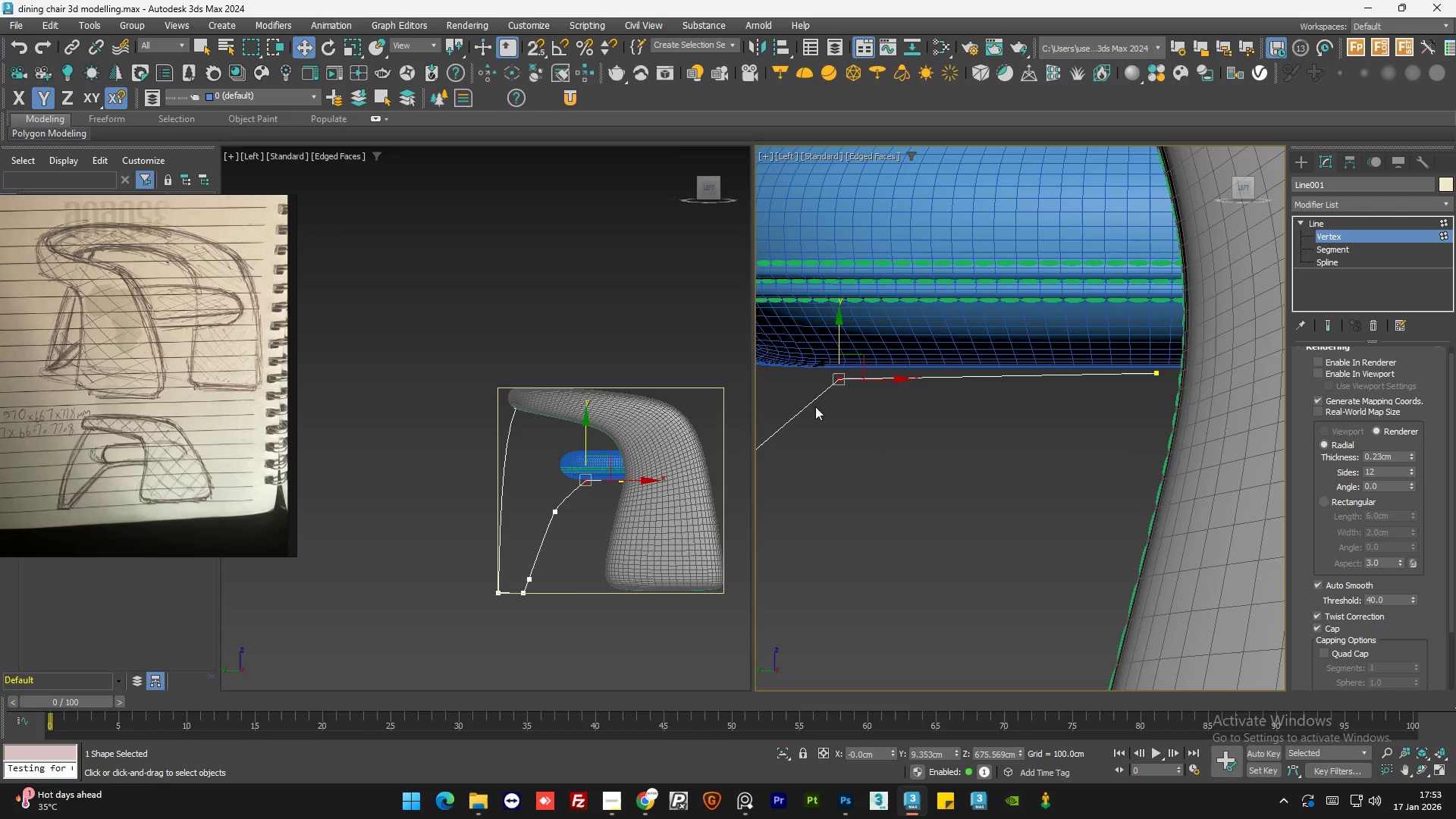 
key(S)
 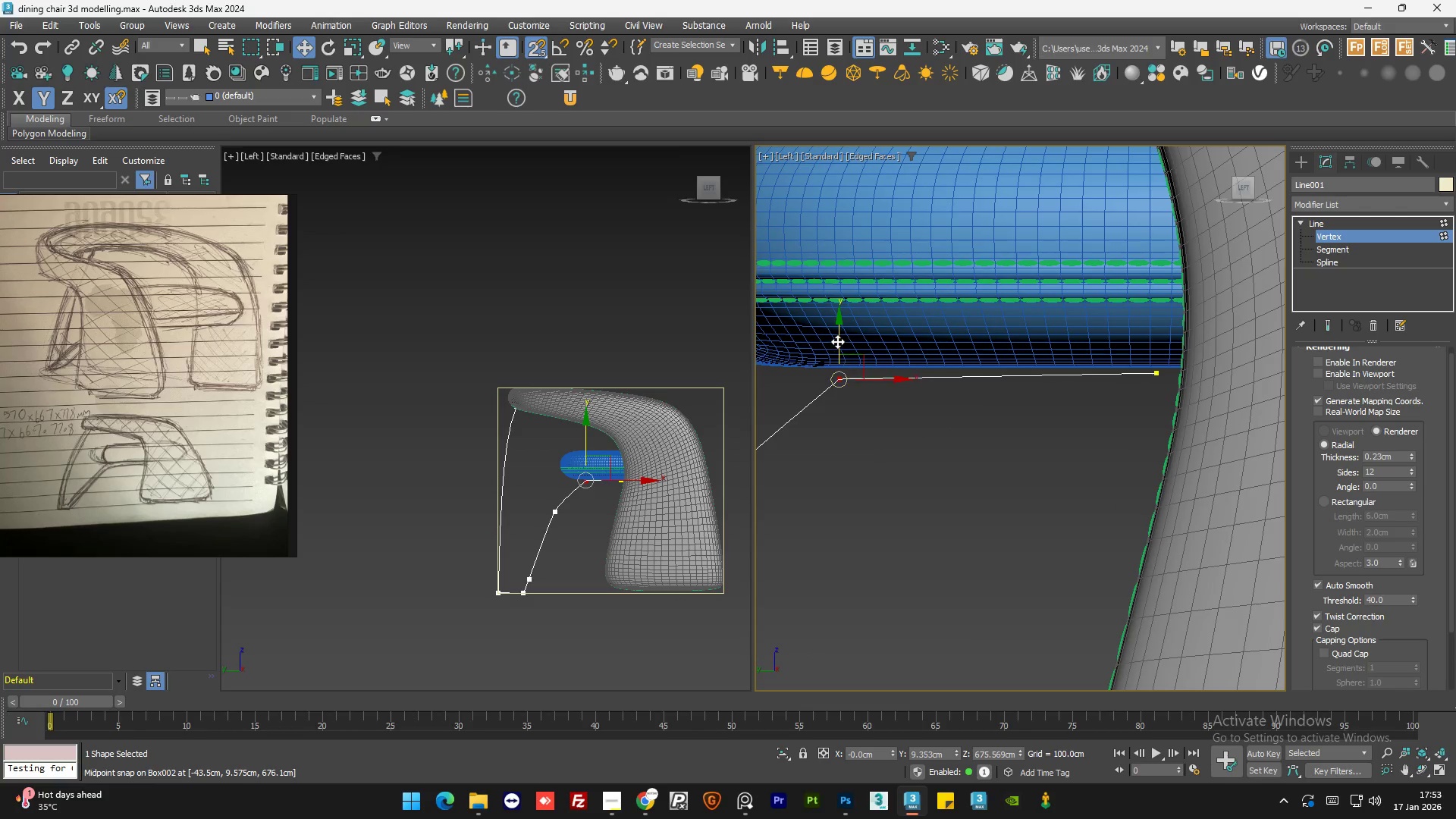 
left_click_drag(start_coordinate=[838, 341], to_coordinate=[1159, 375])
 